 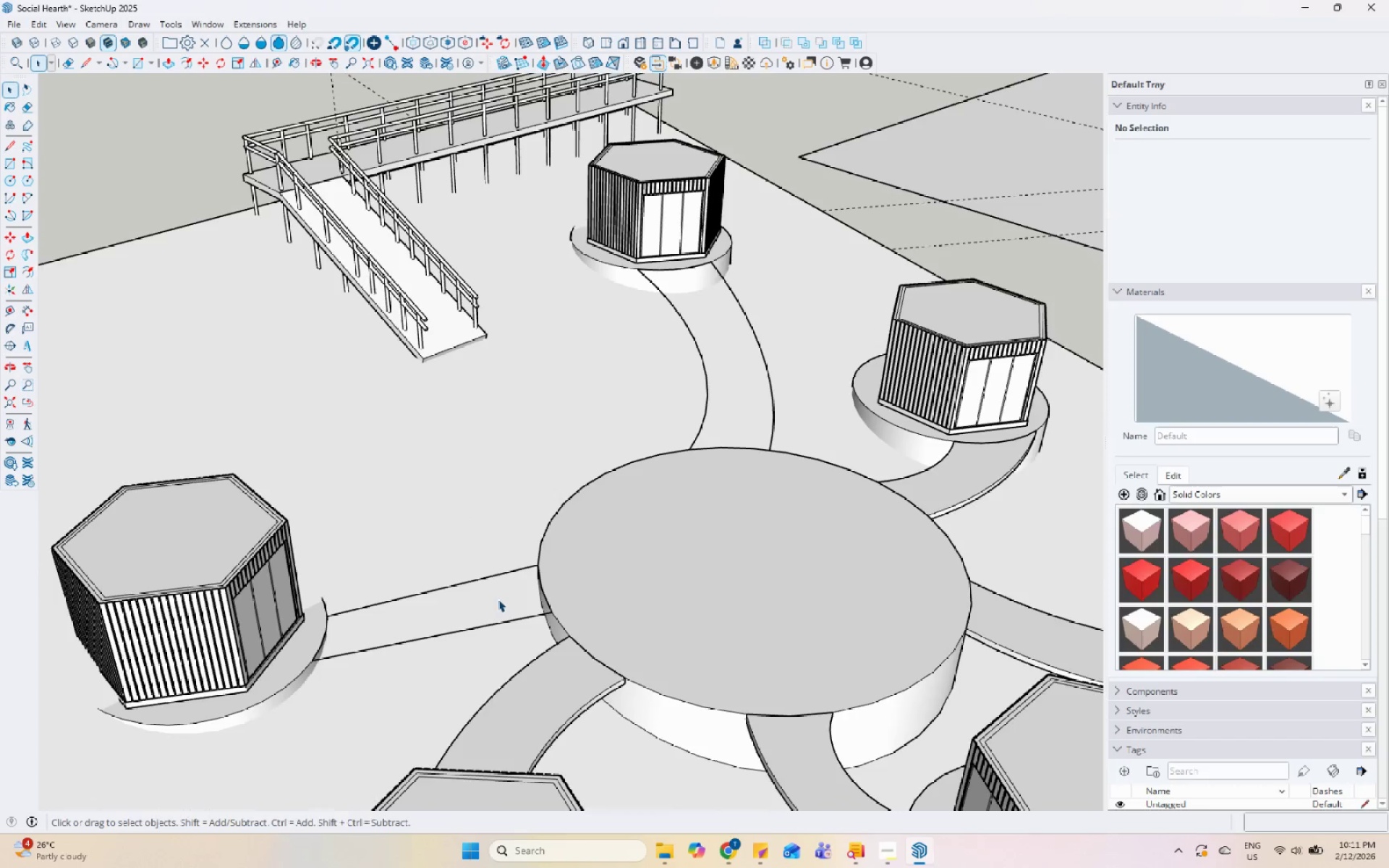 
scroll: coordinate [833, 528], scroll_direction: up, amount: 11.0
 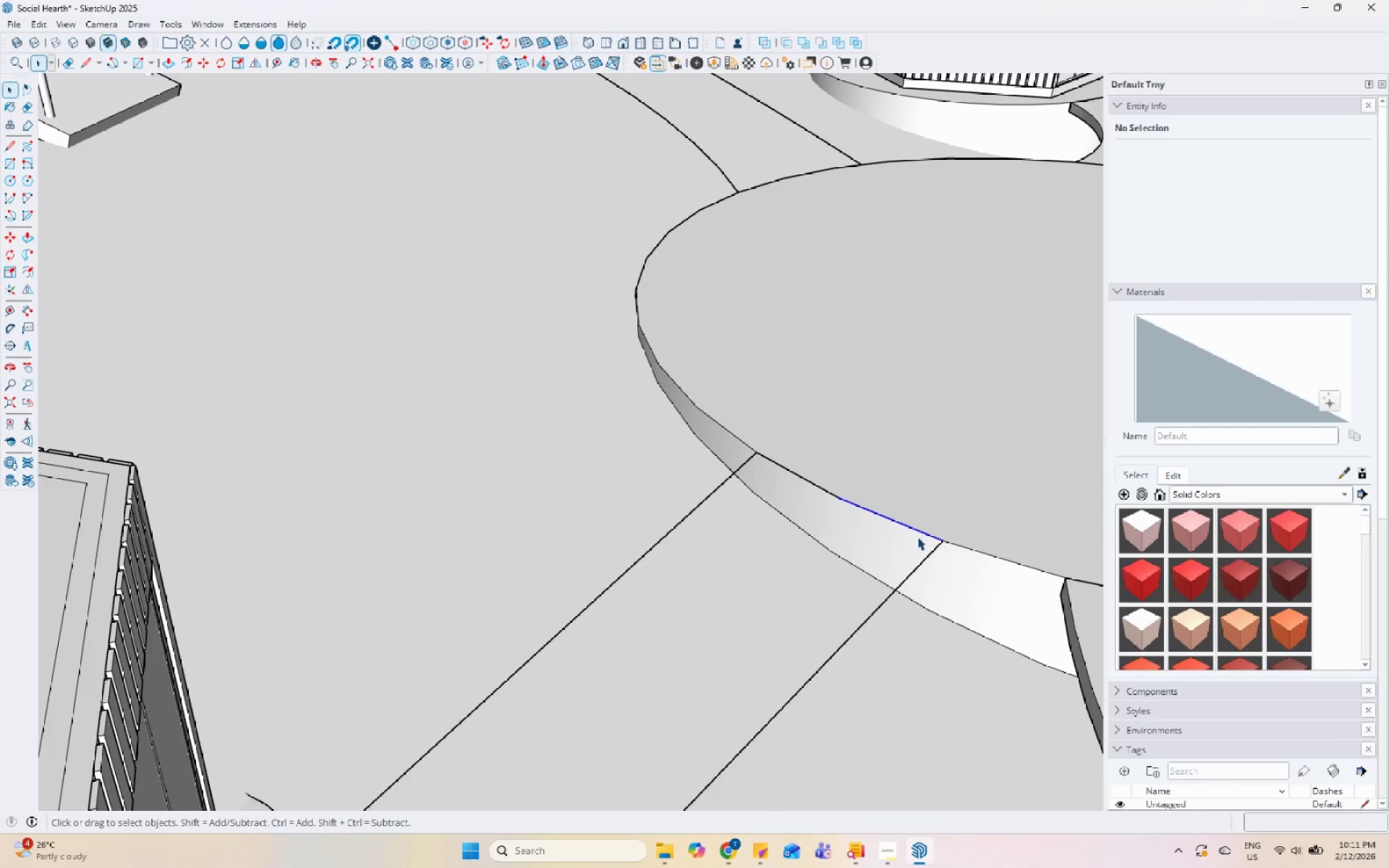 
left_click([925, 559])
 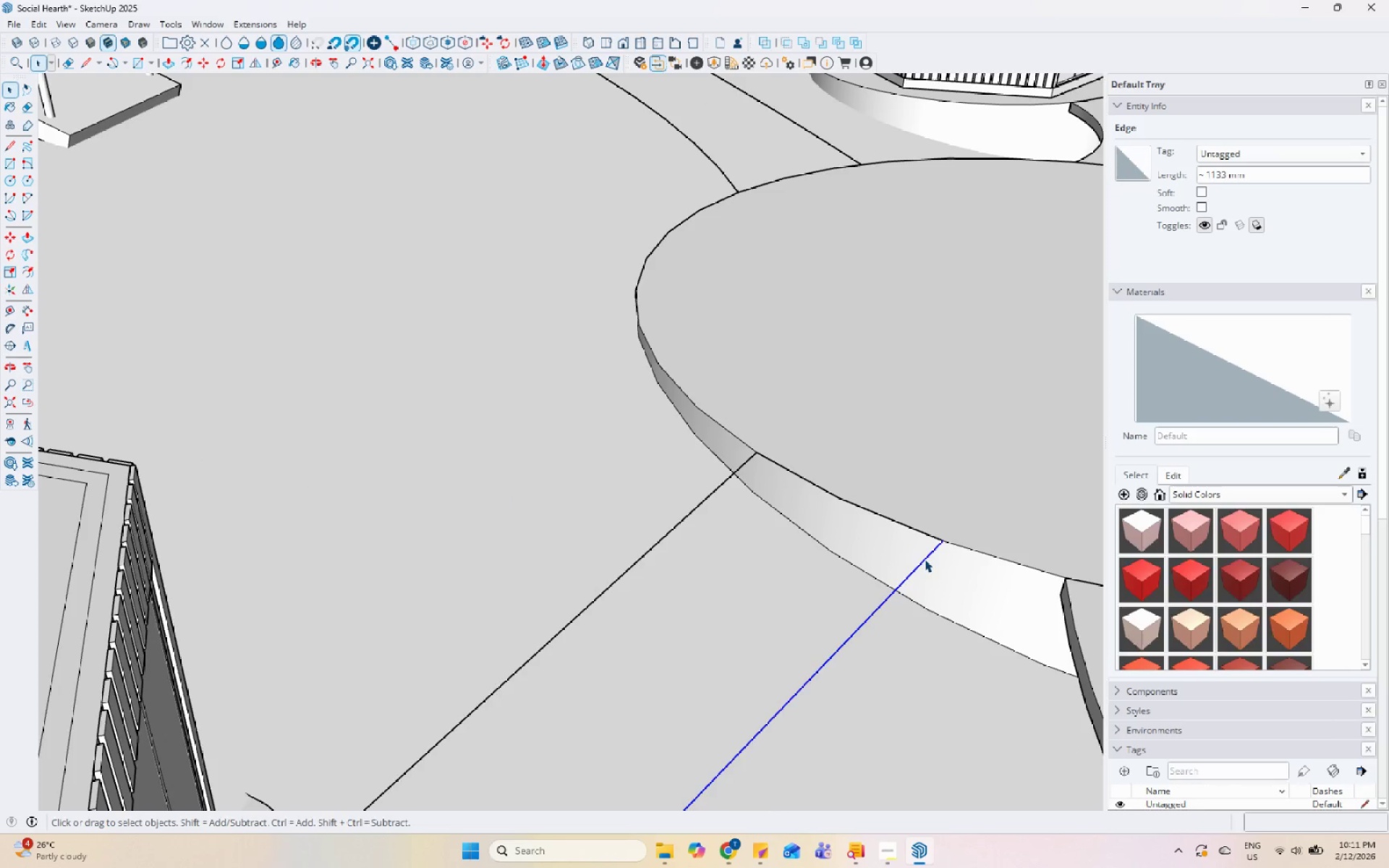 
scroll: coordinate [919, 554], scroll_direction: up, amount: 1.0
 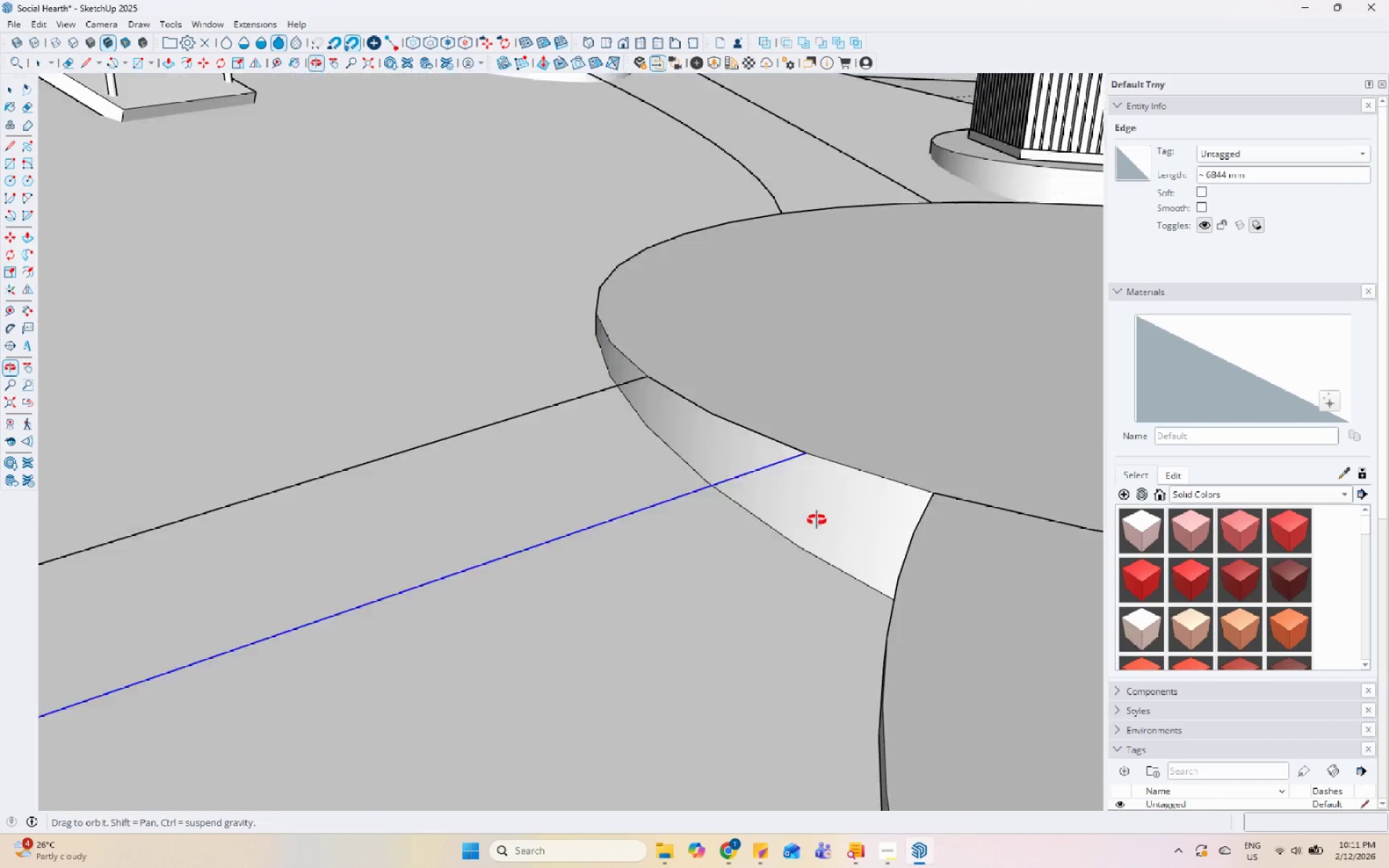 
scroll: coordinate [580, 515], scroll_direction: down, amount: 26.0
 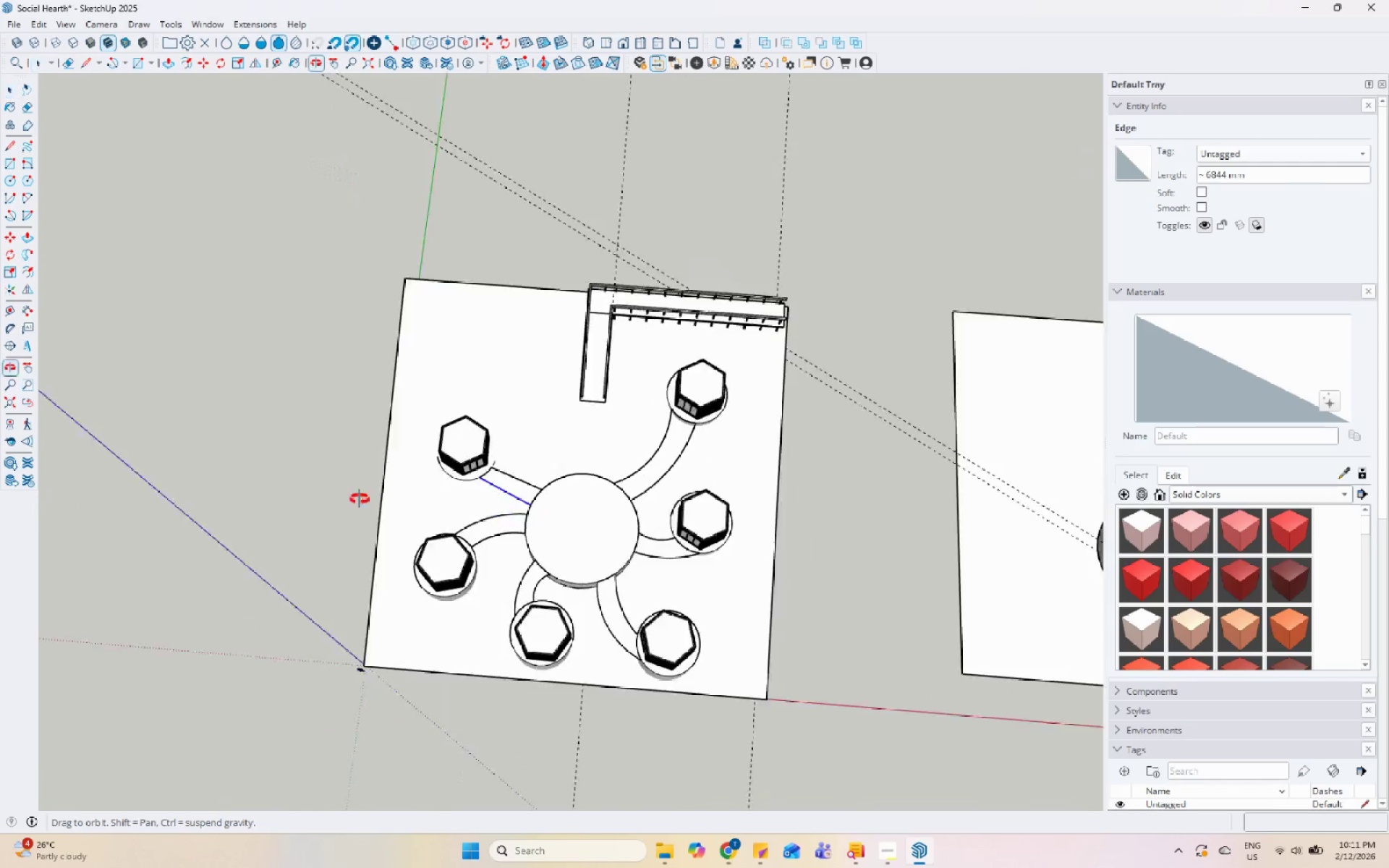 
key(Control+Z)
 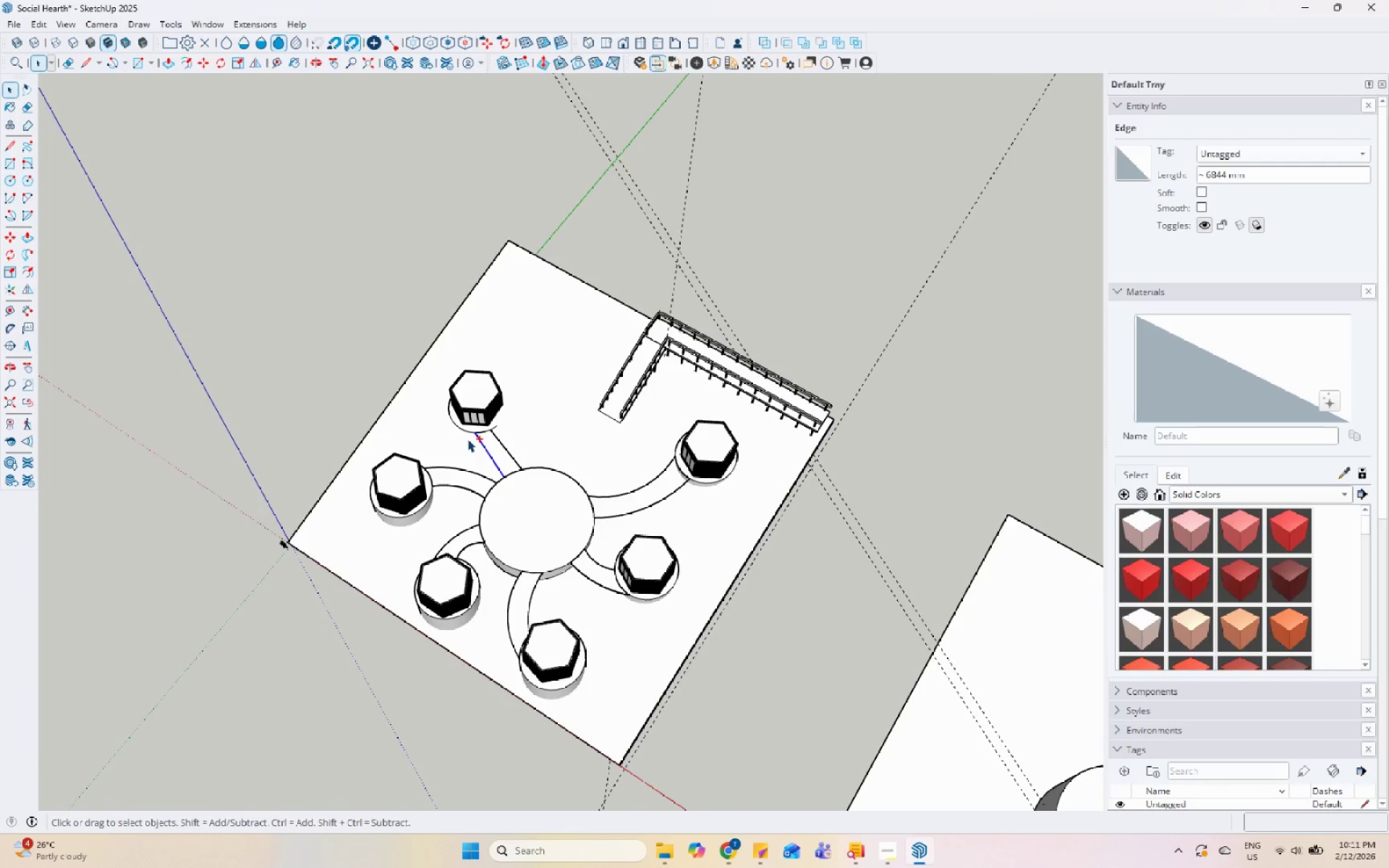 
key(Control+Z)
 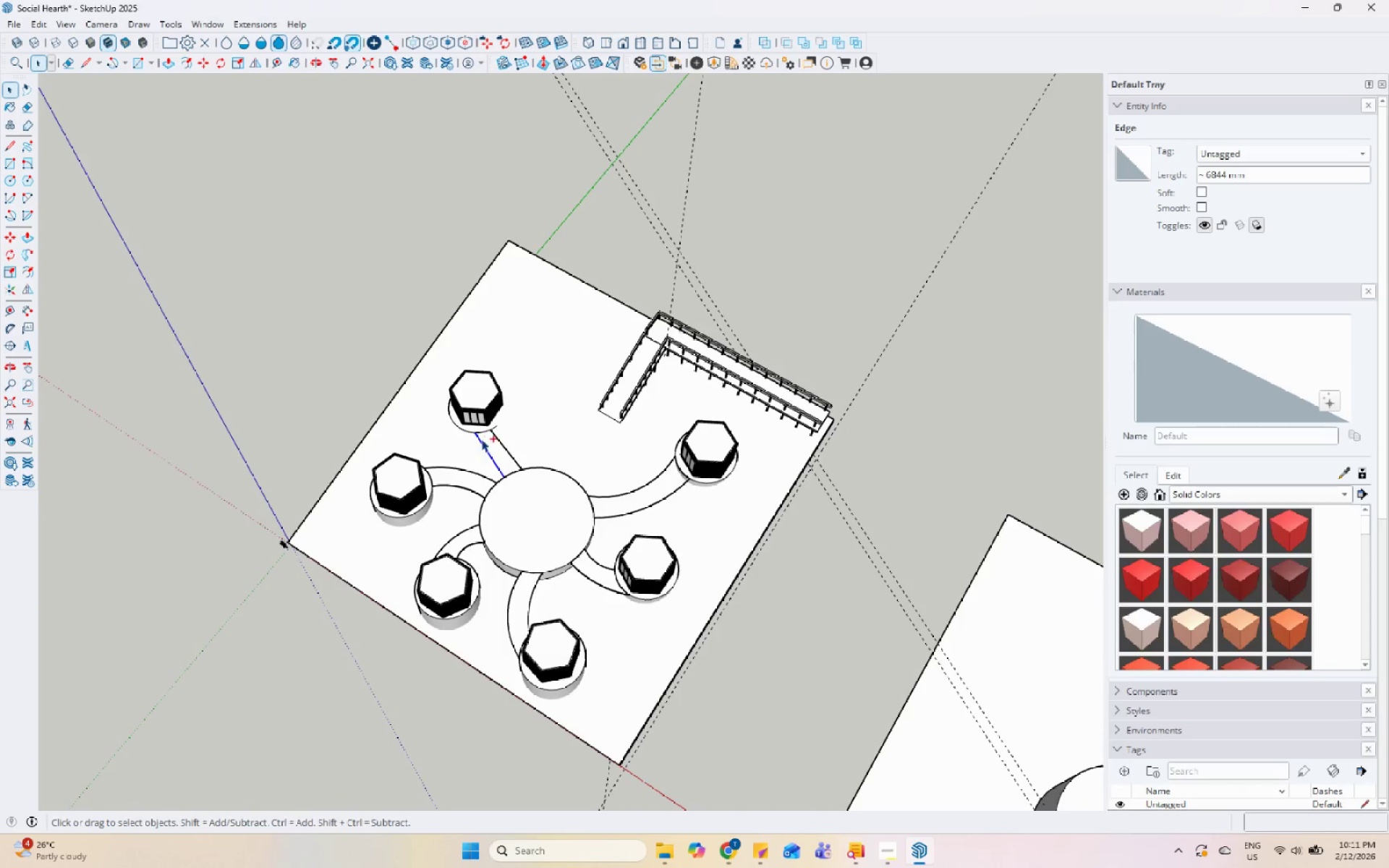 
key(Control+Z)
 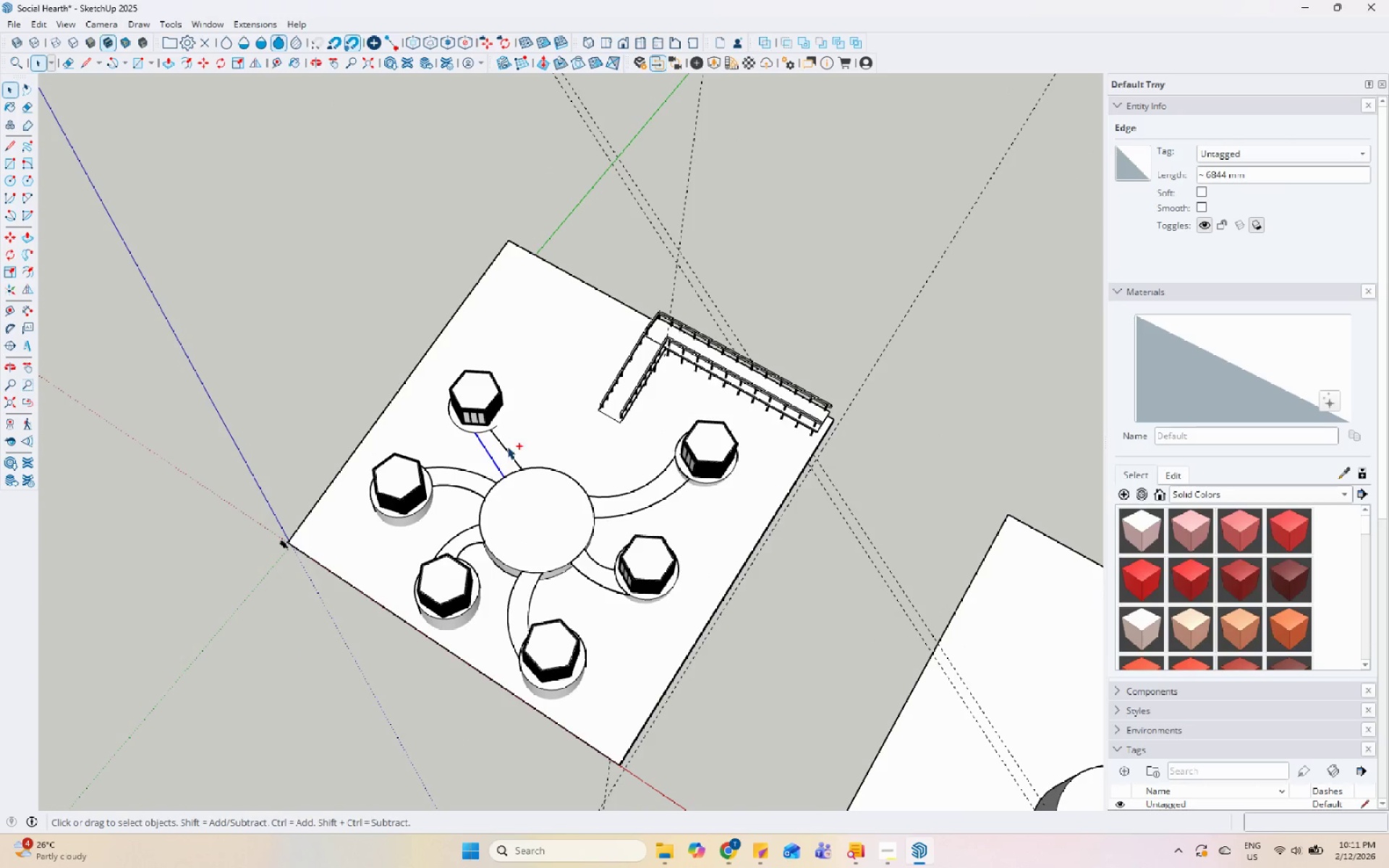 
key(Control+Z)
 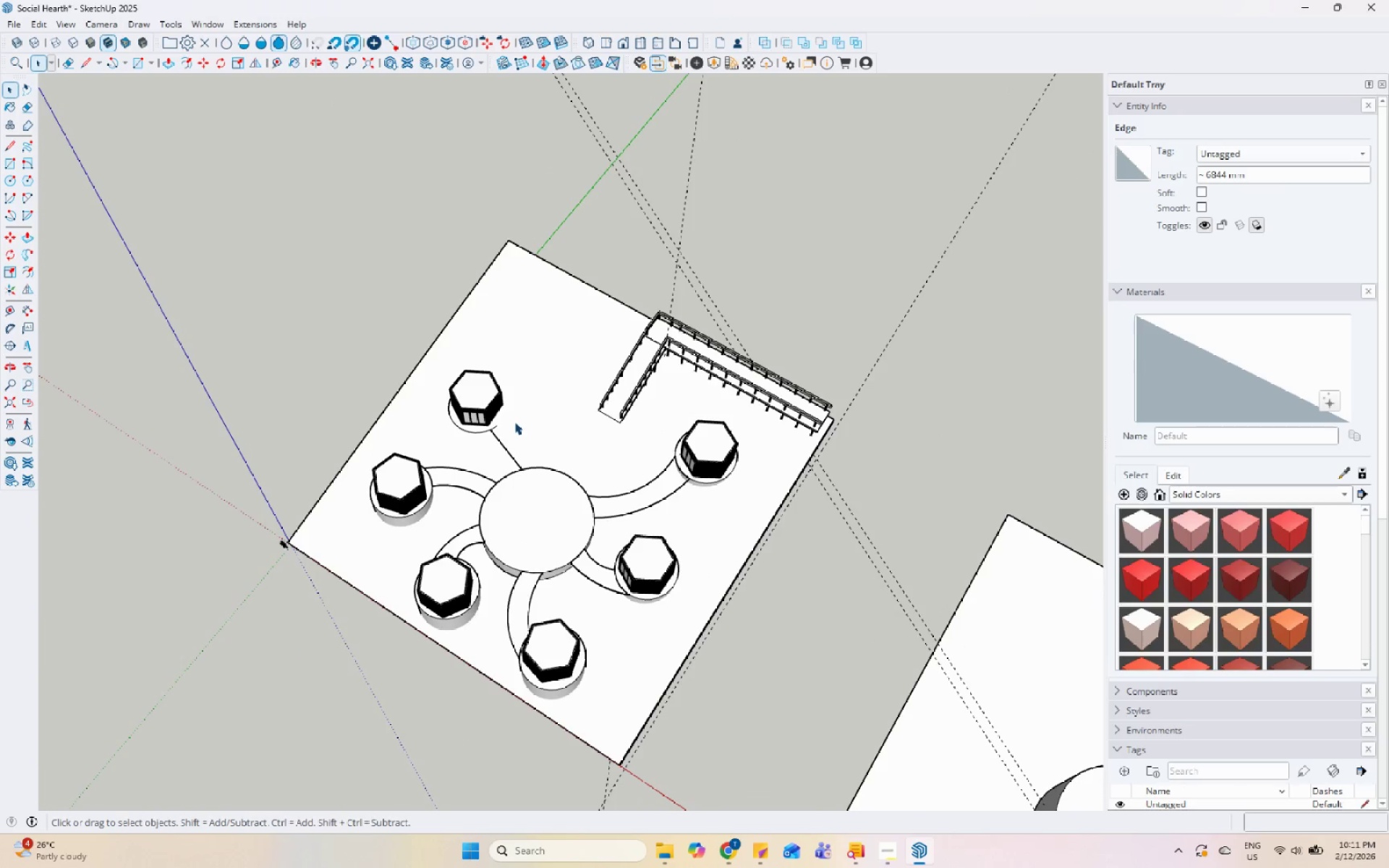 
key(Control+Z)
 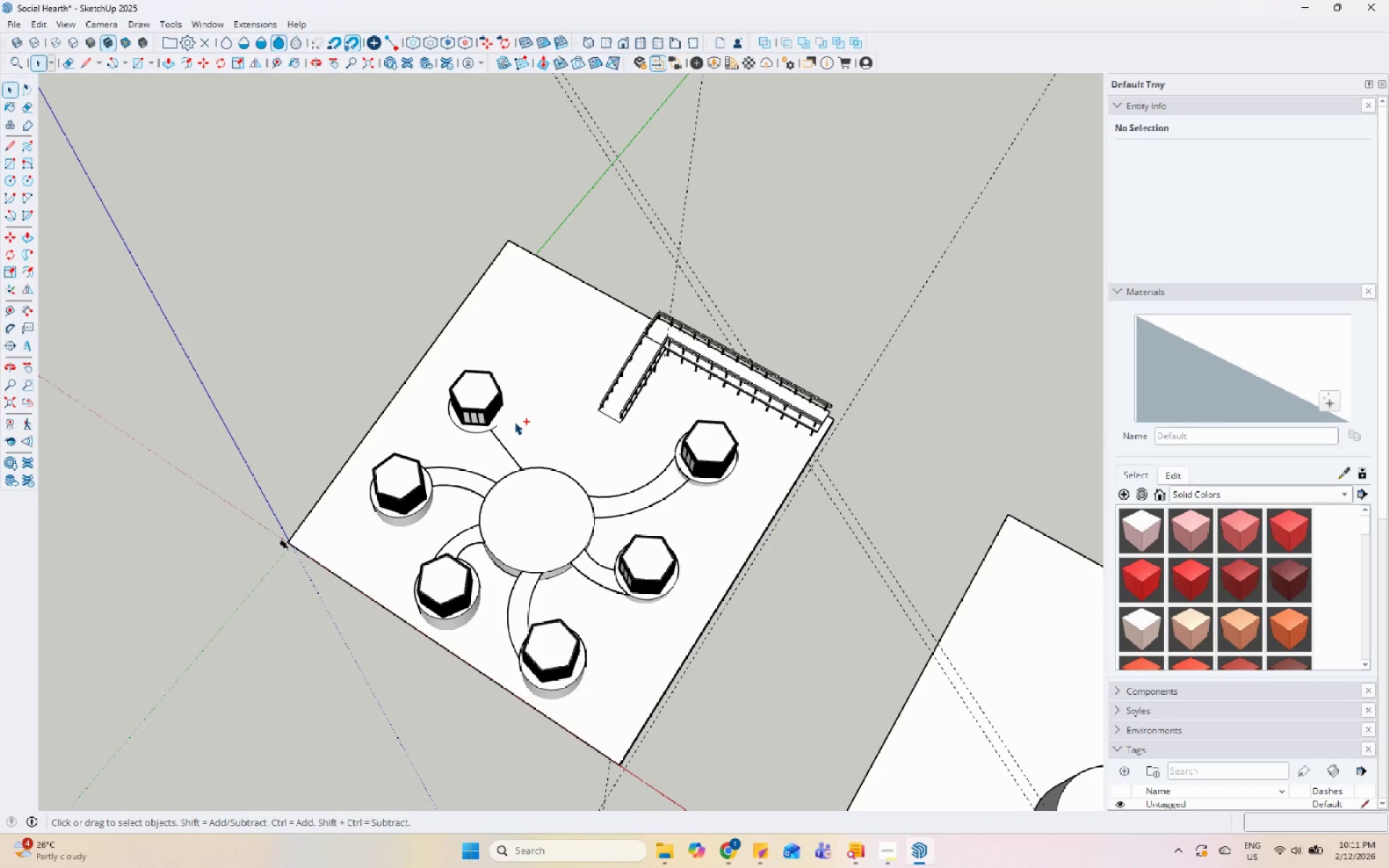 
key(Control+Z)
 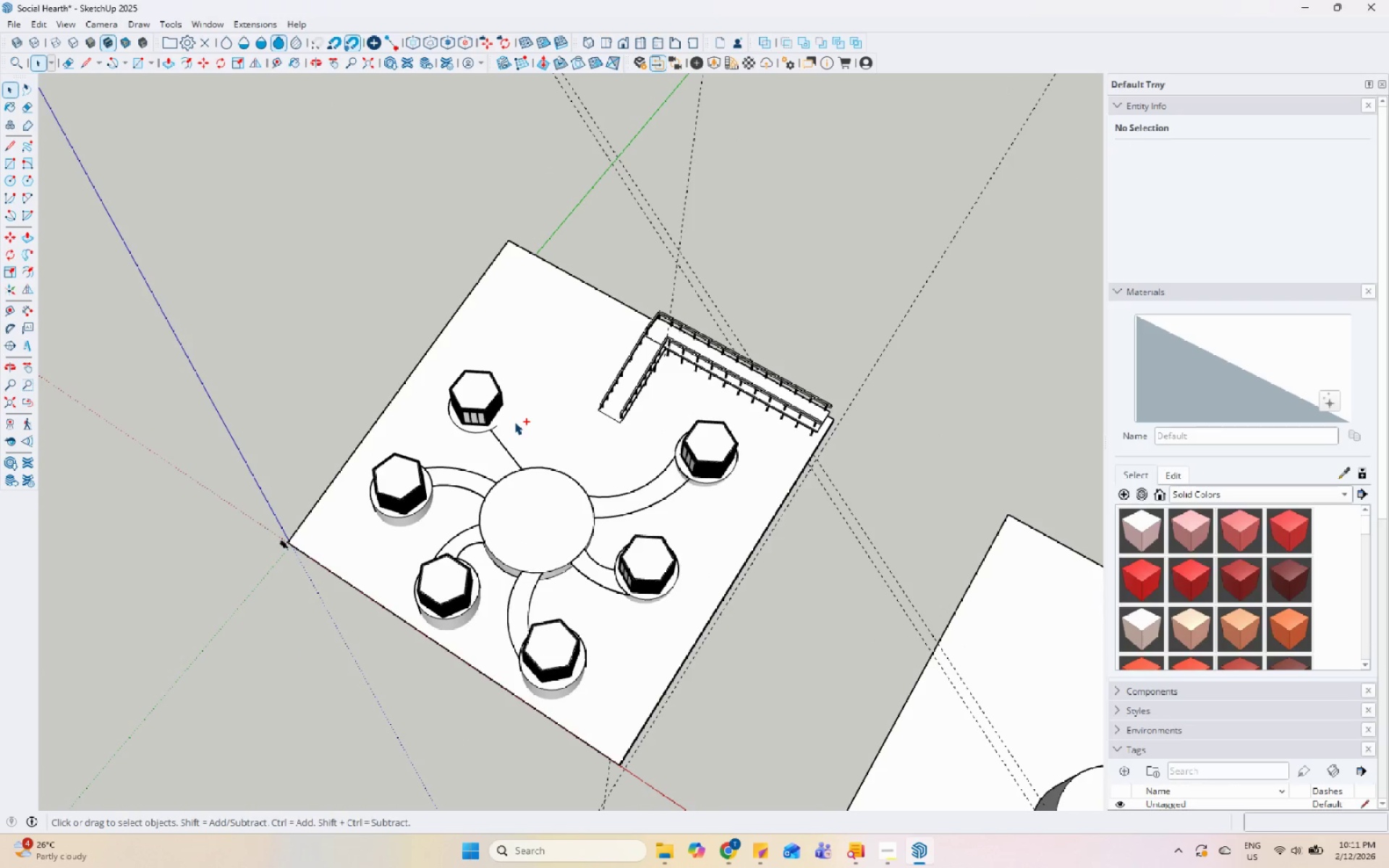 
key(Control+Z)
 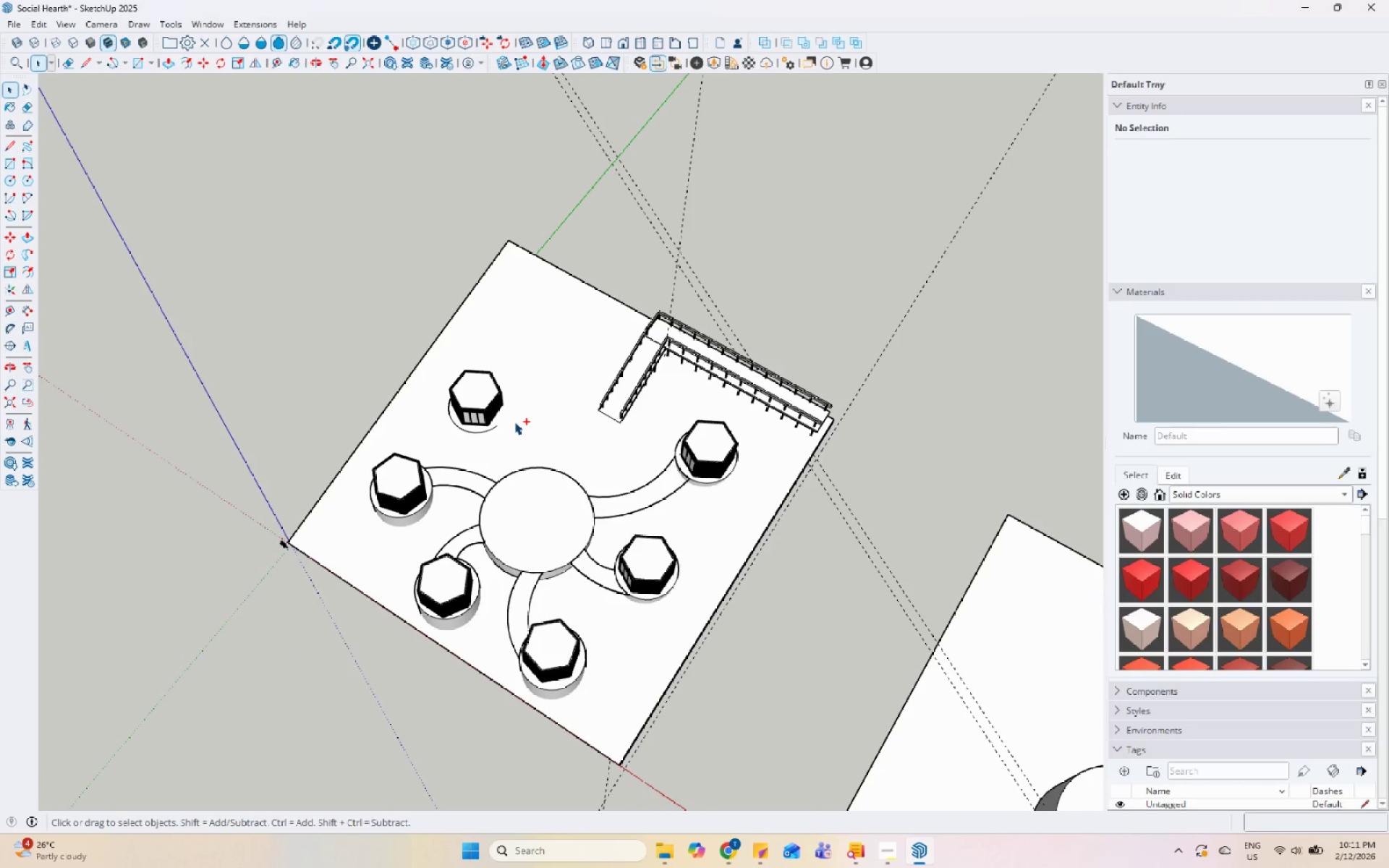 
scroll: coordinate [476, 414], scroll_direction: up, amount: 13.0
 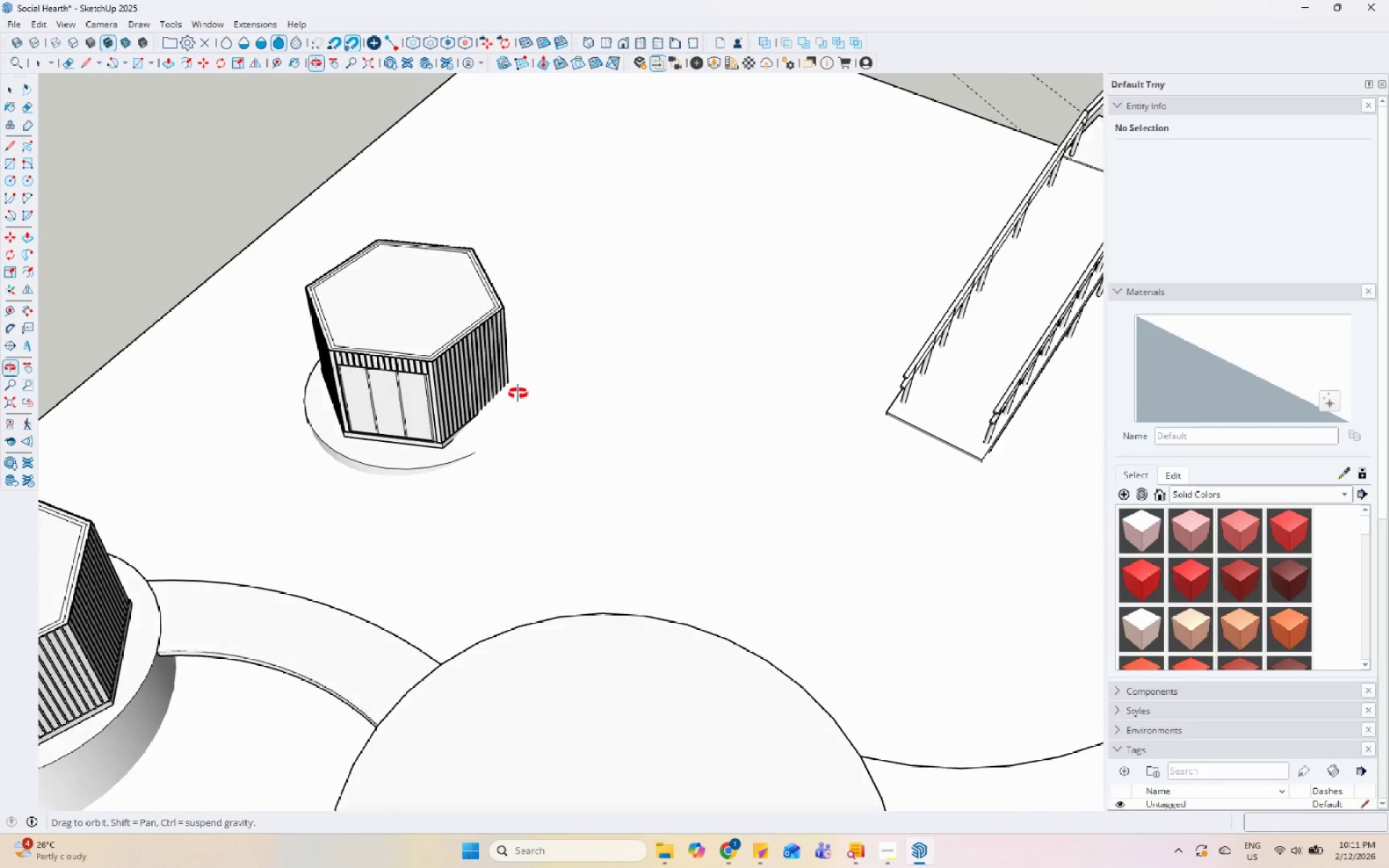 
scroll: coordinate [426, 466], scroll_direction: down, amount: 7.0
 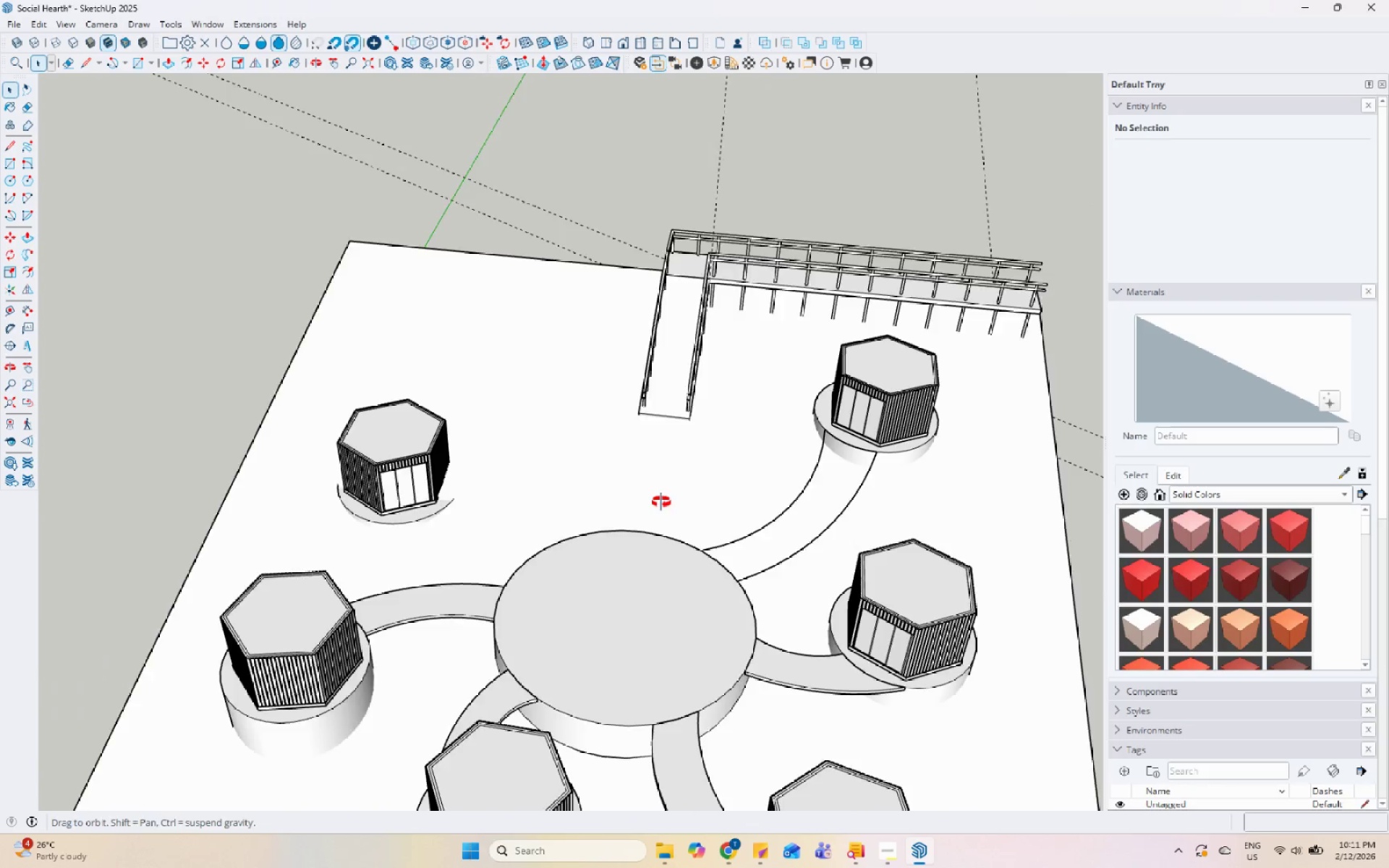 
scroll: coordinate [823, 479], scroll_direction: up, amount: 5.0
 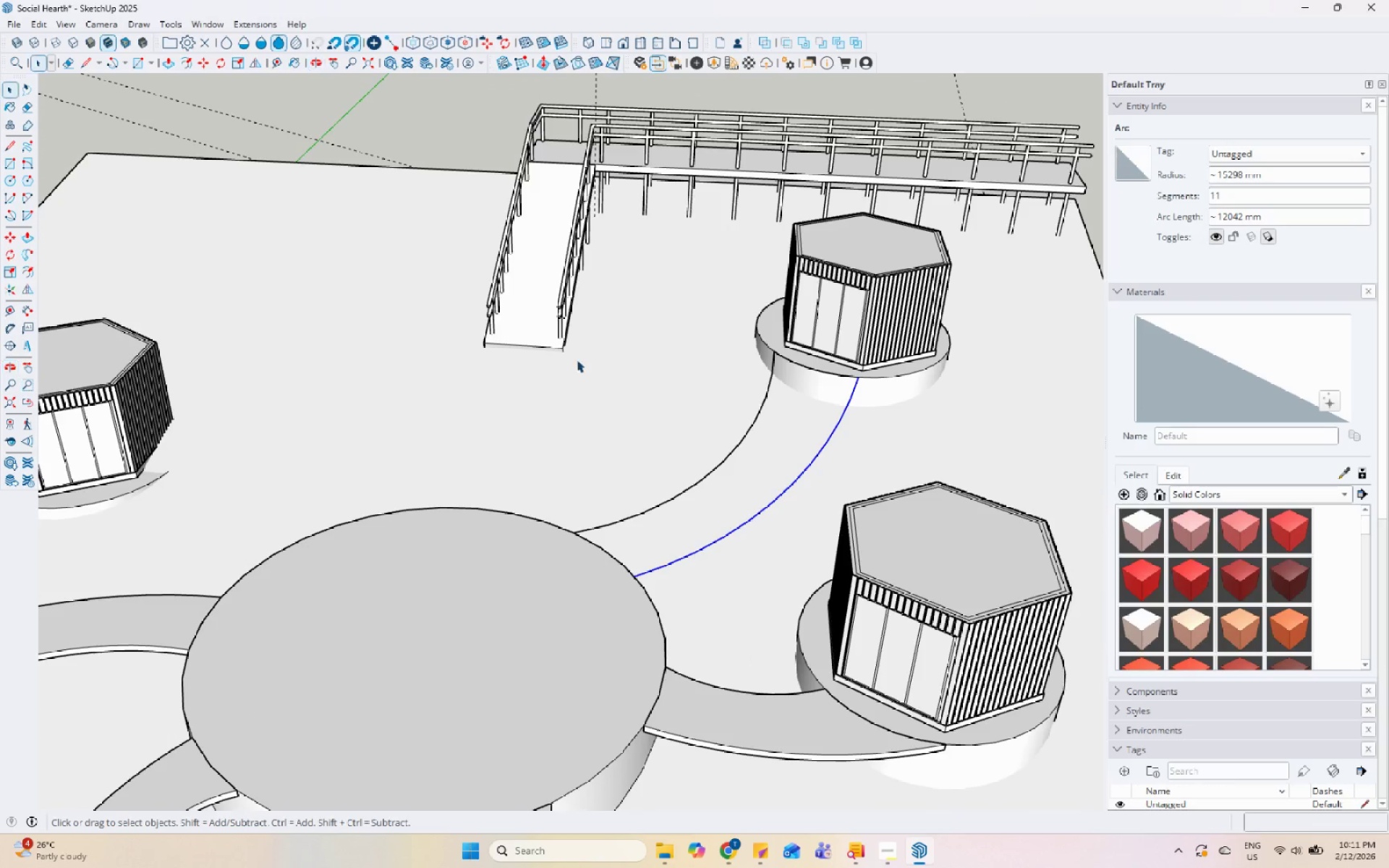 
left_click_drag(start_coordinate=[590, 276], to_coordinate=[895, 668])
 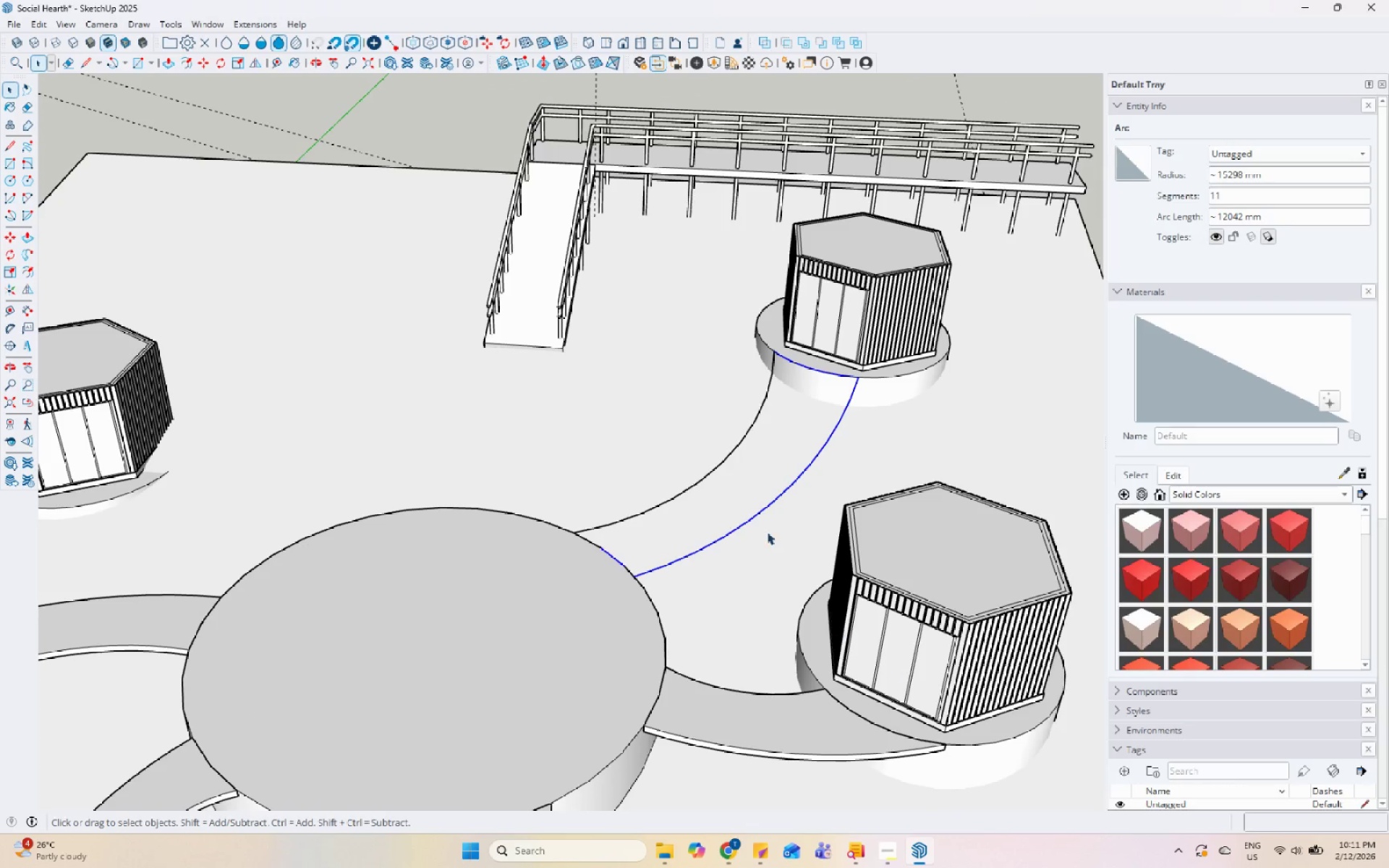 
hold_key(key=ControlLeft, duration=0.89)
 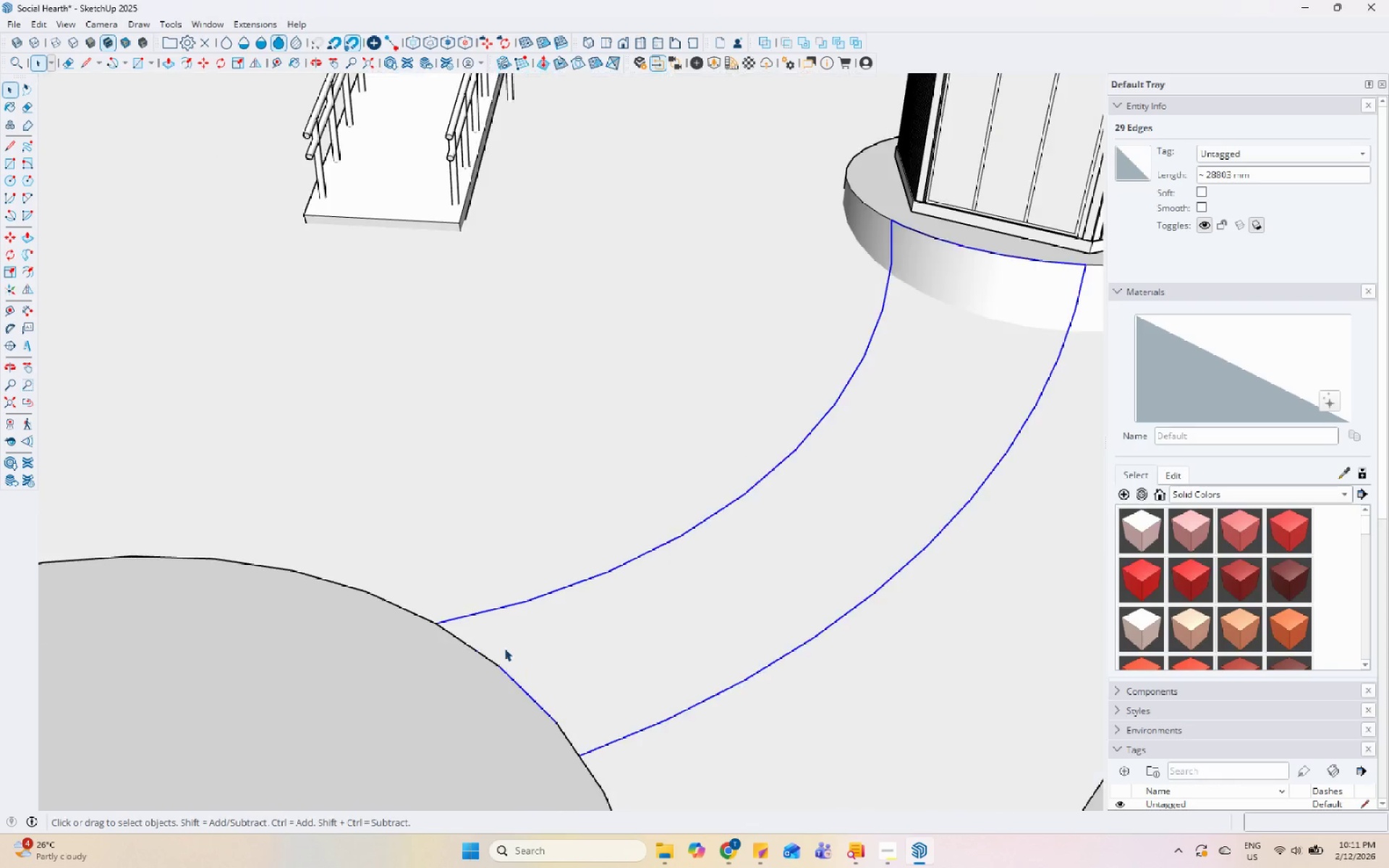 
scroll: coordinate [744, 382], scroll_direction: up, amount: 4.0
 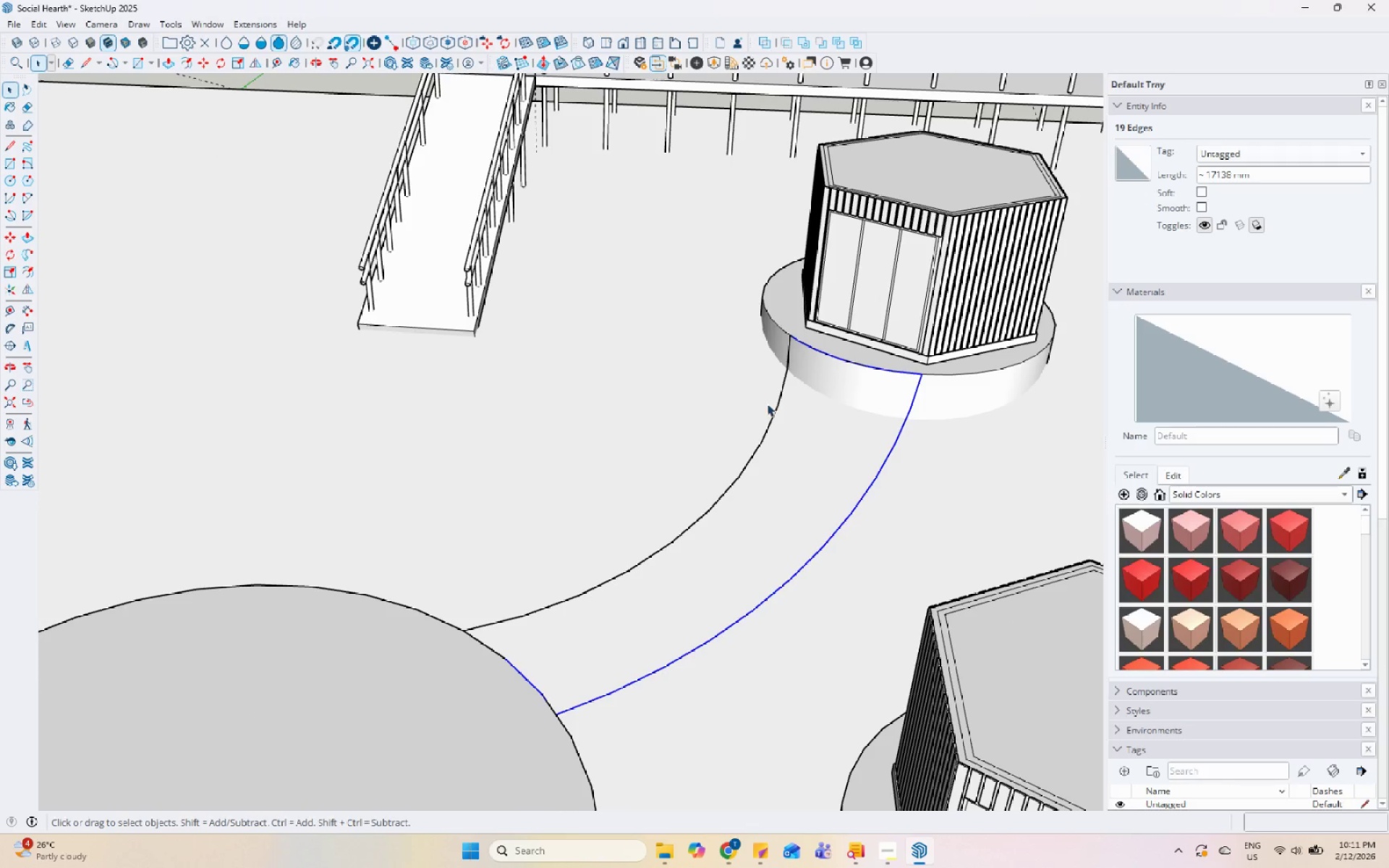 
left_click([778, 407])
 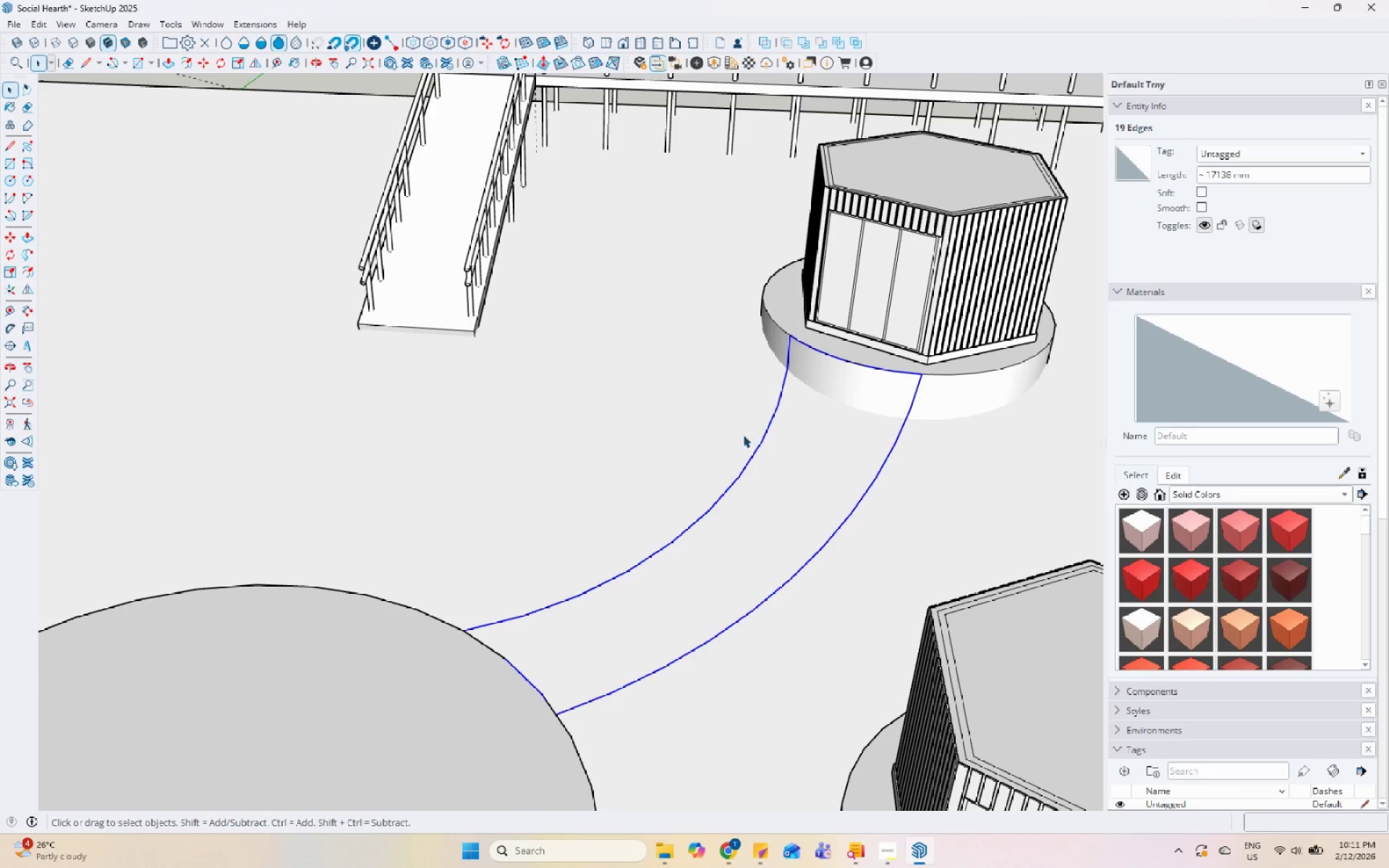 
hold_key(key=ControlLeft, duration=0.7)
left_click([483, 652])
 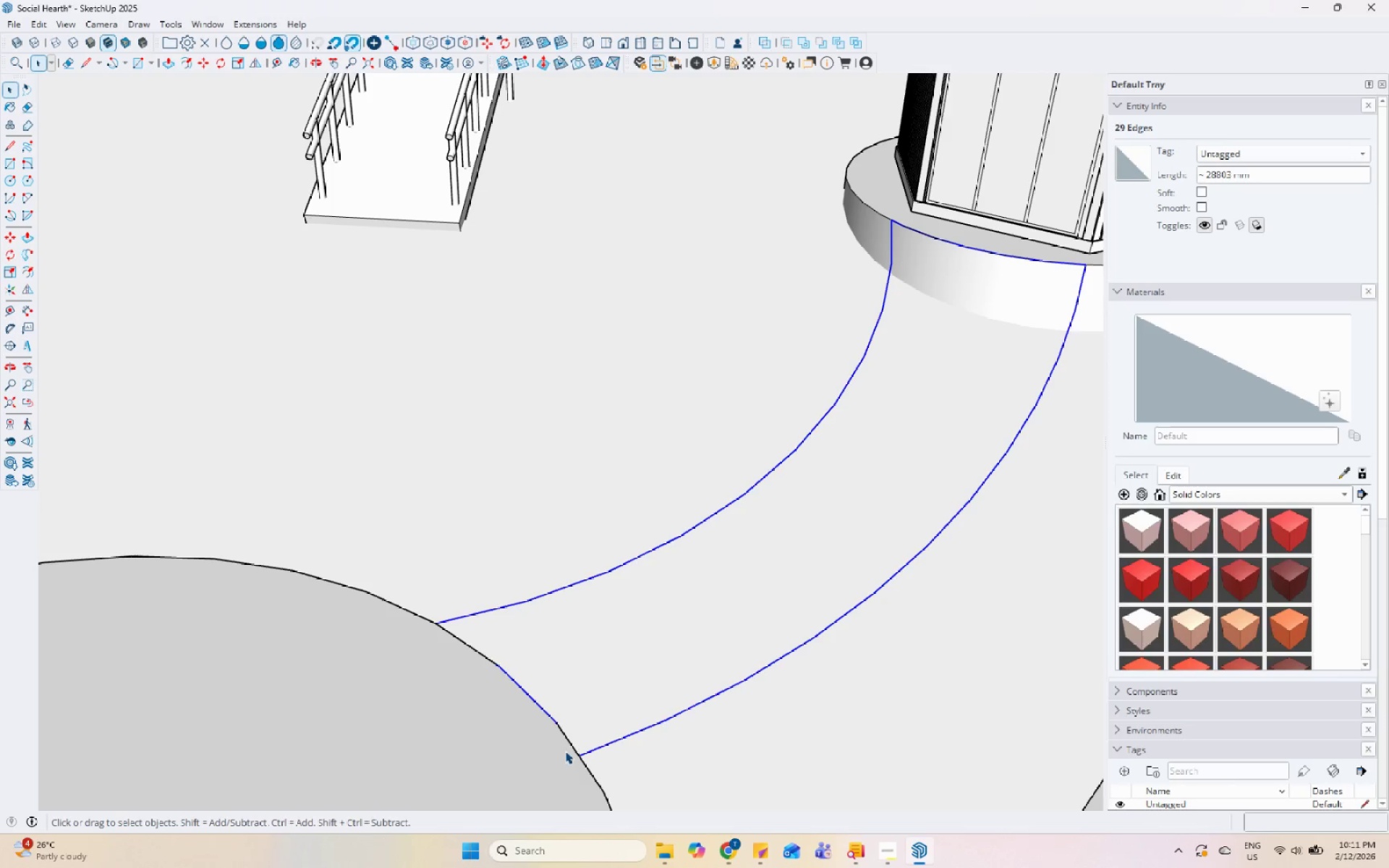 
scroll: coordinate [510, 655], scroll_direction: up, amount: 13.0
 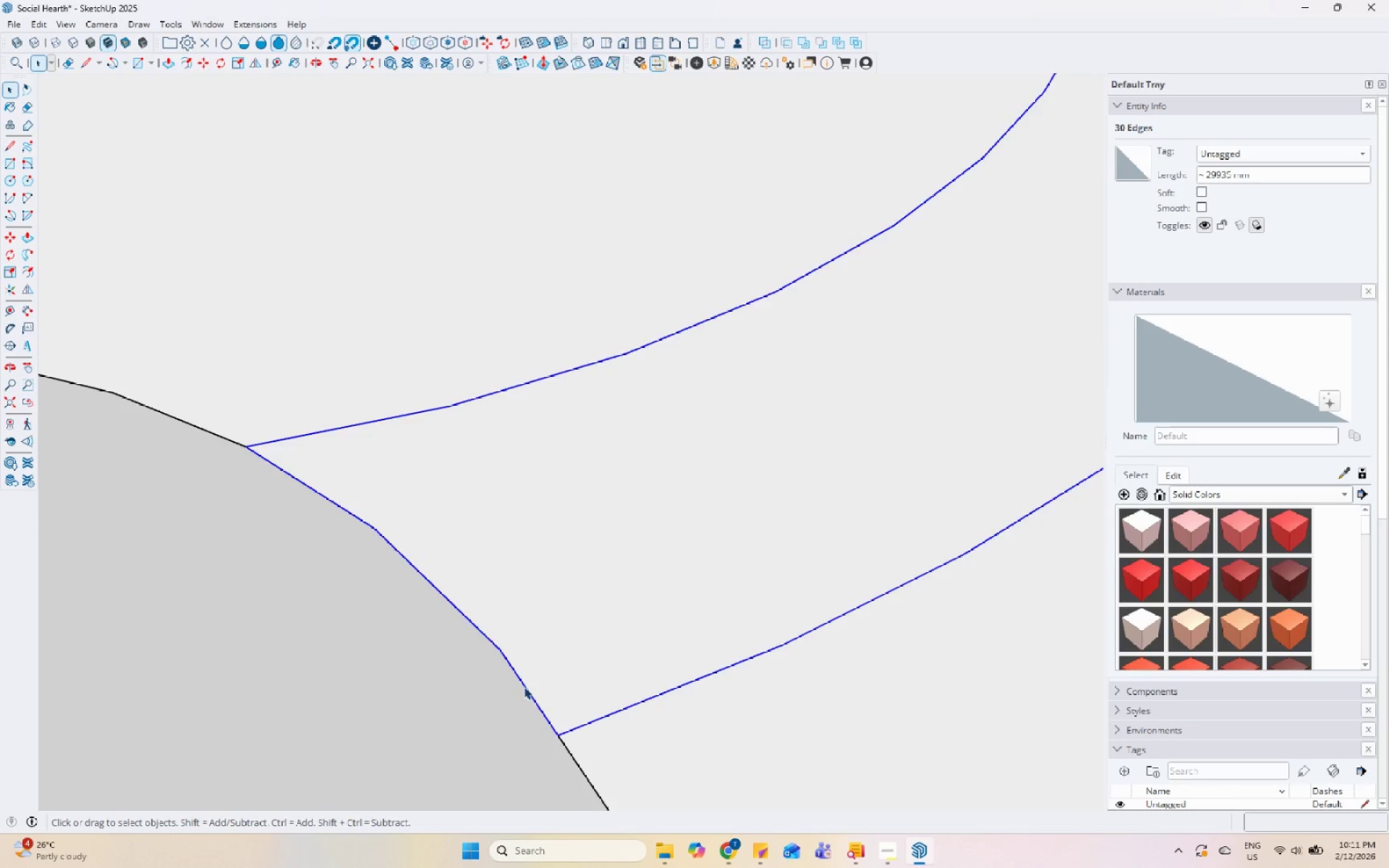 
scroll: coordinate [772, 219], scroll_direction: down, amount: 3.0
 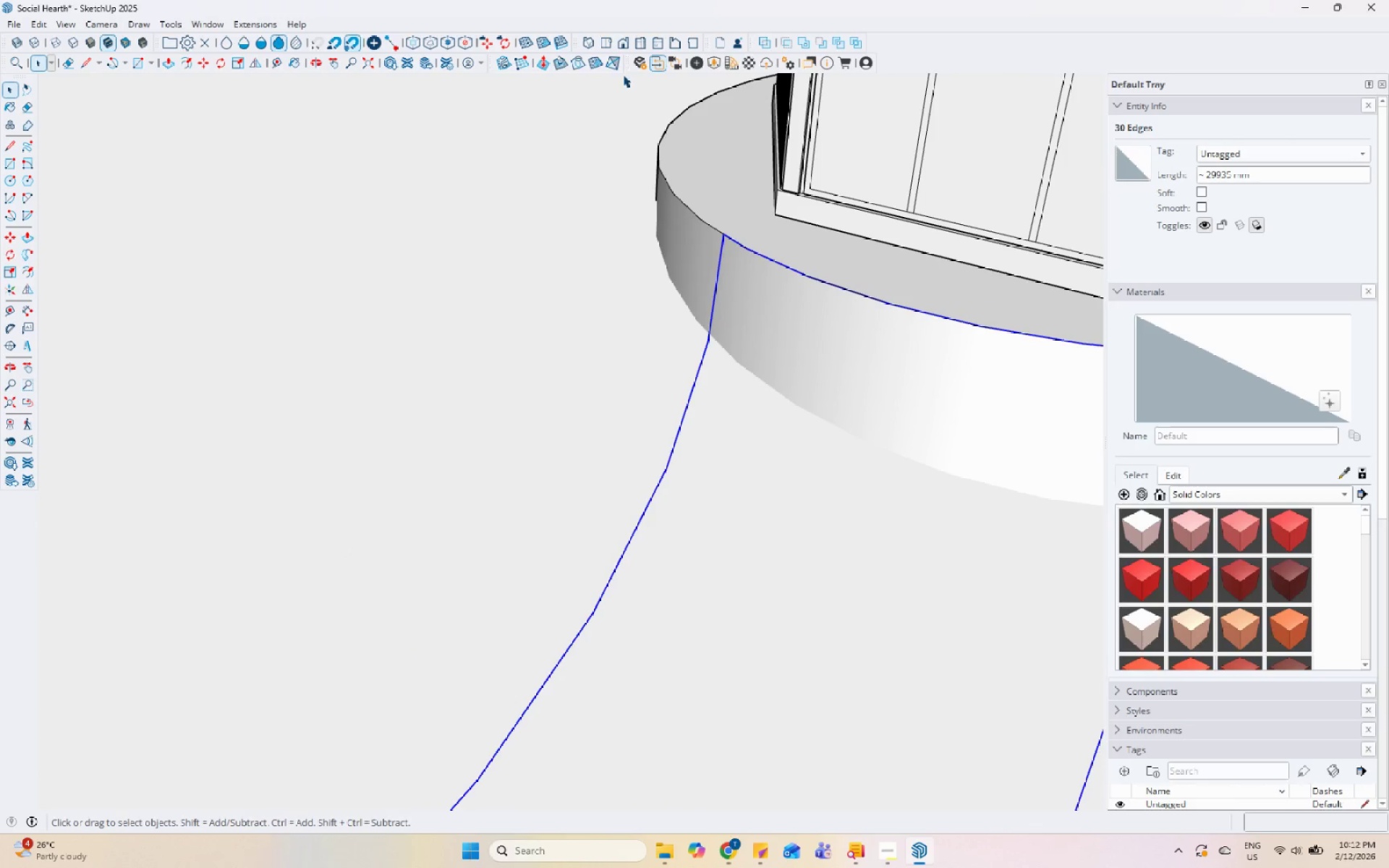 
left_click([511, 65])
 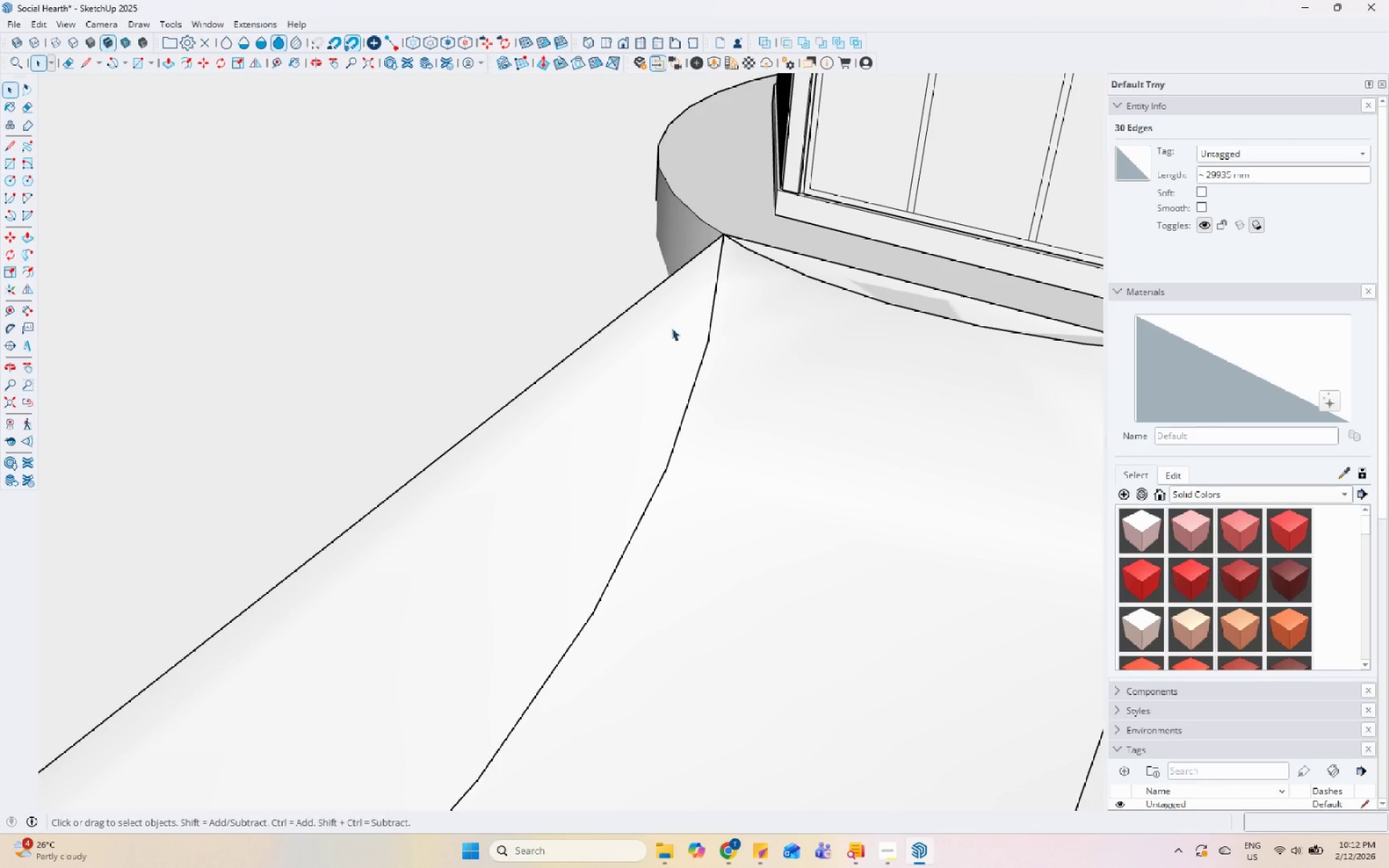 
scroll: coordinate [669, 321], scroll_direction: down, amount: 14.0
 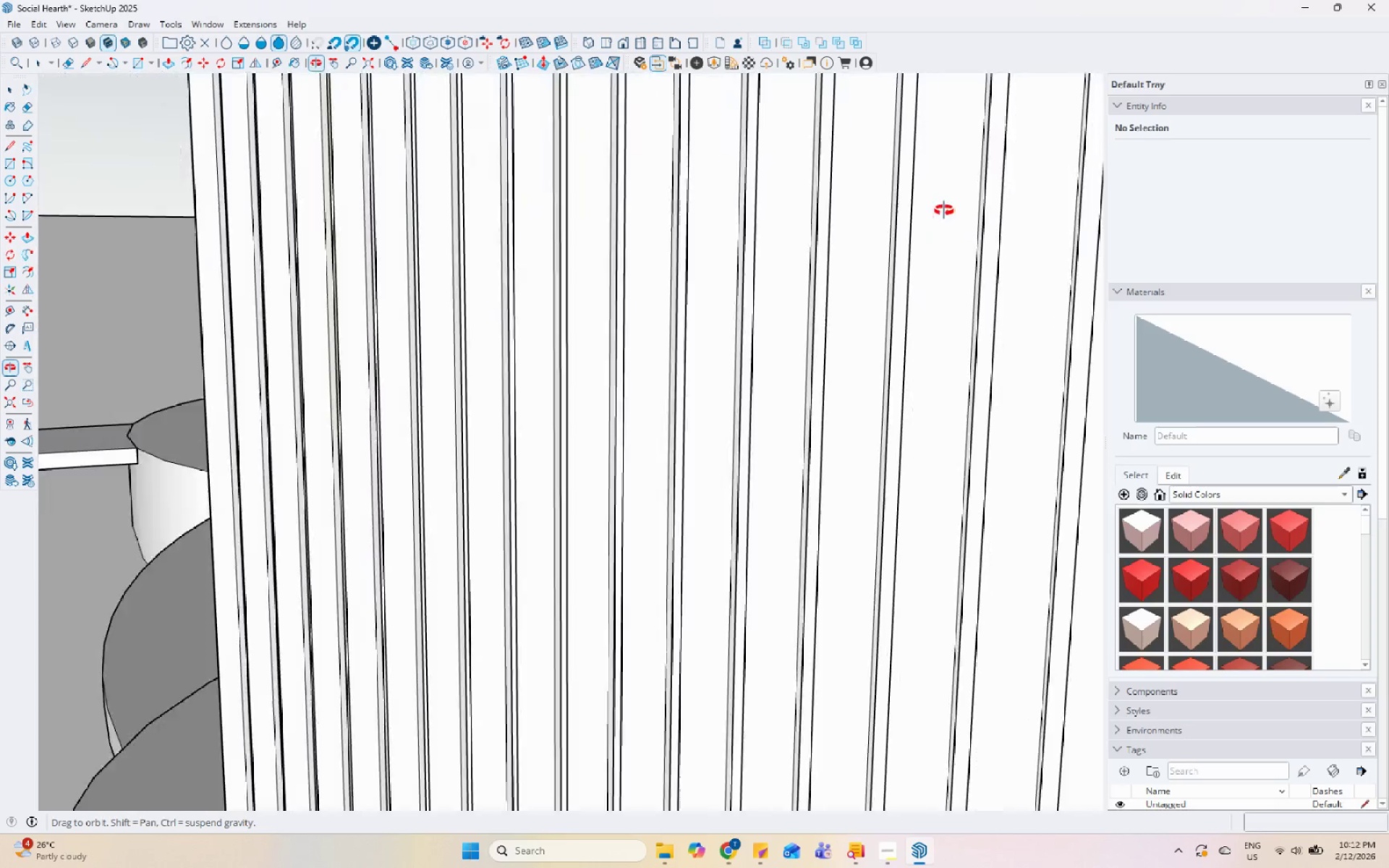 
key(Control+Z)
 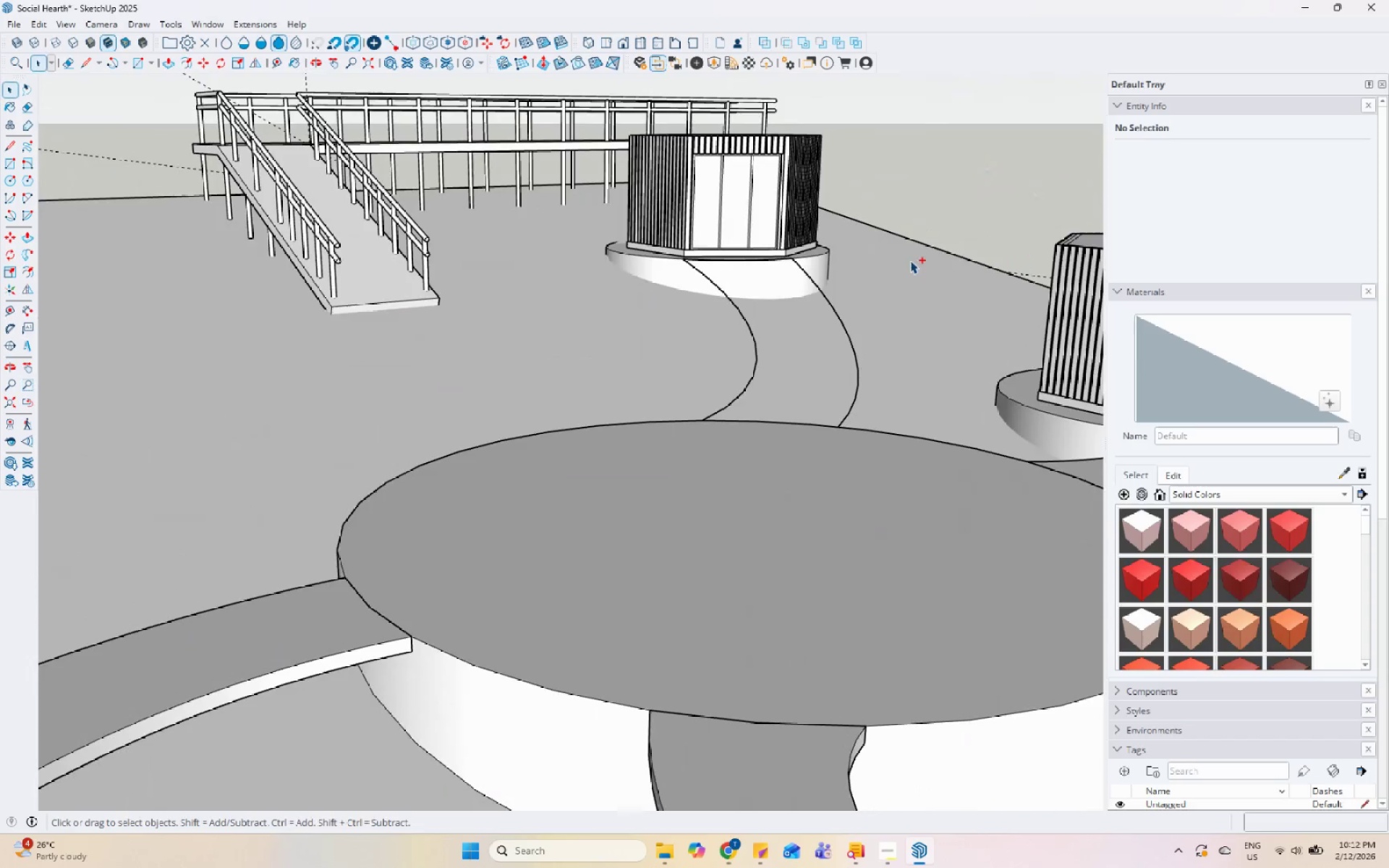 
scroll: coordinate [578, 378], scroll_direction: down, amount: 1.0
 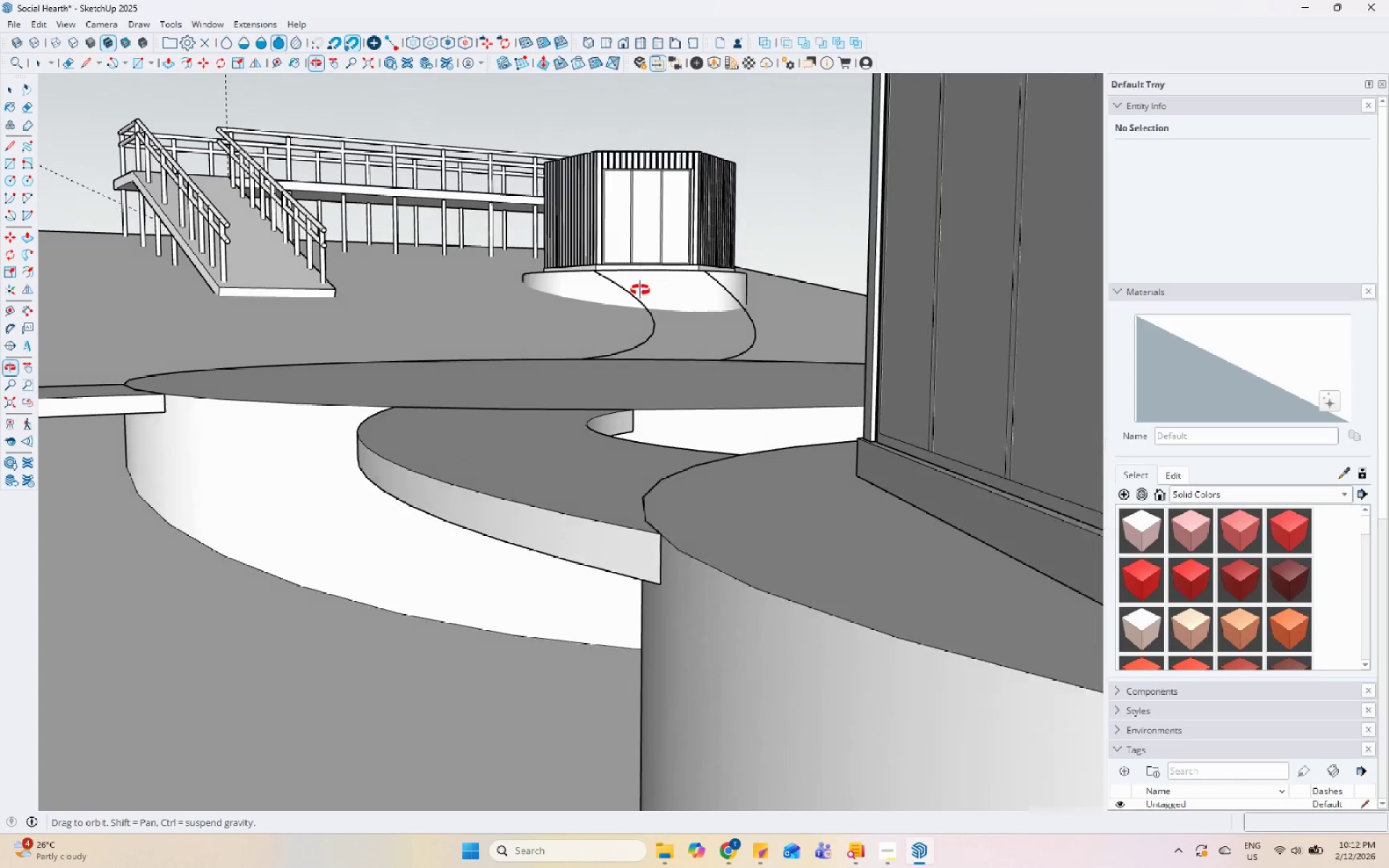 
wait(5.74)
 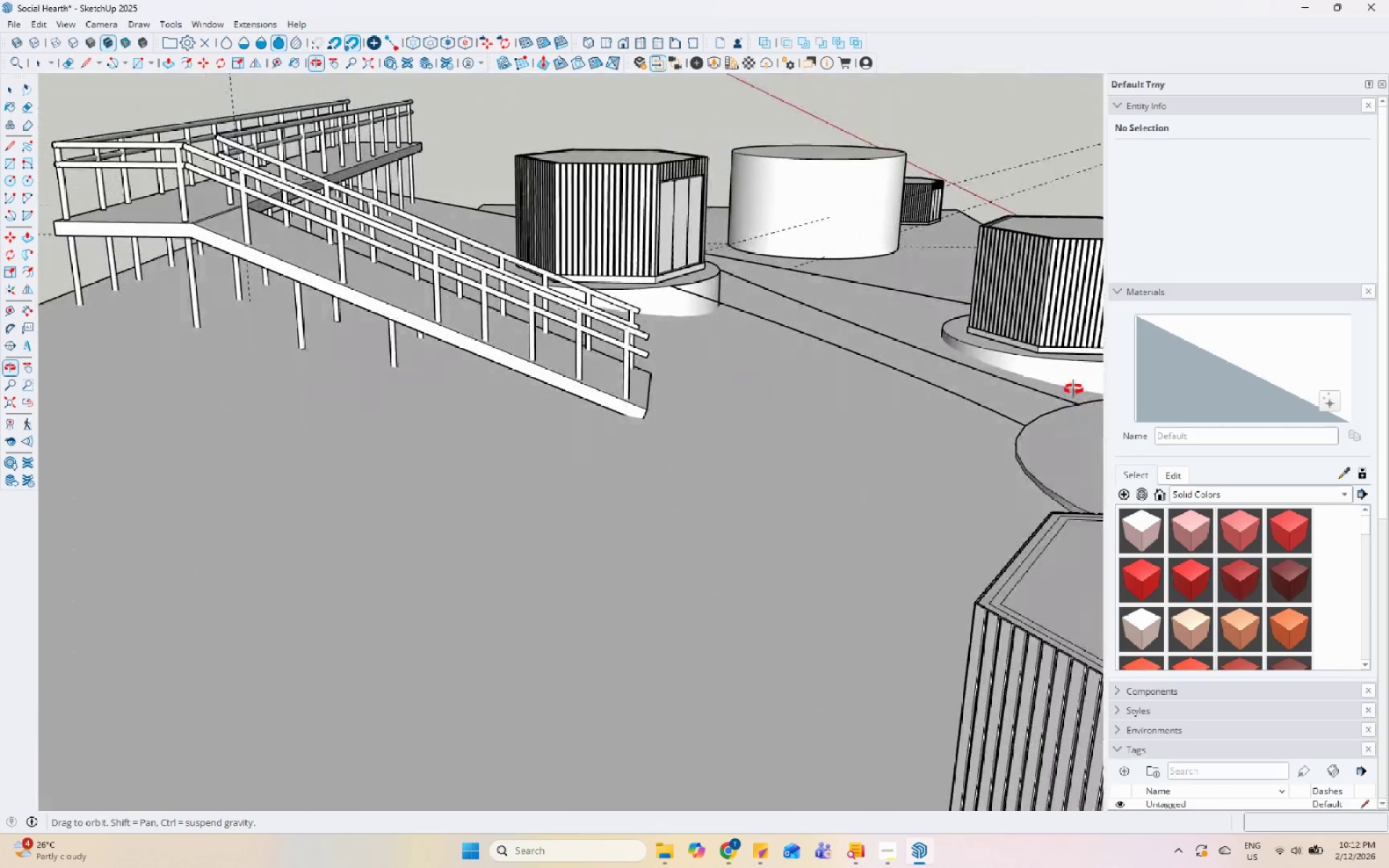 
scroll: coordinate [919, 414], scroll_direction: up, amount: 1.0
 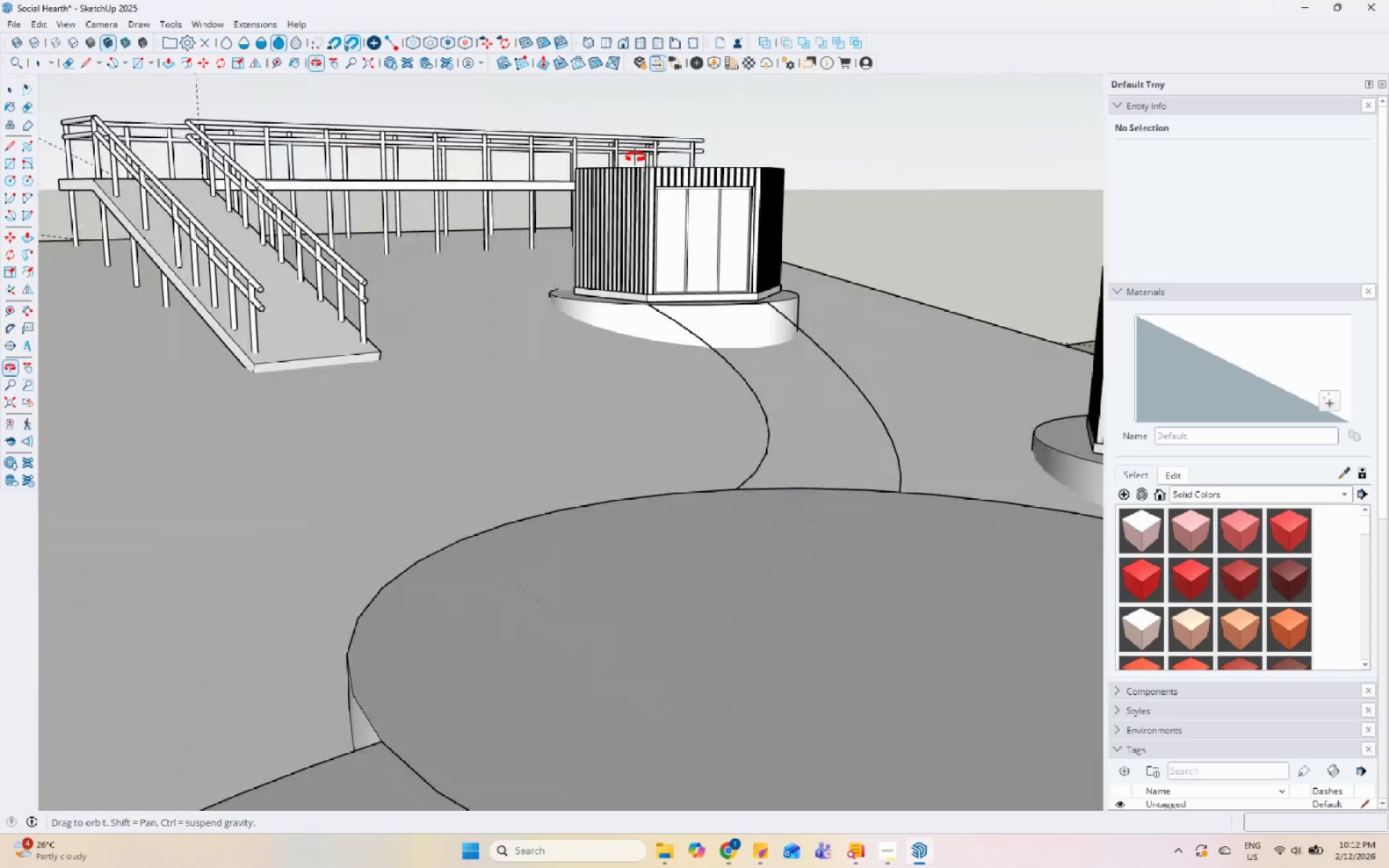 
left_click_drag(start_coordinate=[595, 282], to_coordinate=[832, 757])
 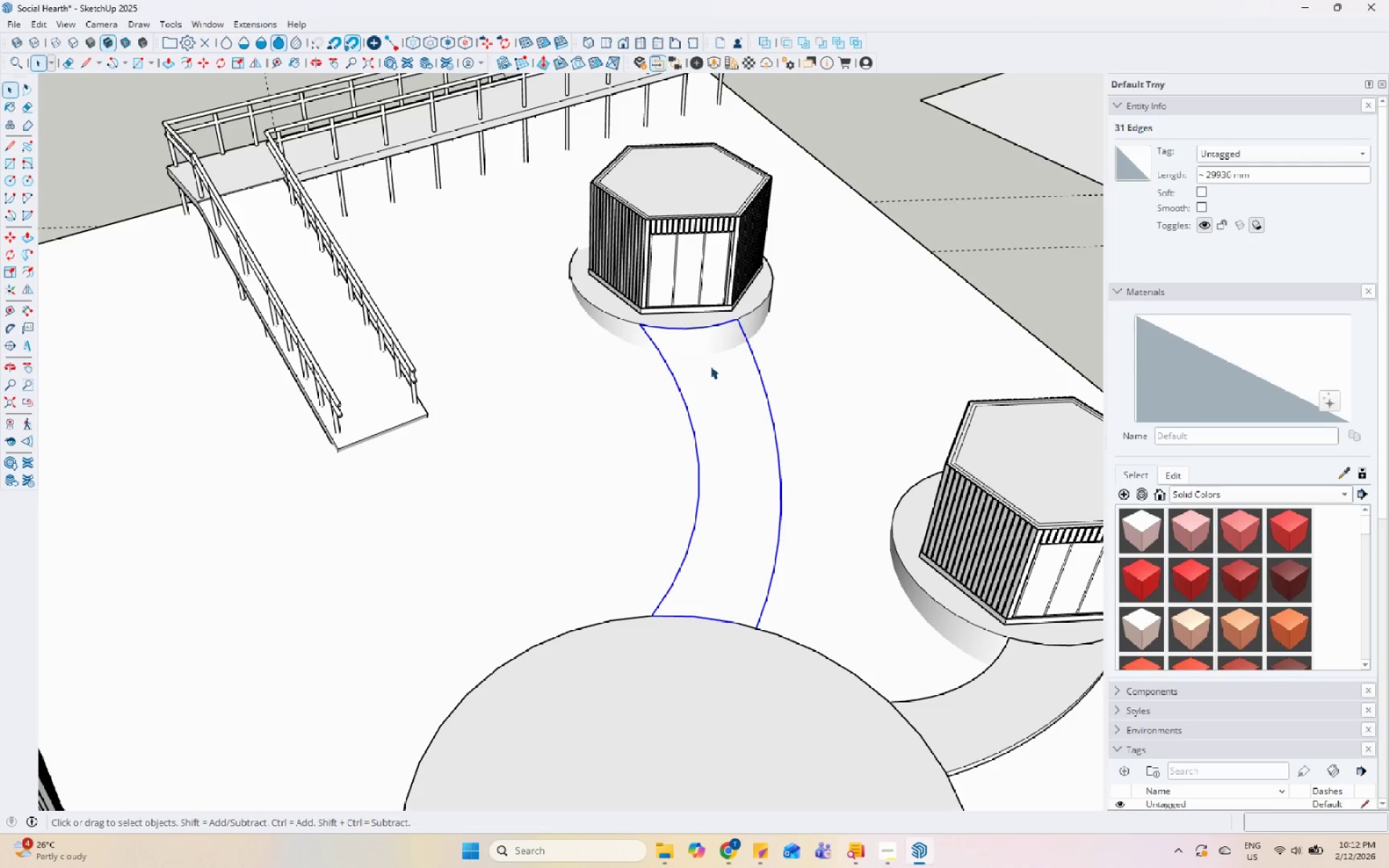 
scroll: coordinate [596, 328], scroll_direction: down, amount: 3.0
 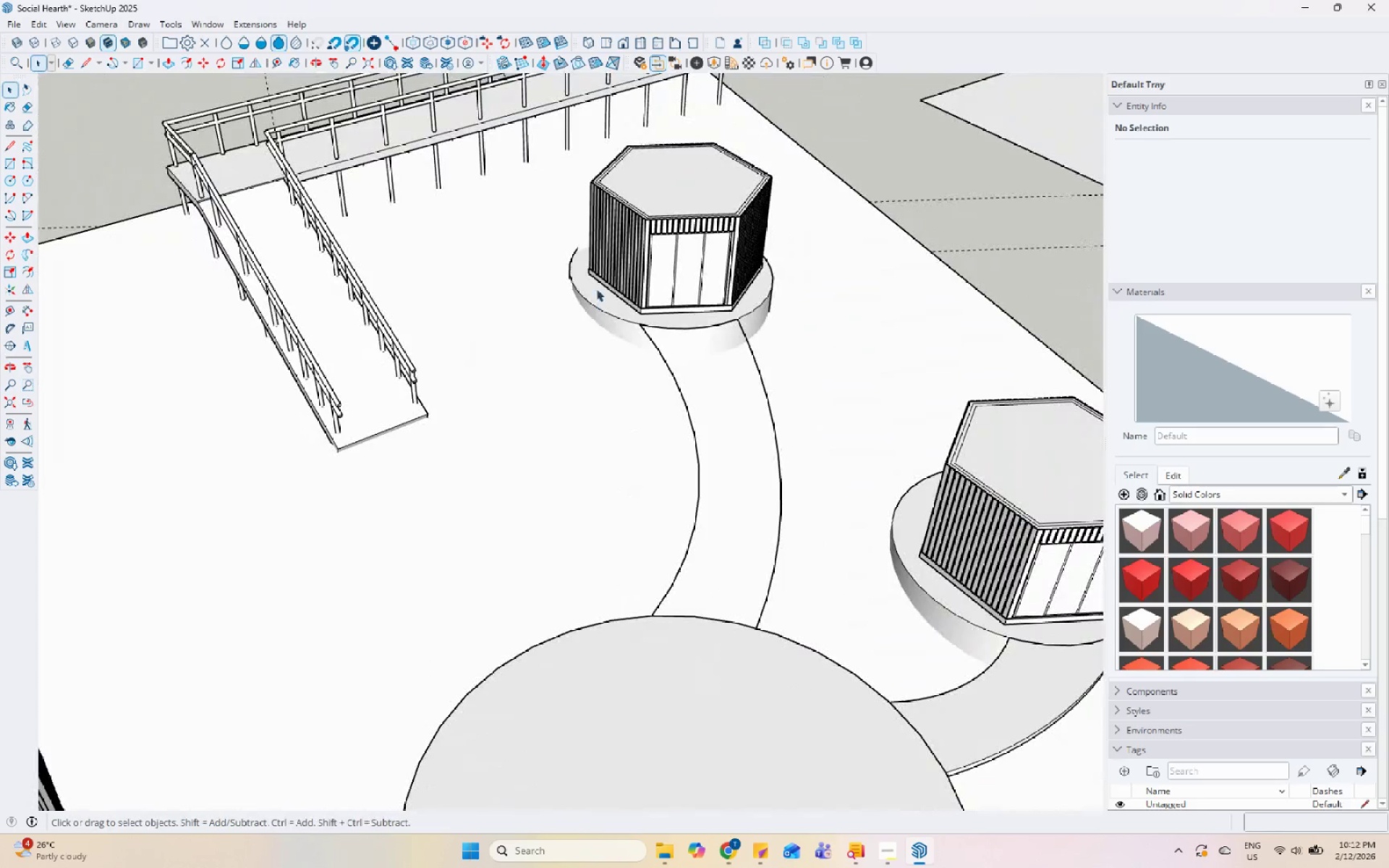 
scroll: coordinate [710, 365], scroll_direction: up, amount: 4.0
 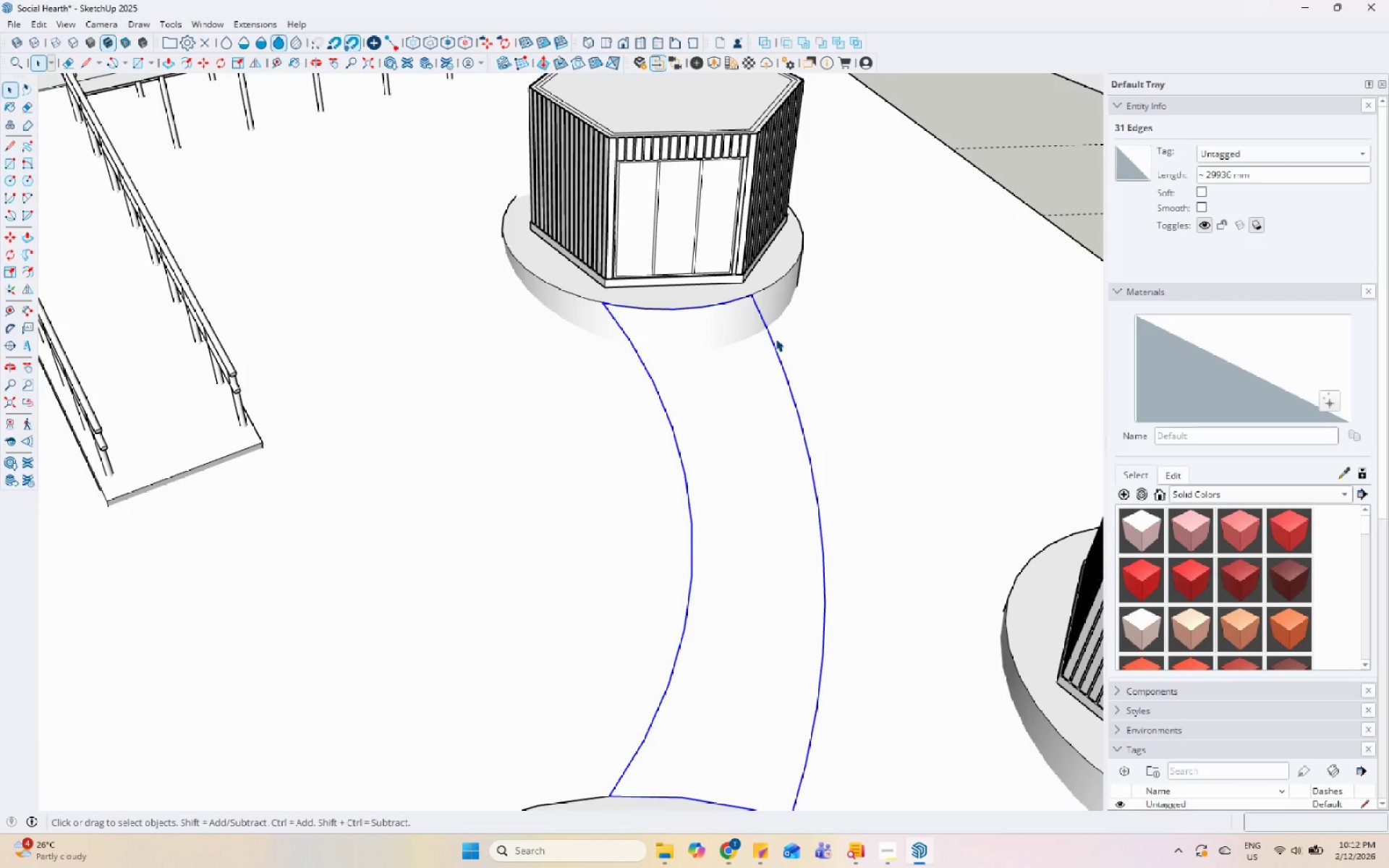 
right_click([773, 341])
 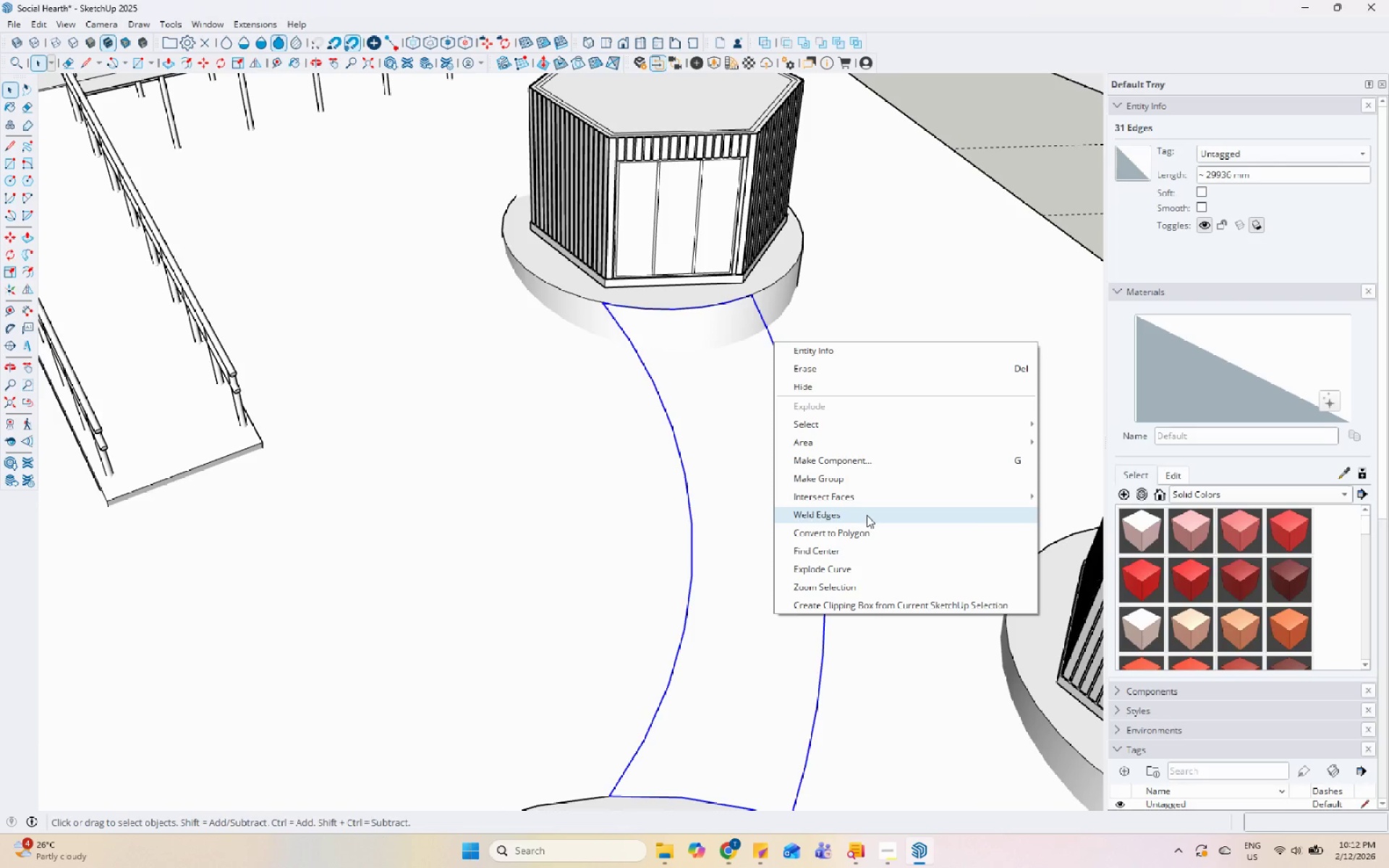 
left_click([867, 515])
 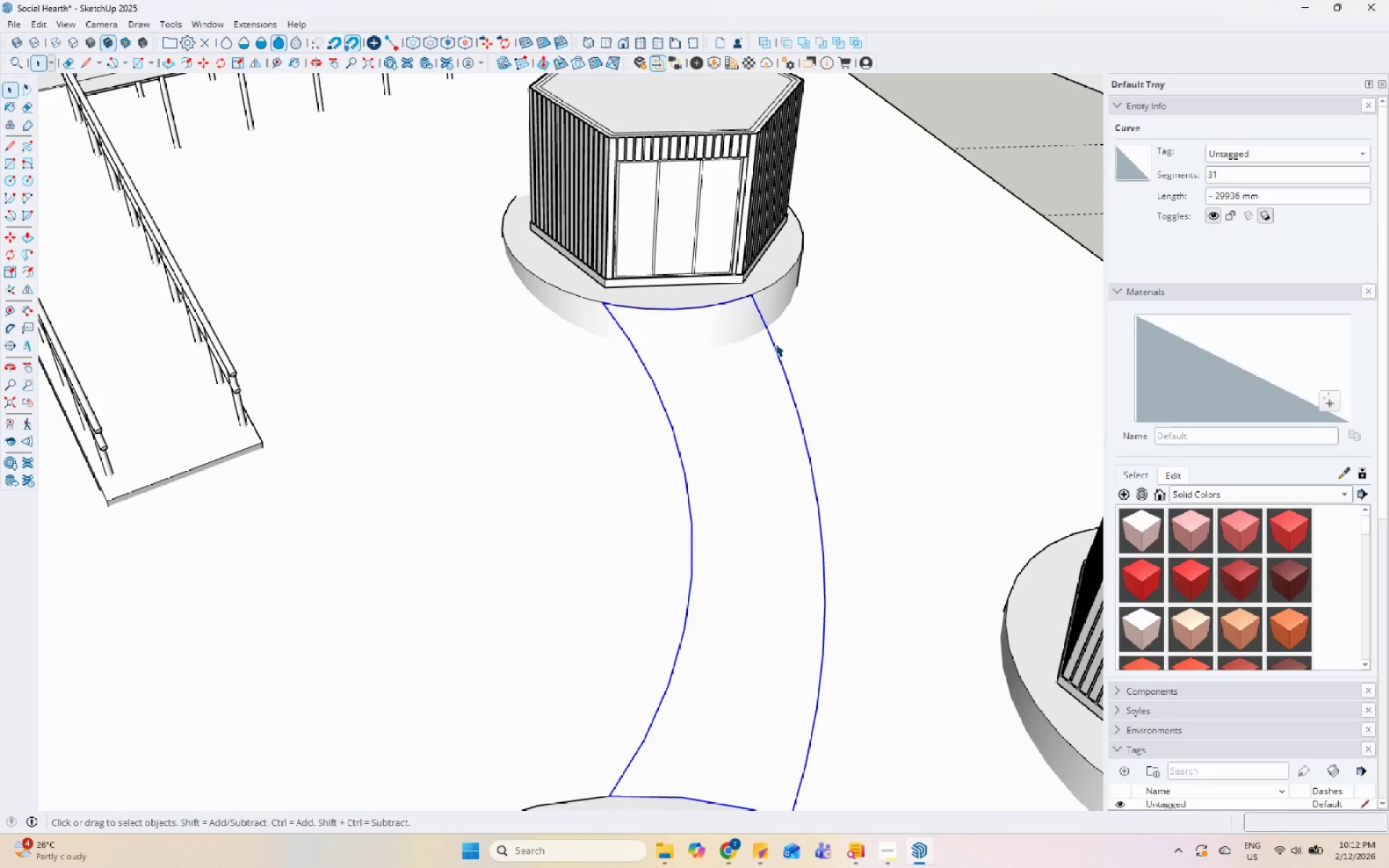 
right_click([775, 345])
 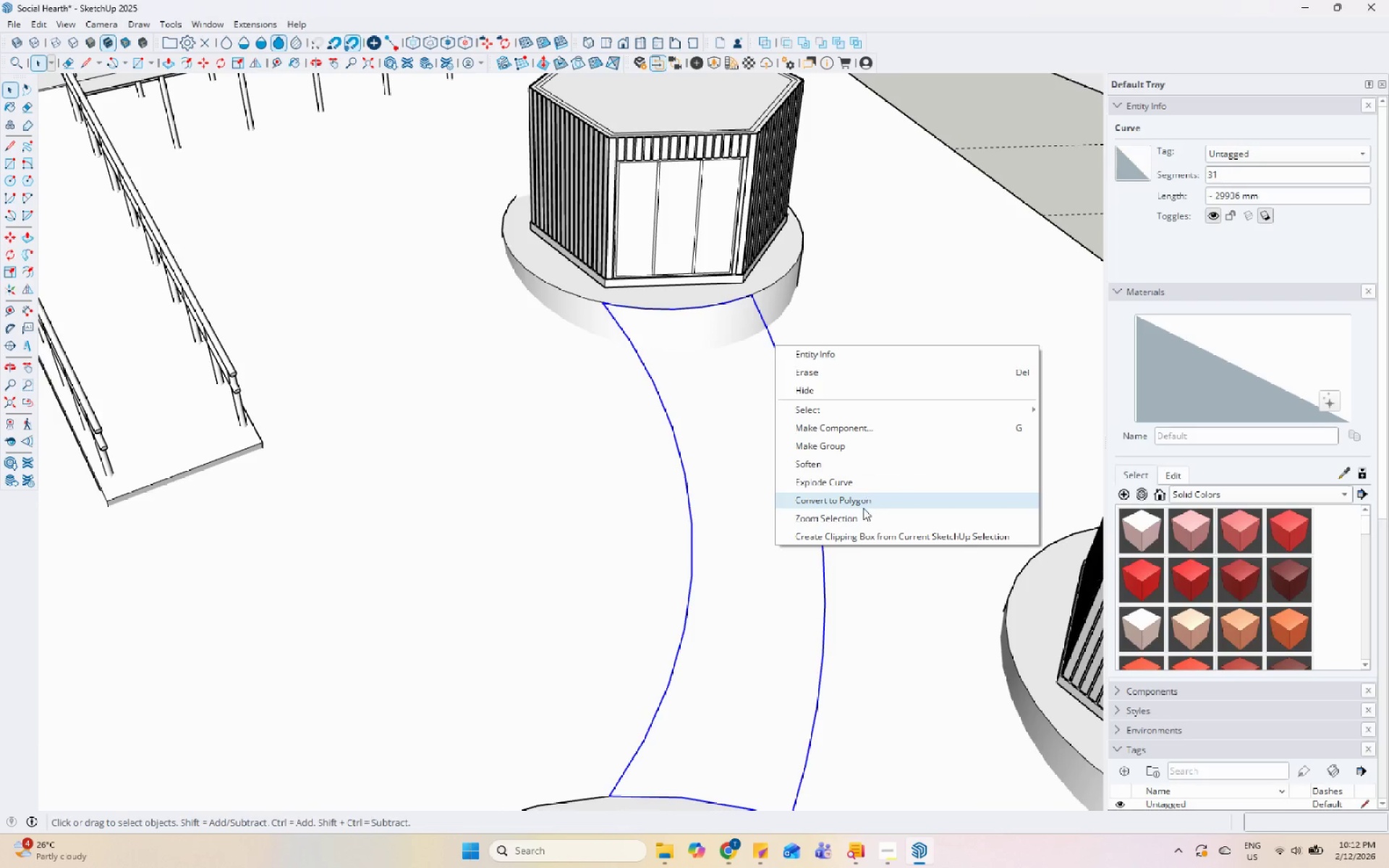 
left_click([865, 498])
 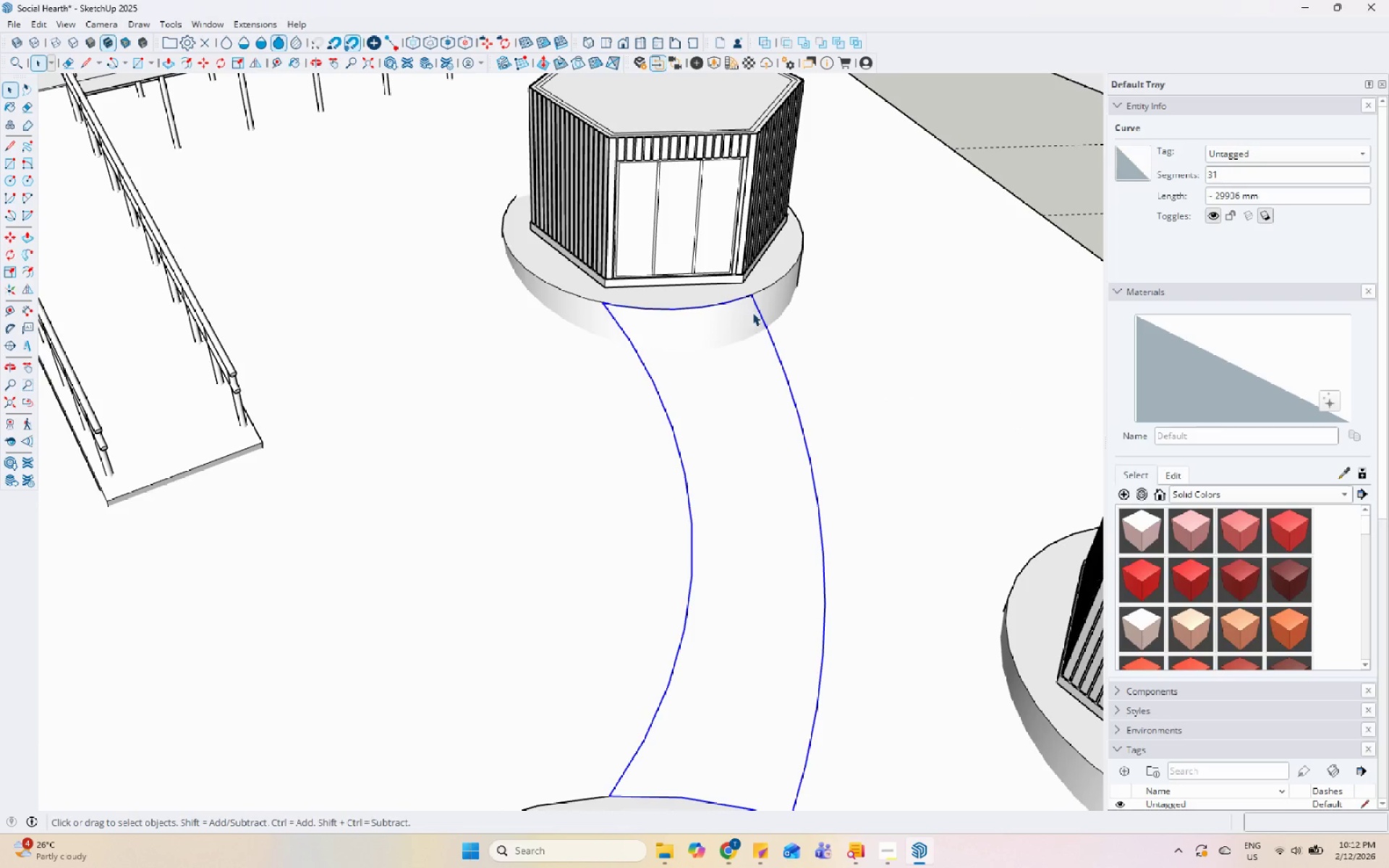 
right_click([761, 315])
 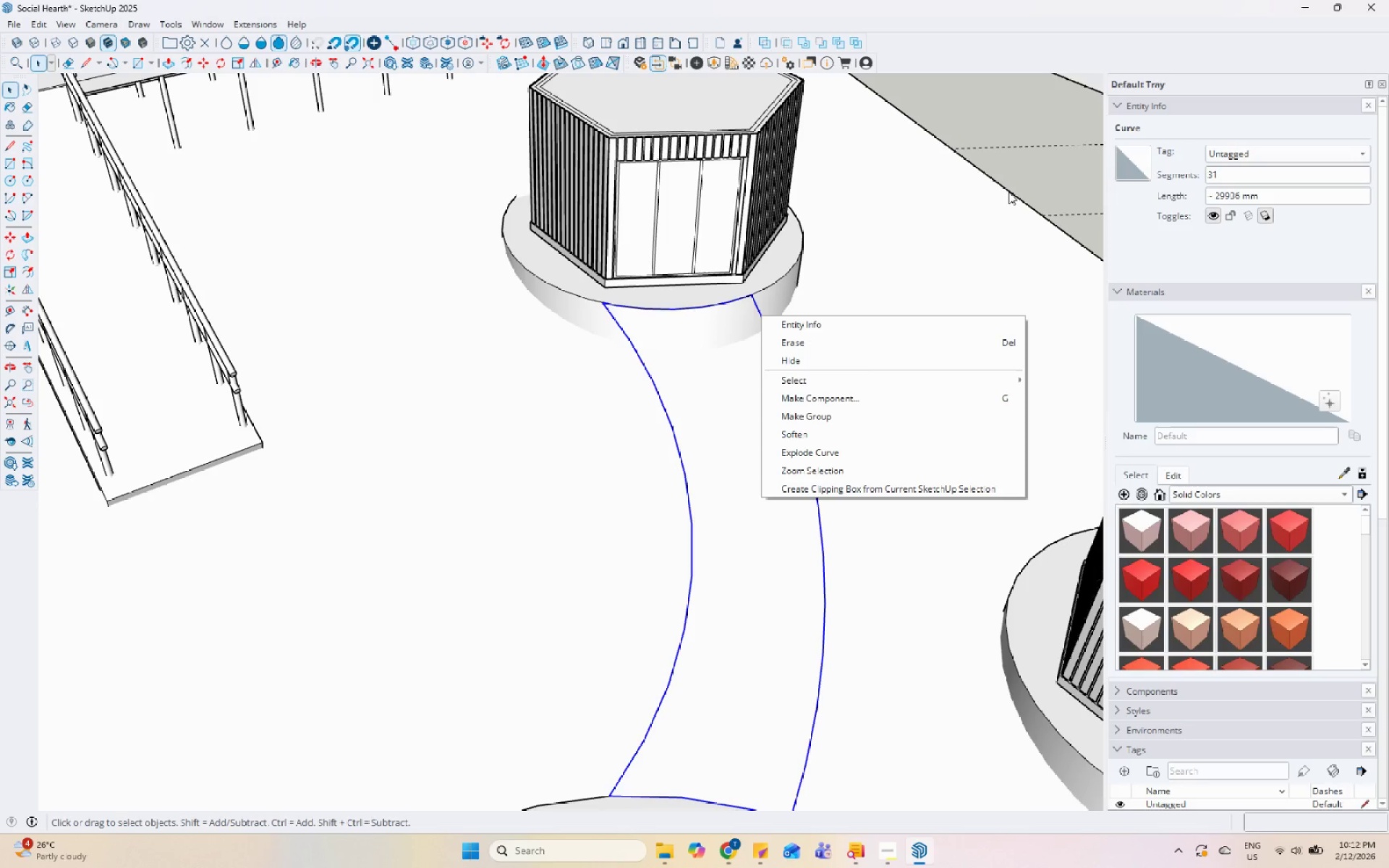 
left_click([1008, 192])
 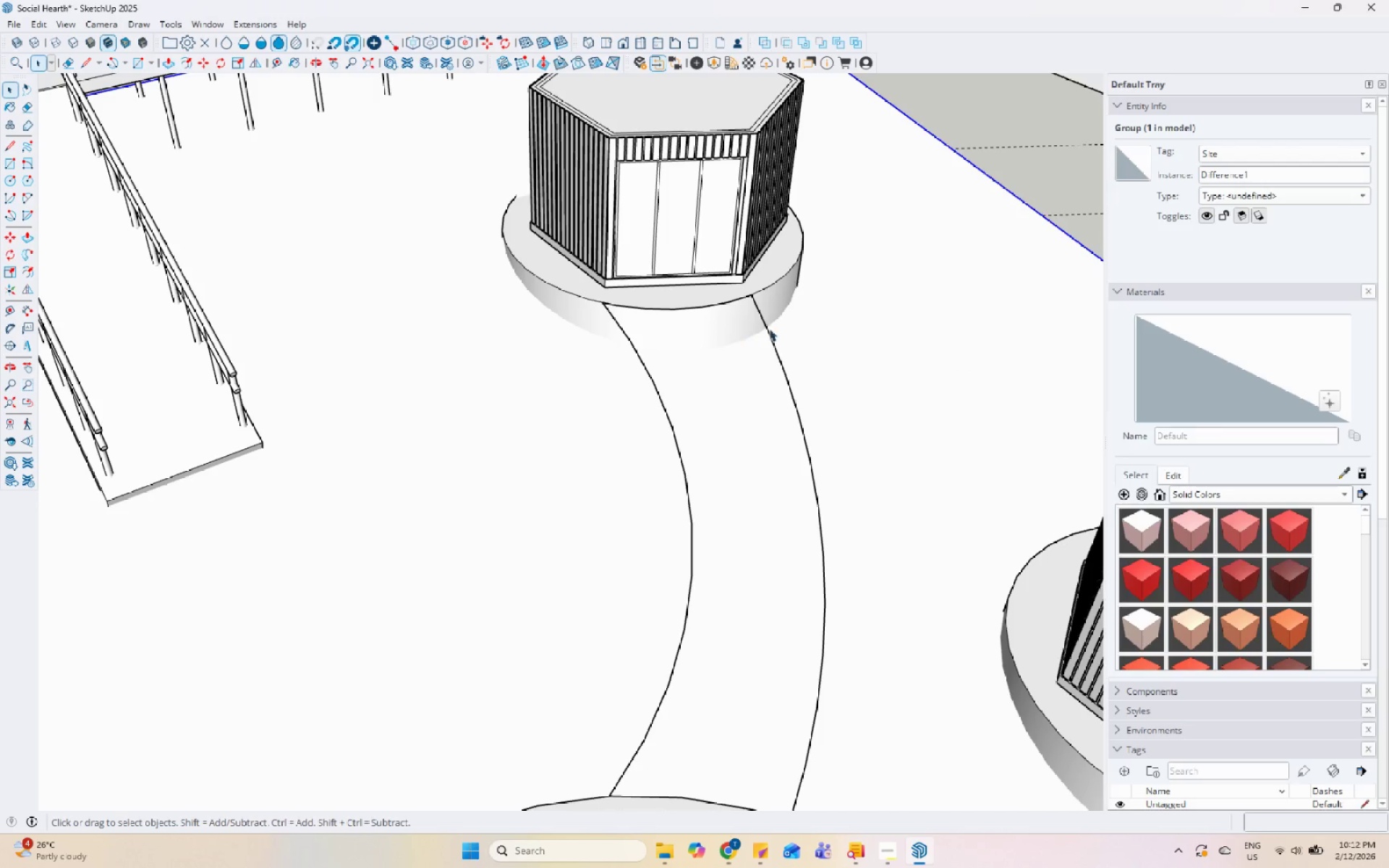 
left_click([764, 326])
 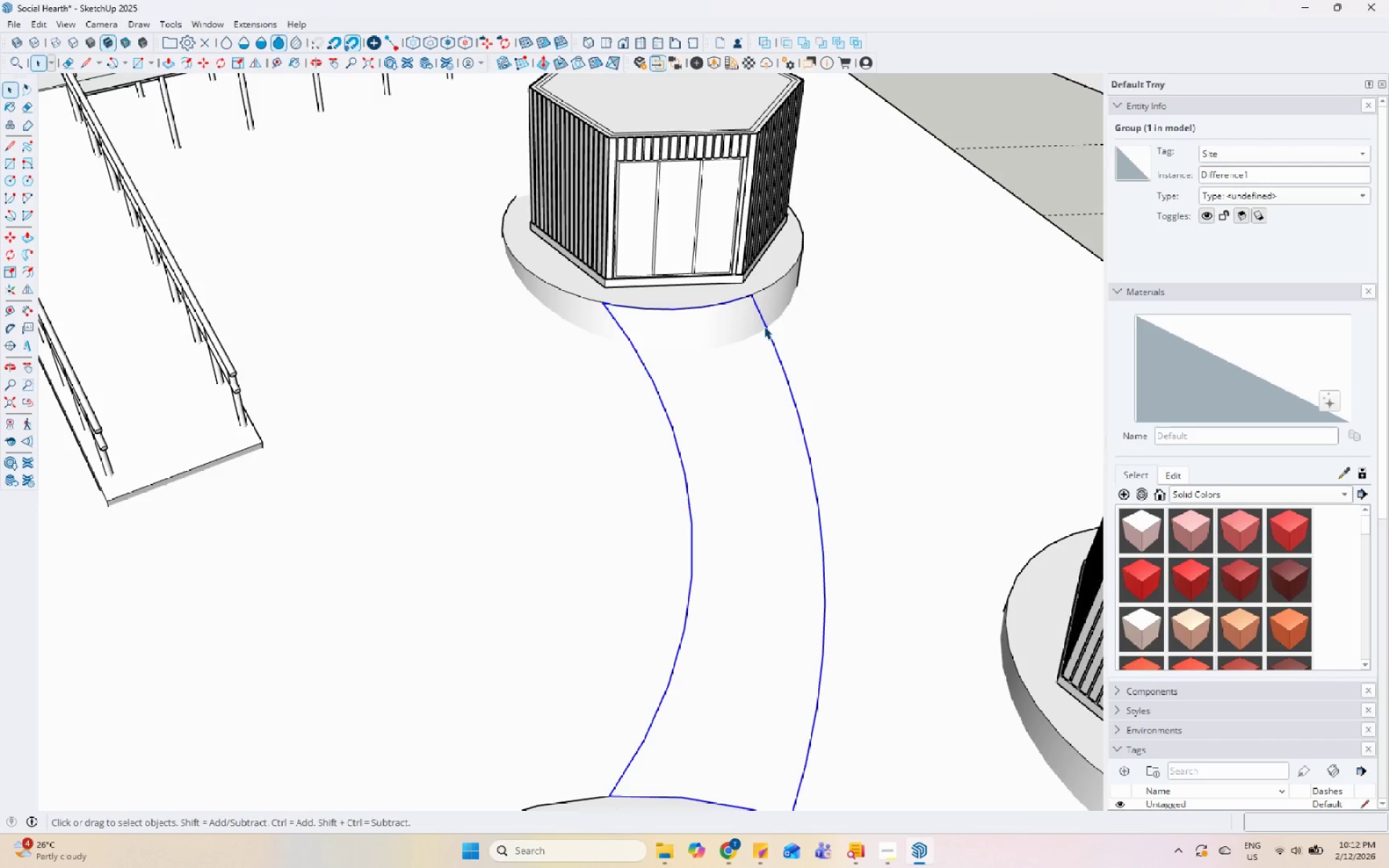 
scroll: coordinate [705, 395], scroll_direction: down, amount: 14.0
 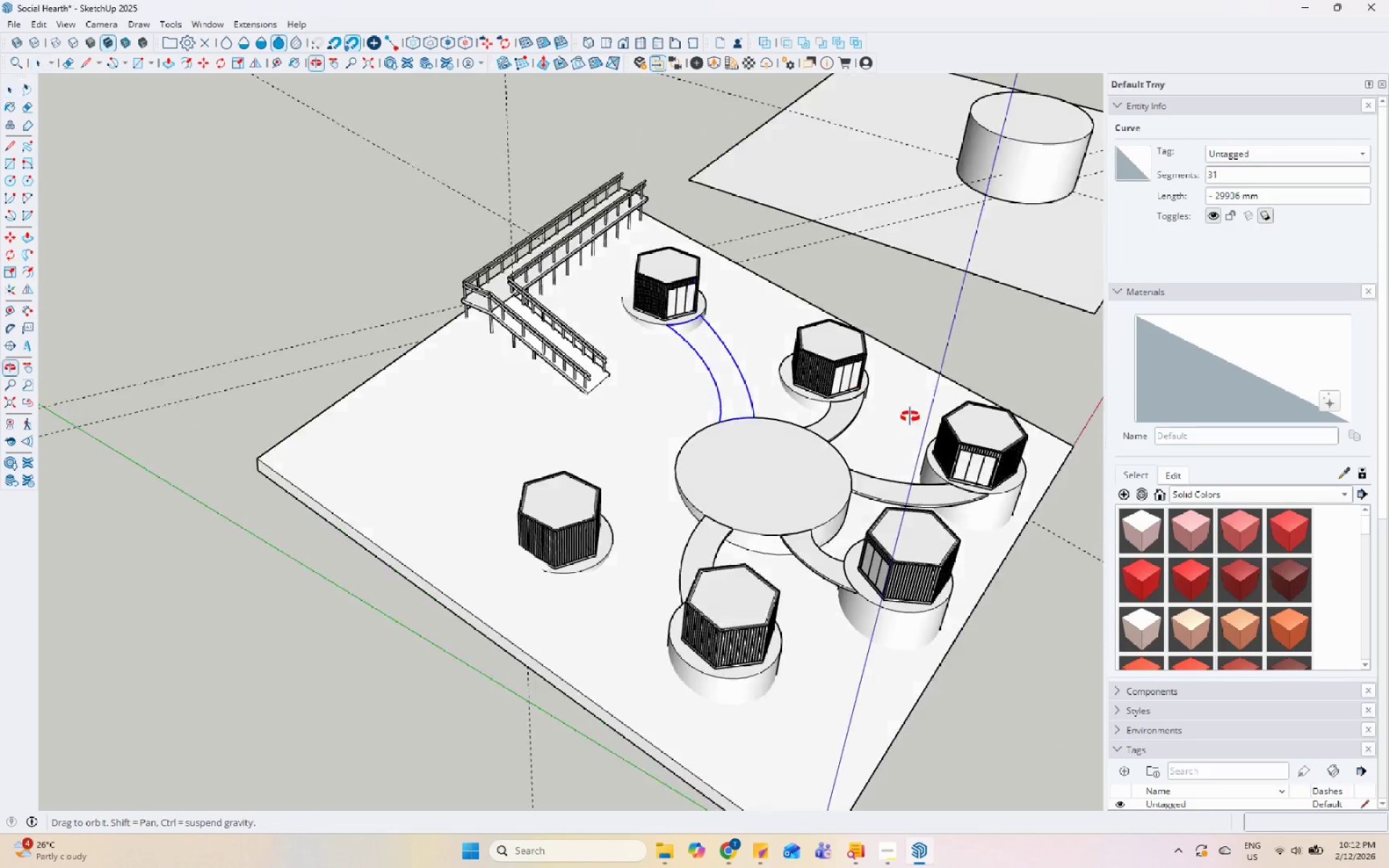 
scroll: coordinate [665, 396], scroll_direction: up, amount: 8.0
 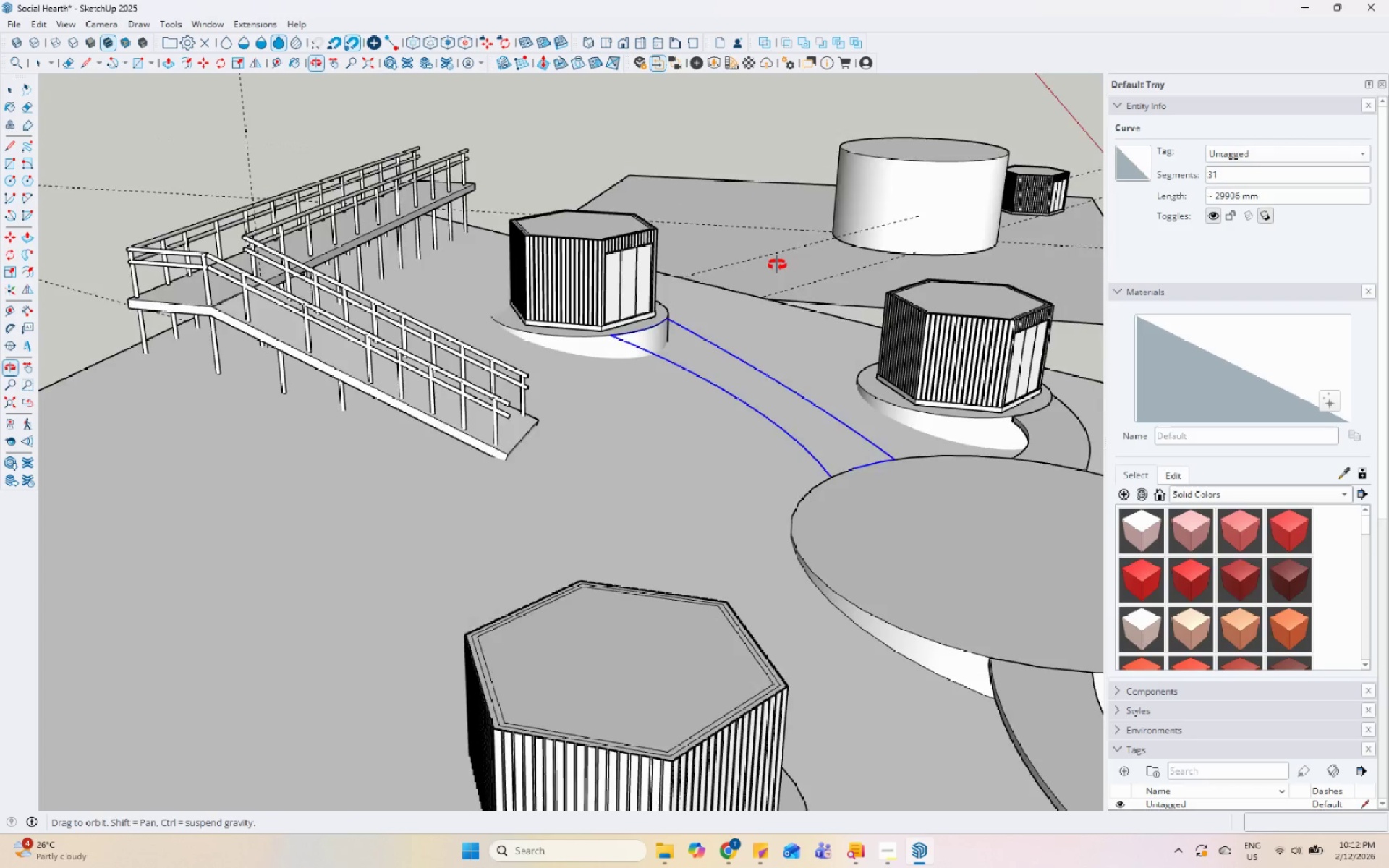 
key(M)
 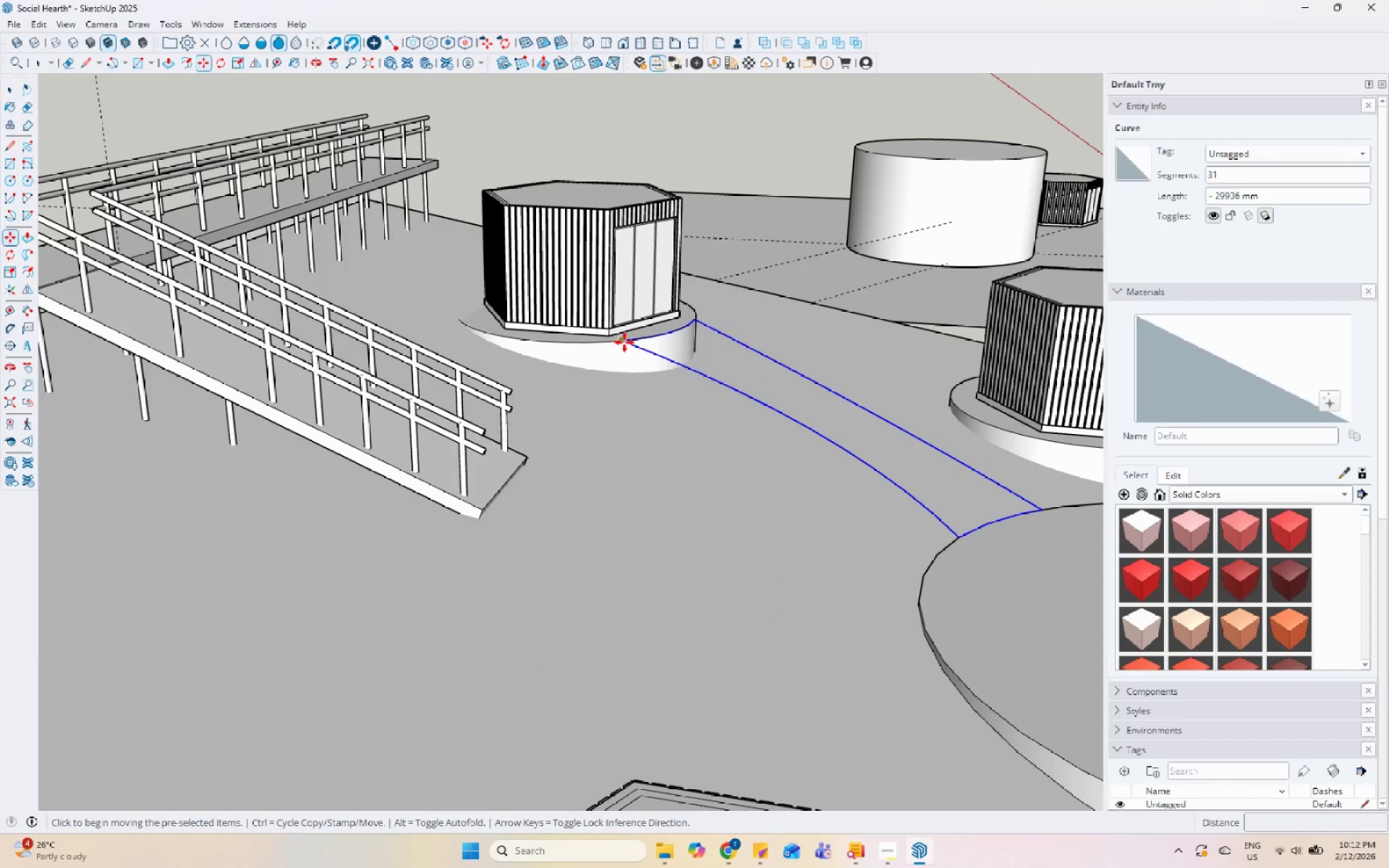 
scroll: coordinate [569, 327], scroll_direction: up, amount: 3.0
 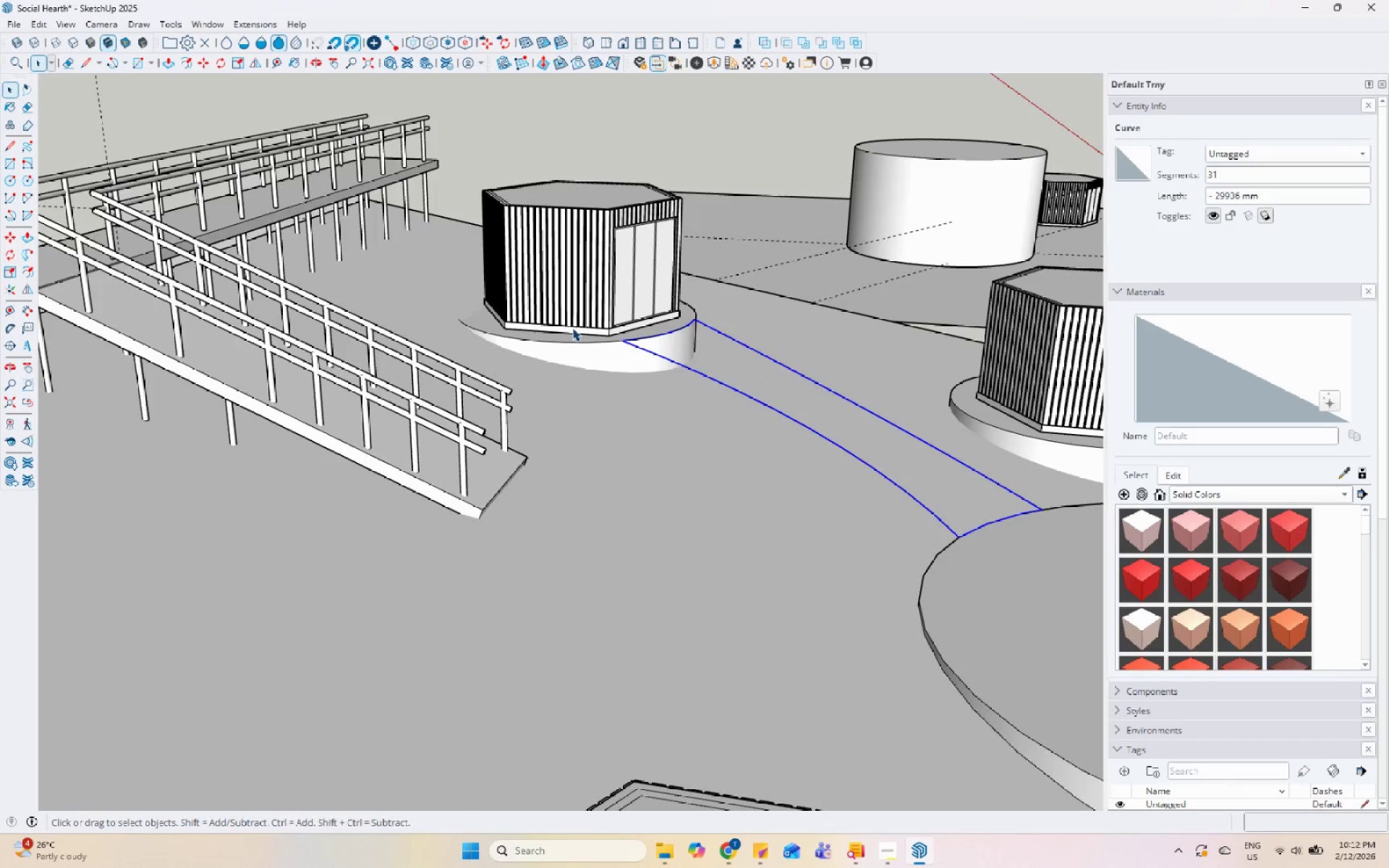 
left_click_drag(start_coordinate=[624, 342], to_coordinate=[647, 335])
 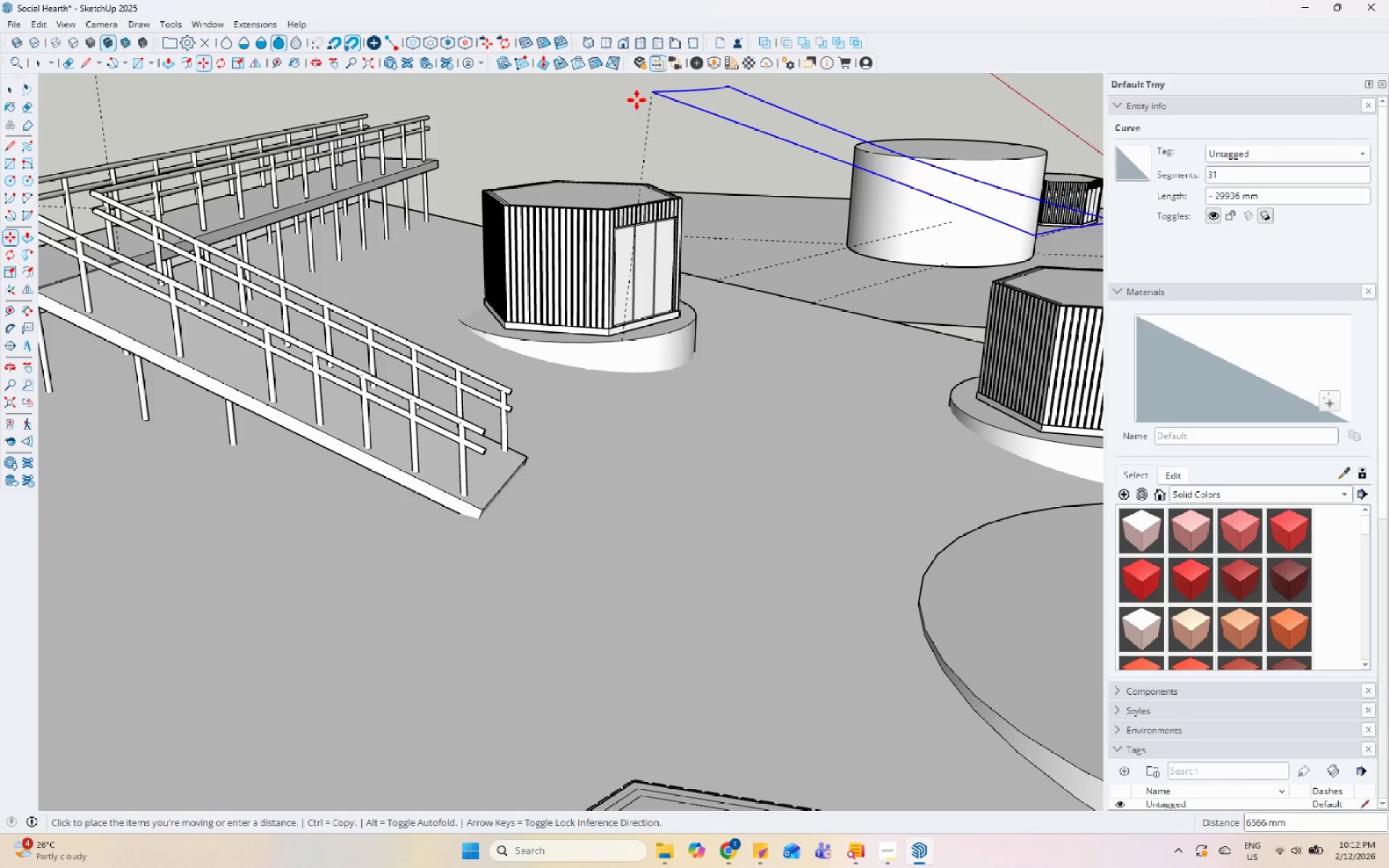 
key(Control+ControlLeft)
 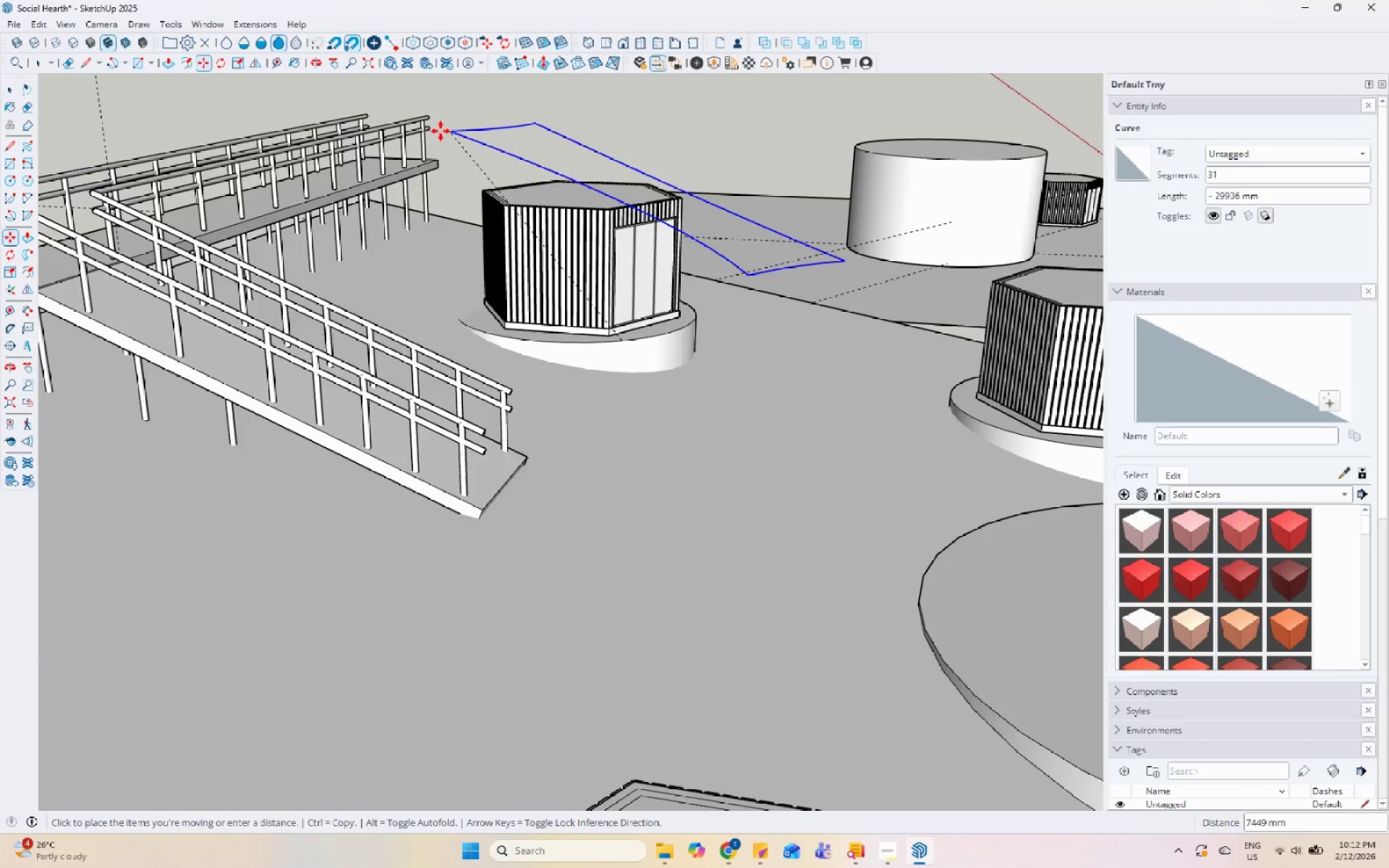 
scroll: coordinate [710, 224], scroll_direction: up, amount: 1.0
 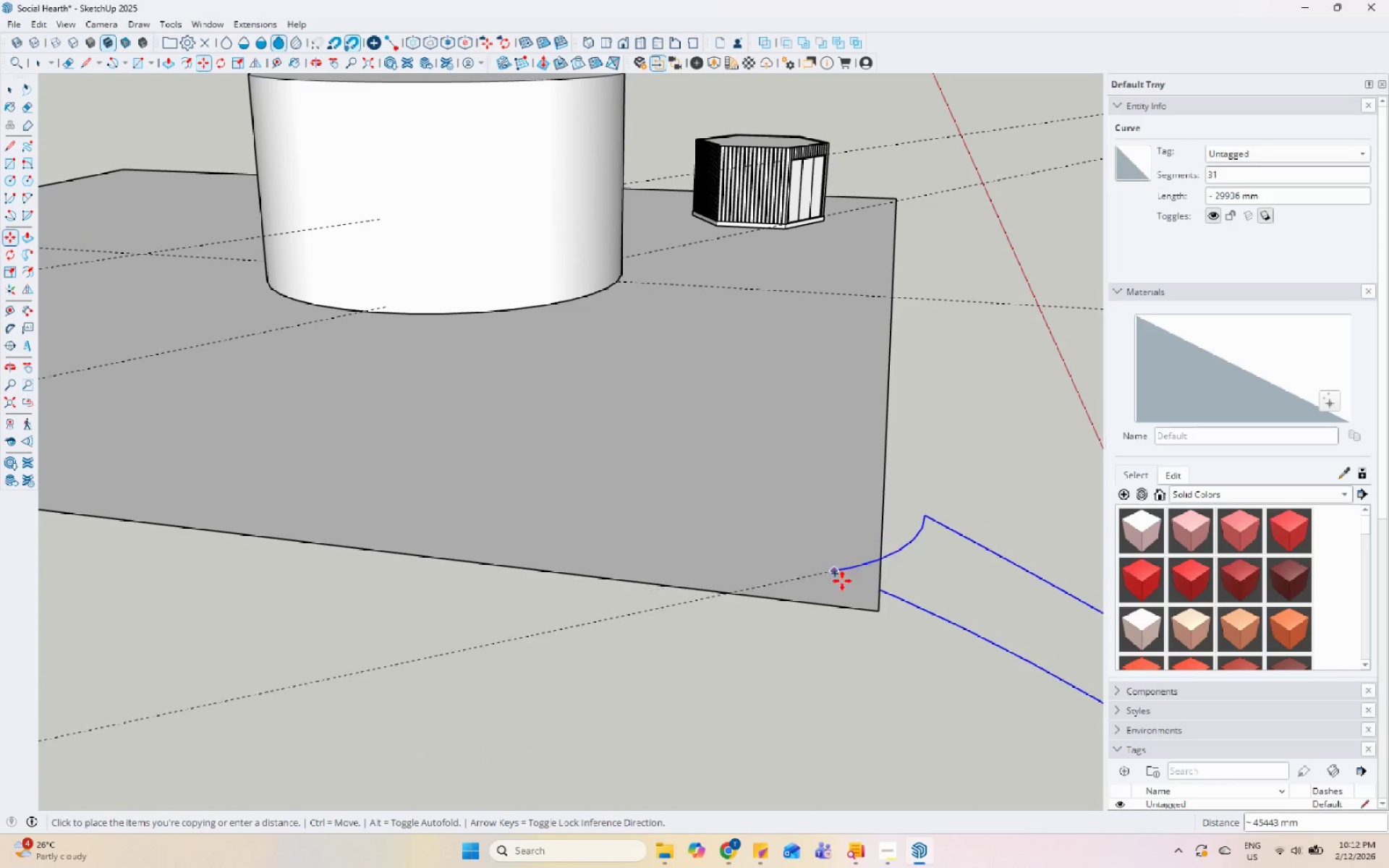 
left_click([880, 608])
 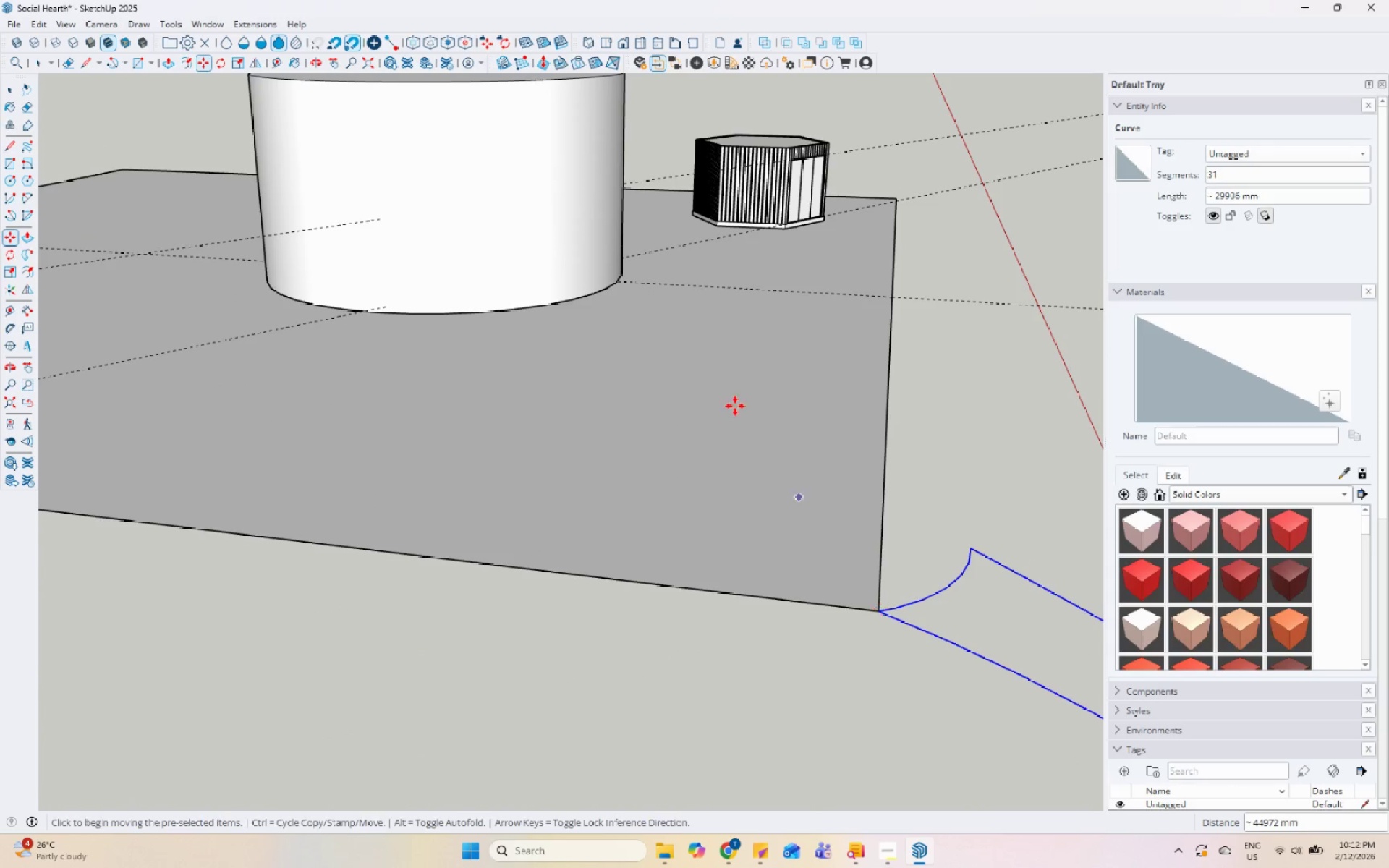 
key(Space)
 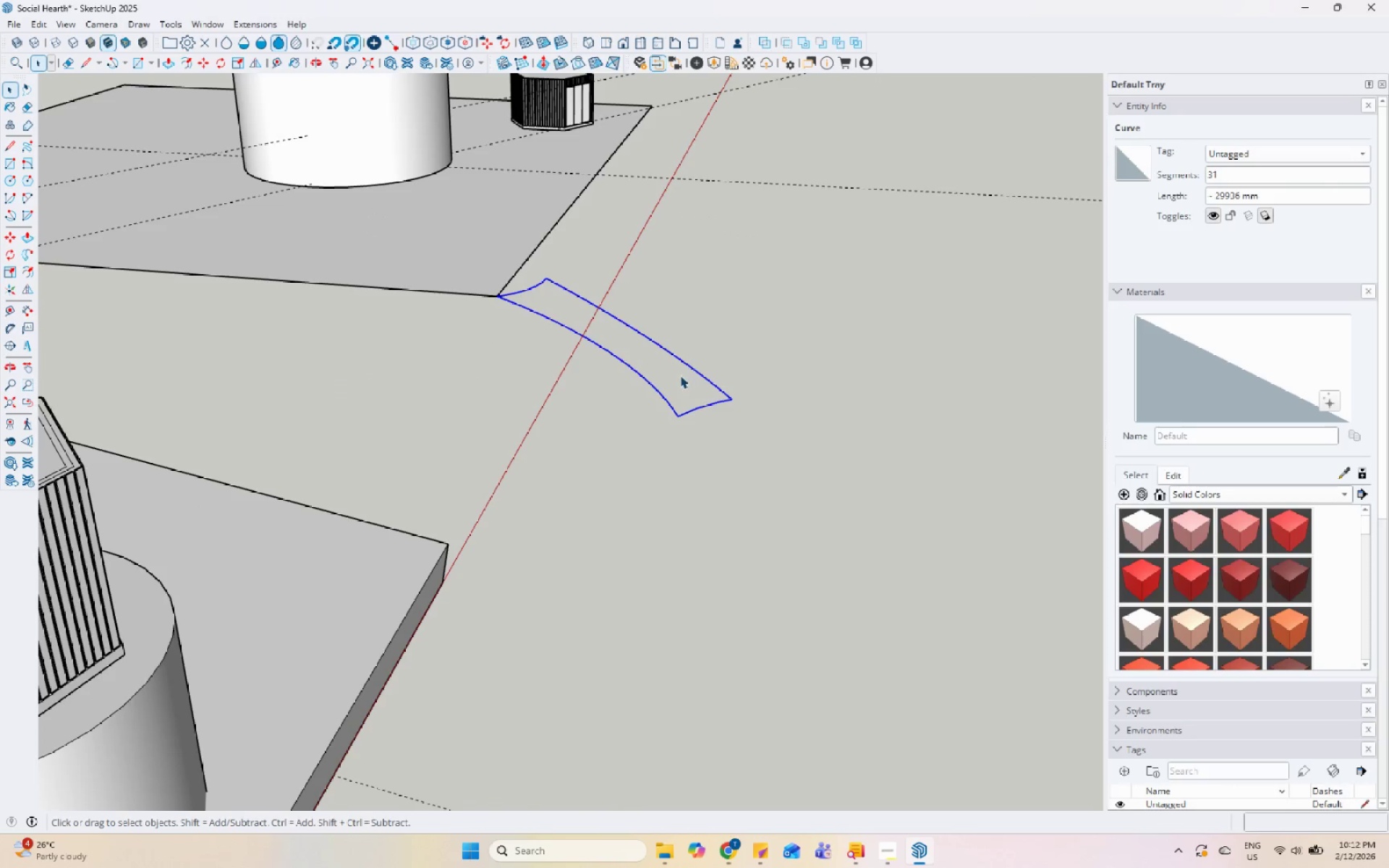 
left_click([687, 365])
 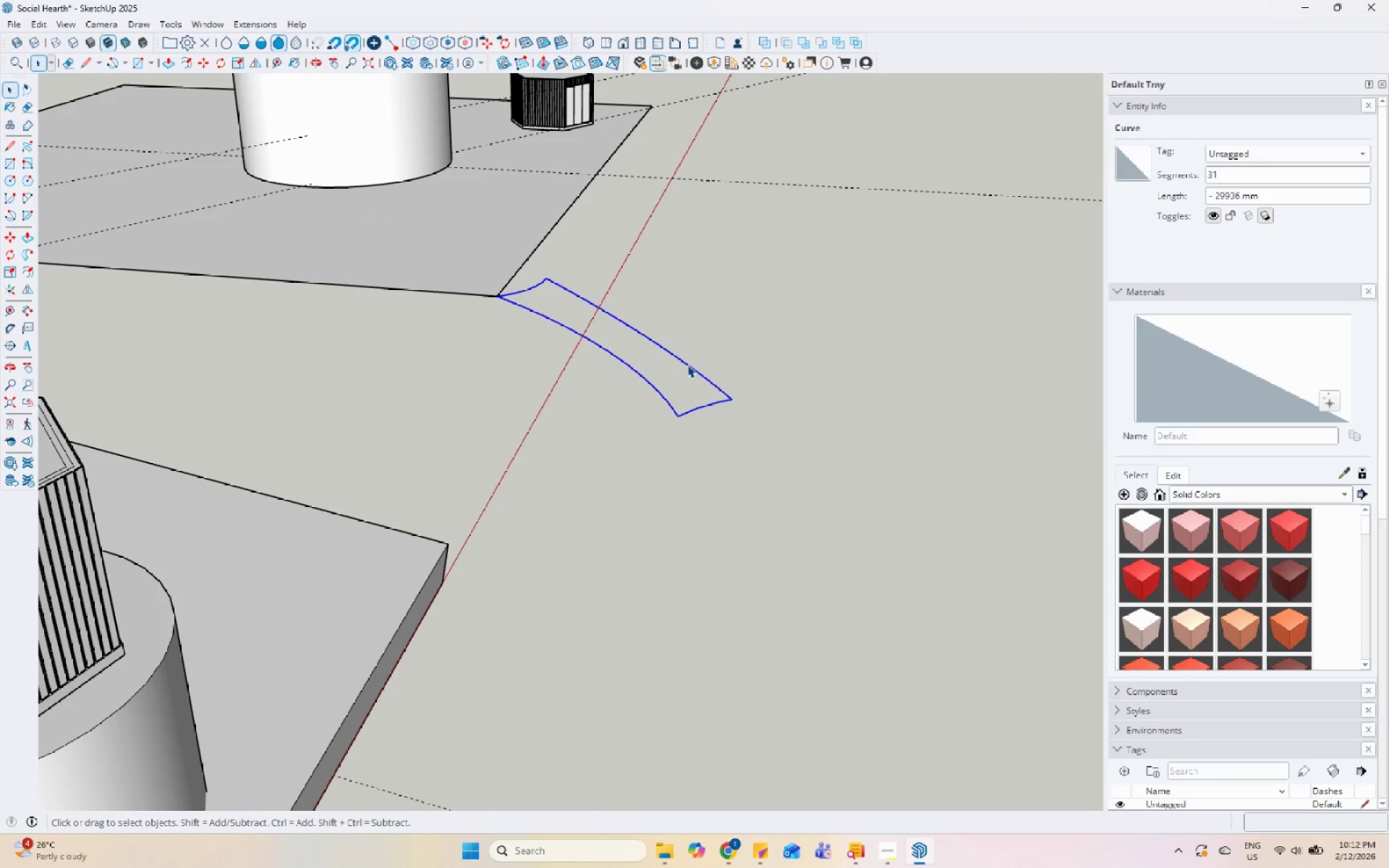 
scroll: coordinate [719, 363], scroll_direction: down, amount: 5.0
 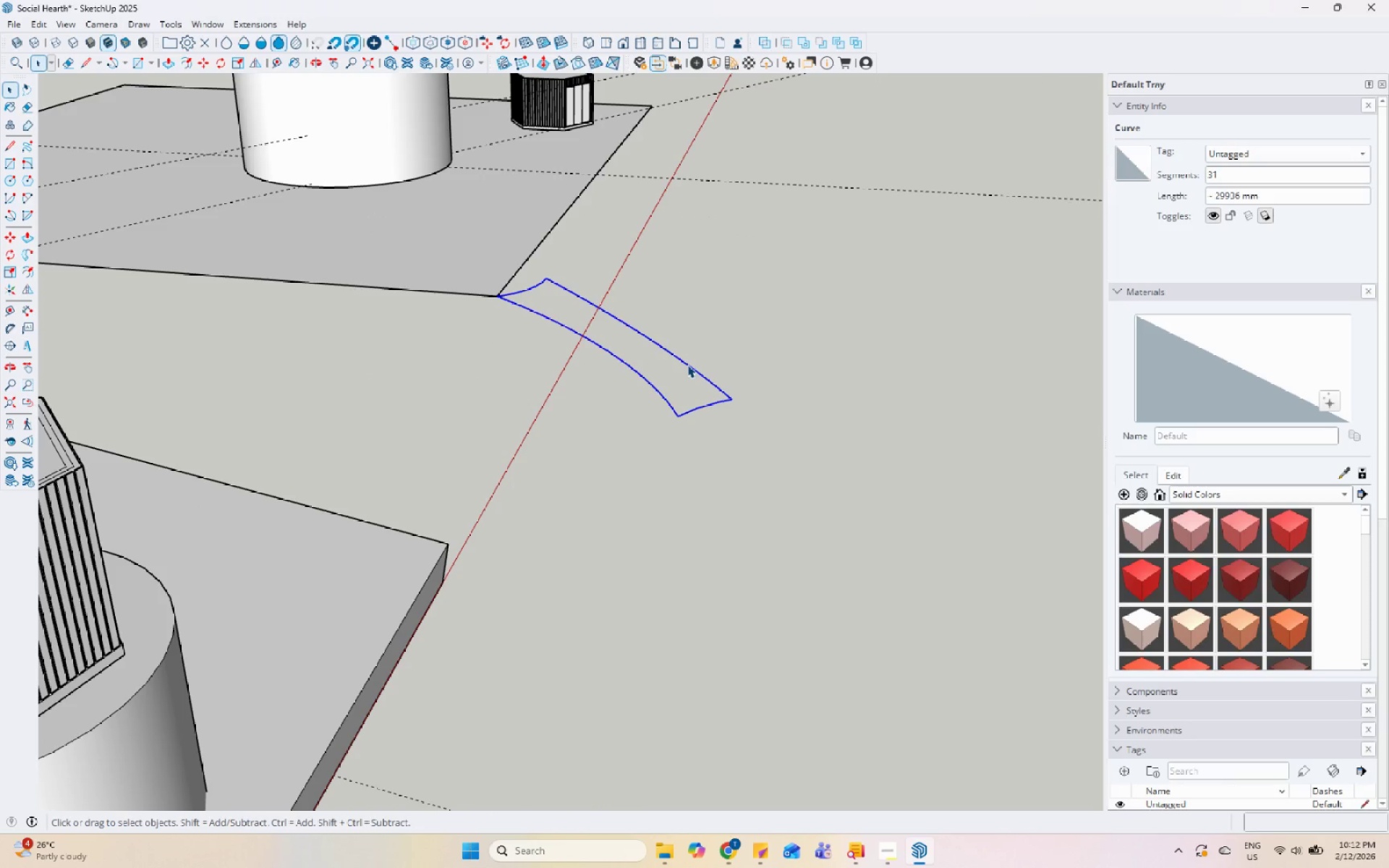 
double_click([687, 365])
 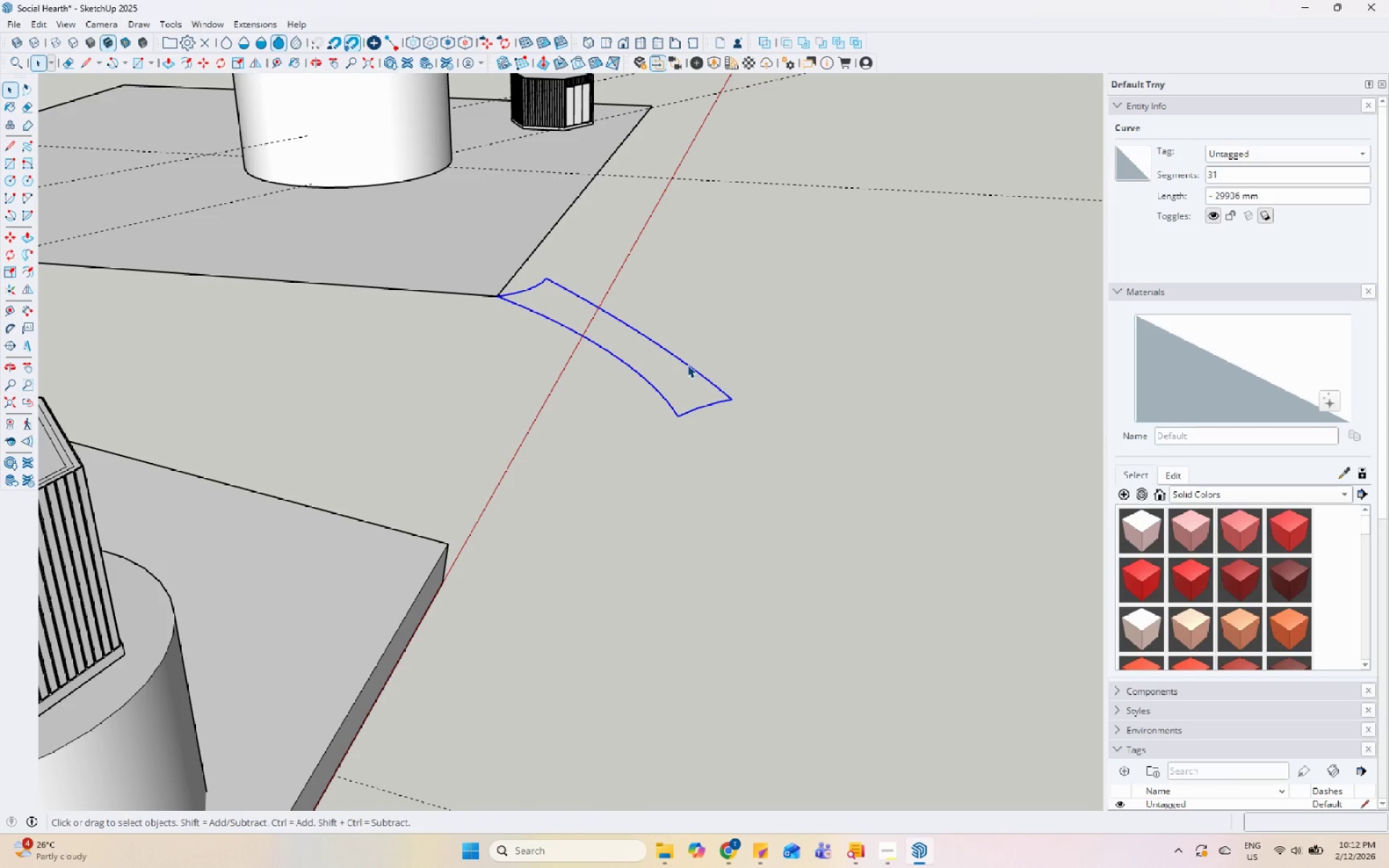 
triple_click([687, 365])
 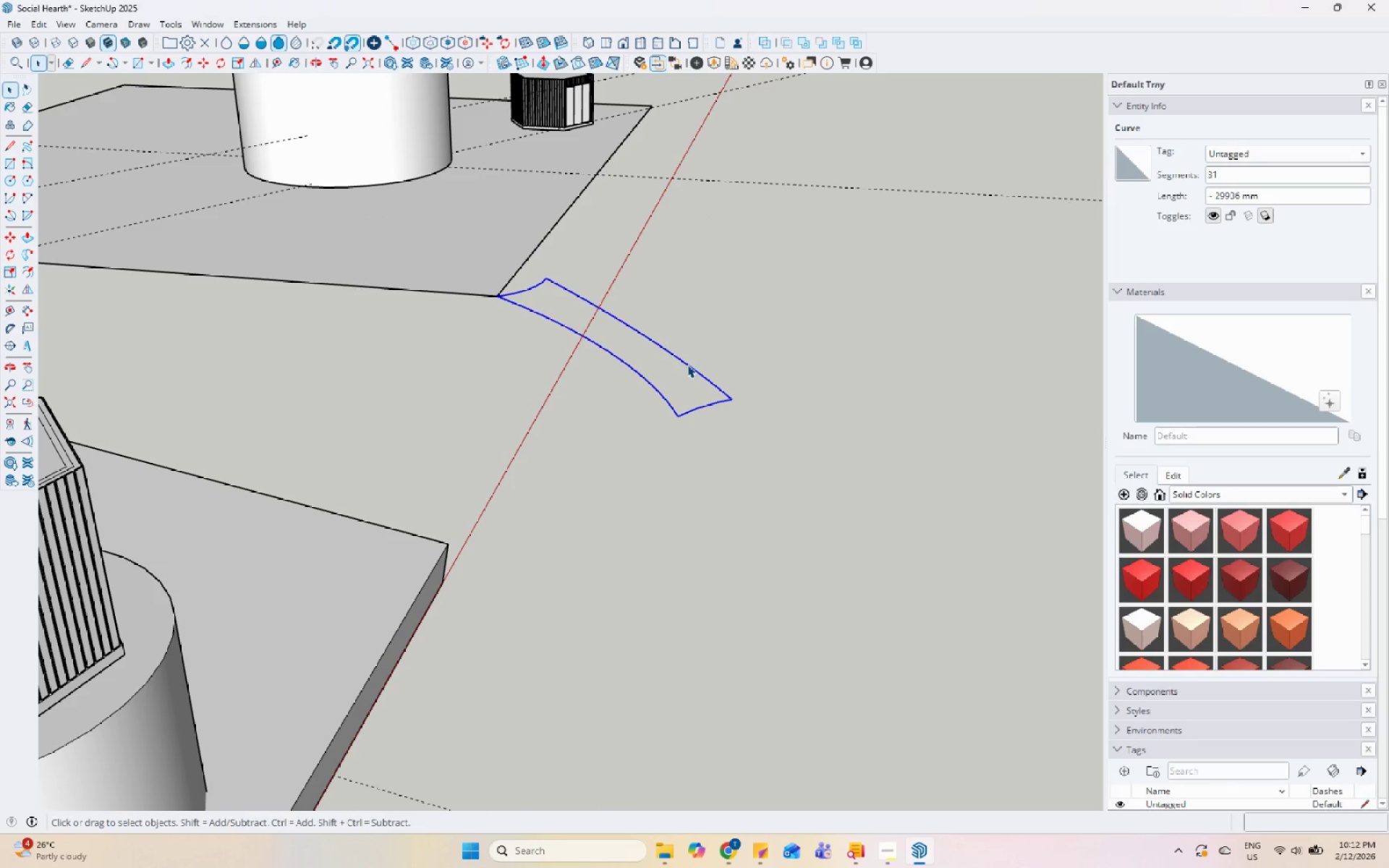 
triple_click([687, 365])
 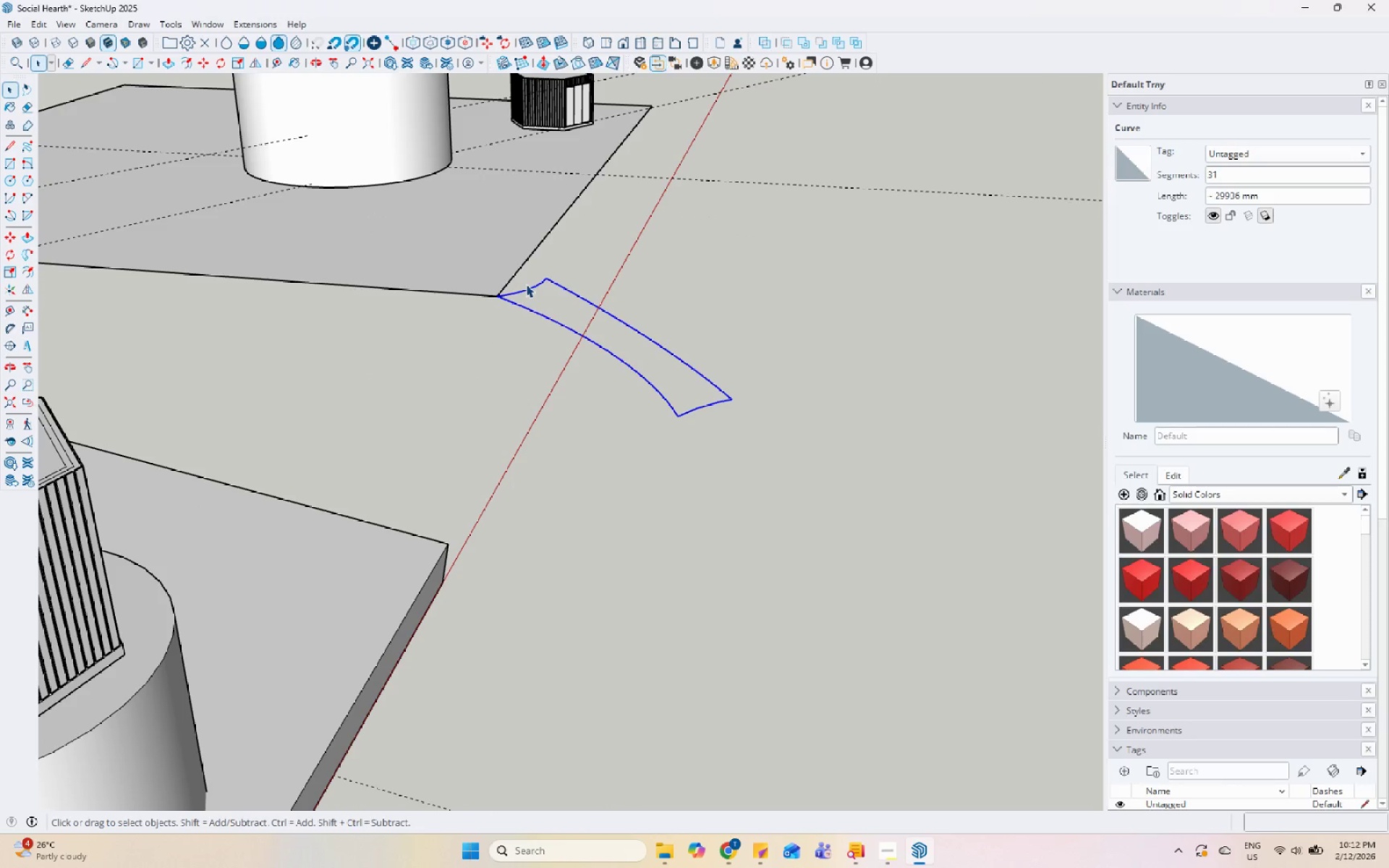 
left_click_drag(start_coordinate=[527, 284], to_coordinate=[528, 288])
 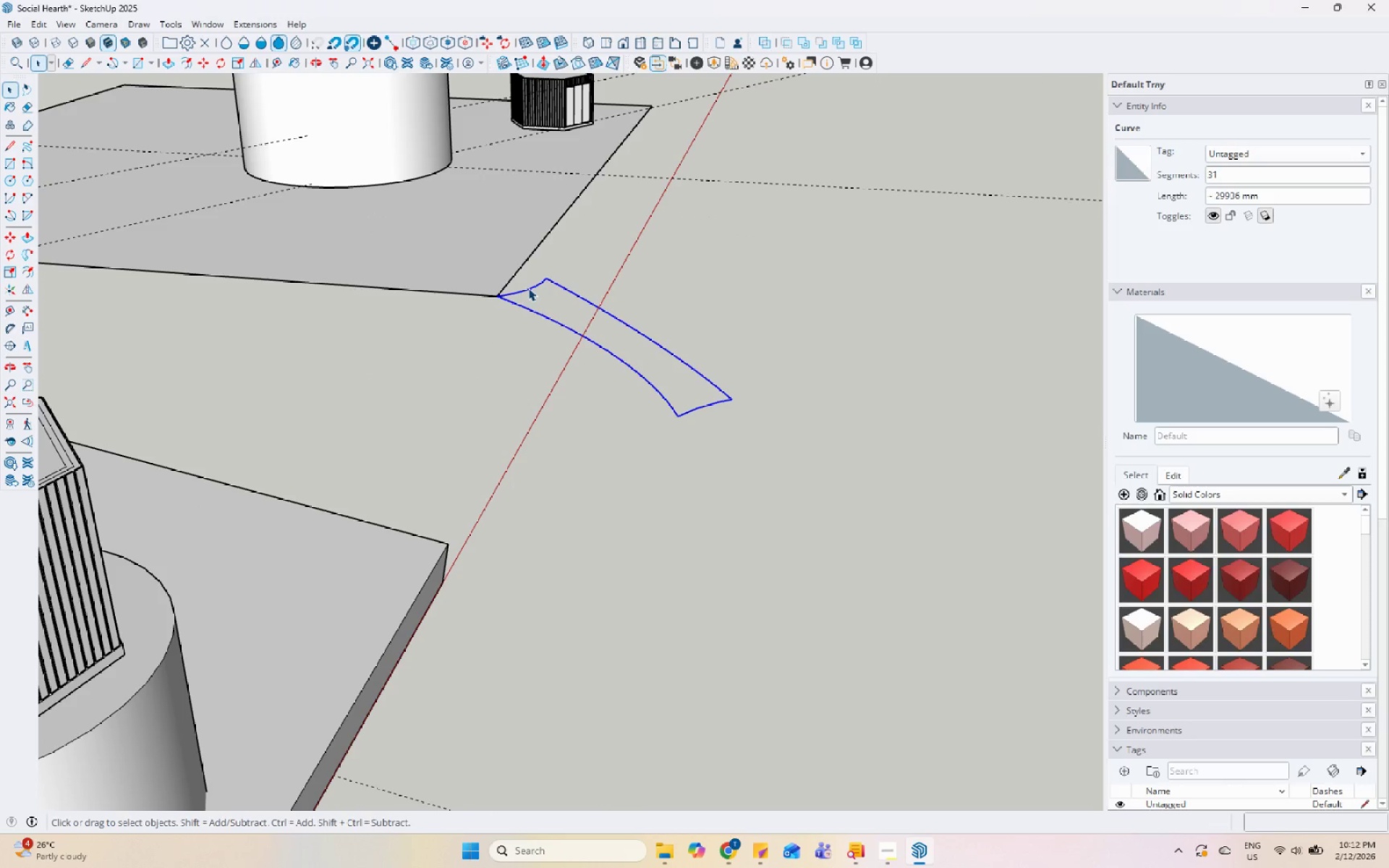 
double_click([528, 288])
 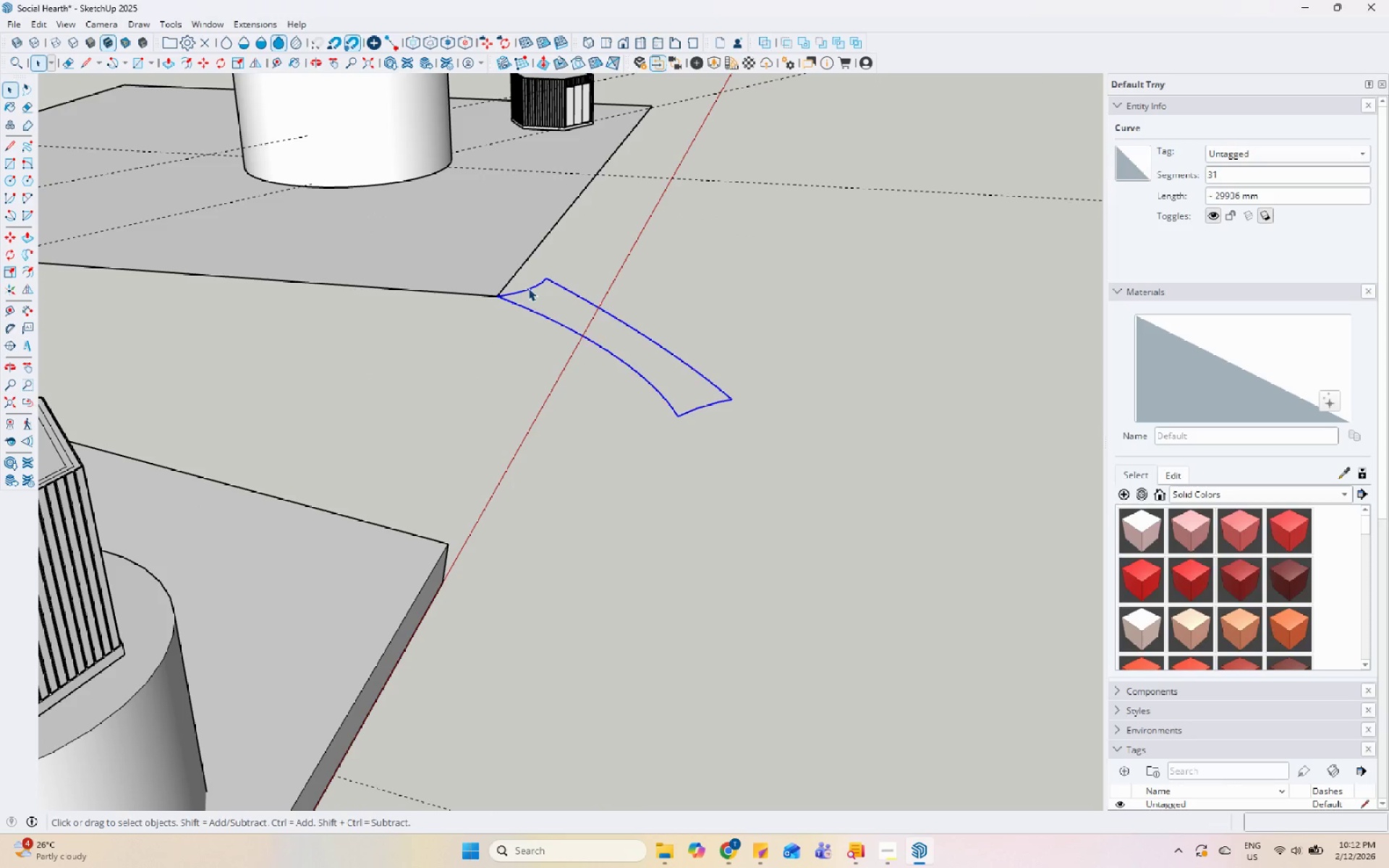 
right_click([528, 288])
 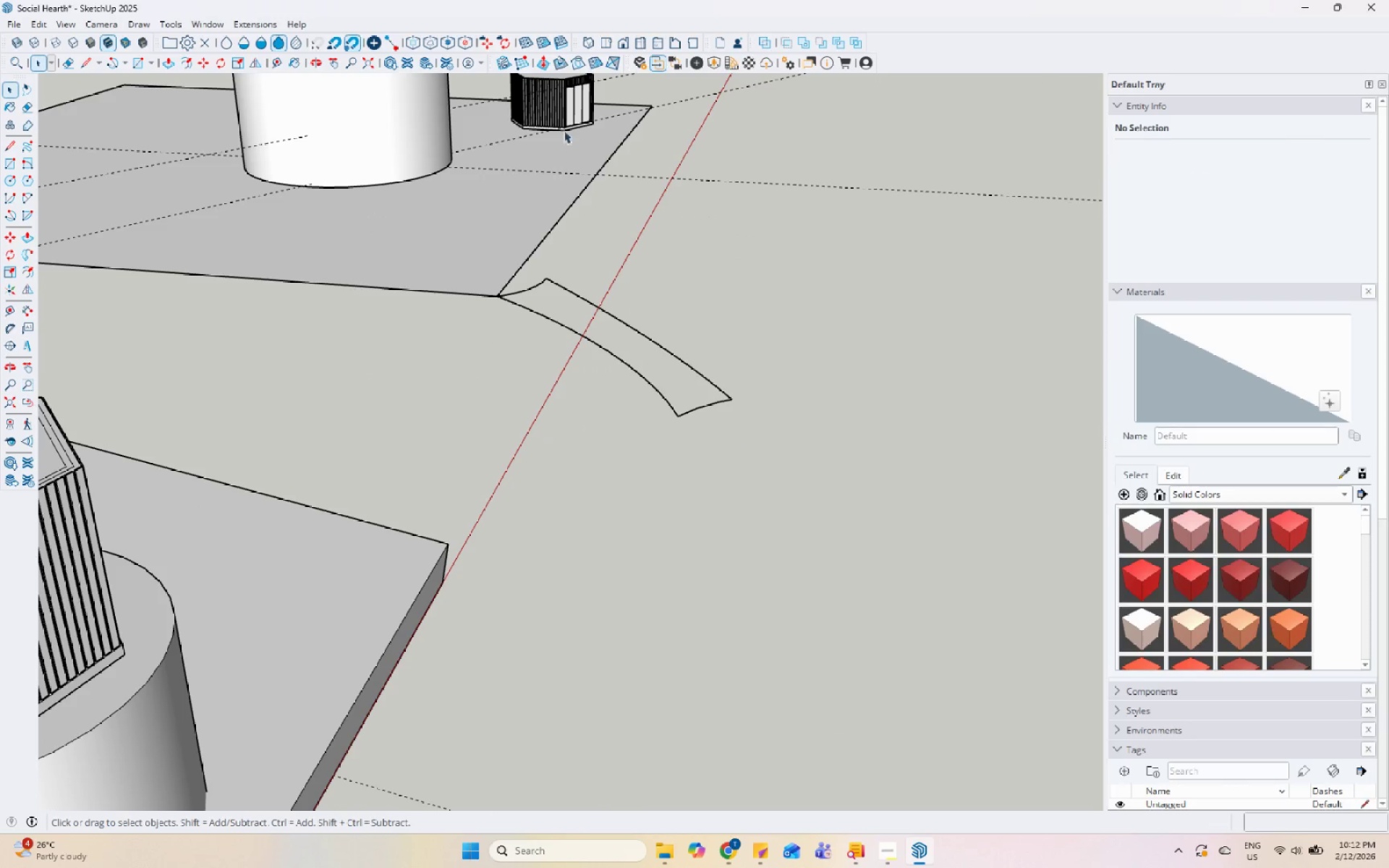 
left_click([240, 24])
 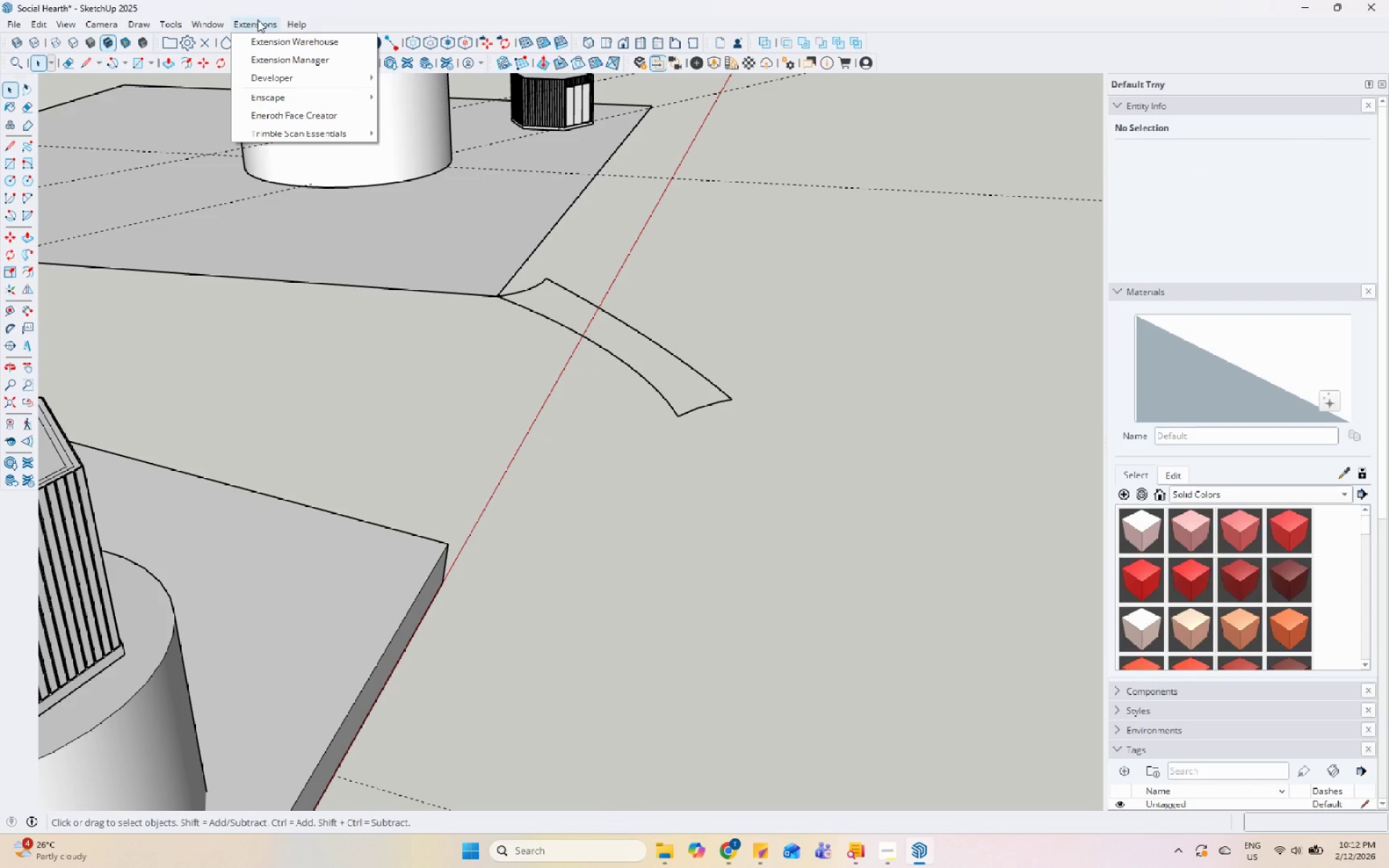 
left_click([289, 119])
 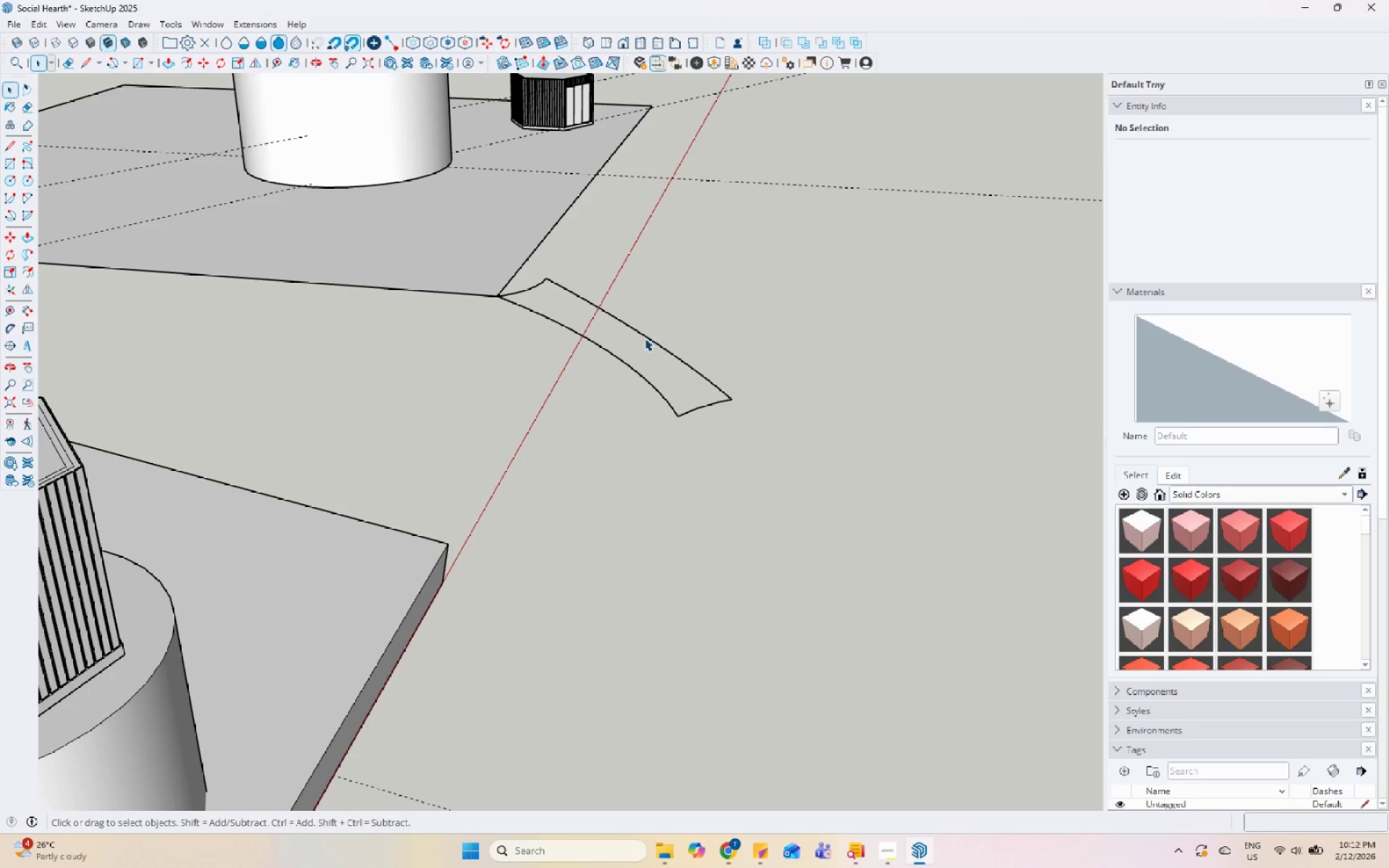 
left_click([649, 336])
 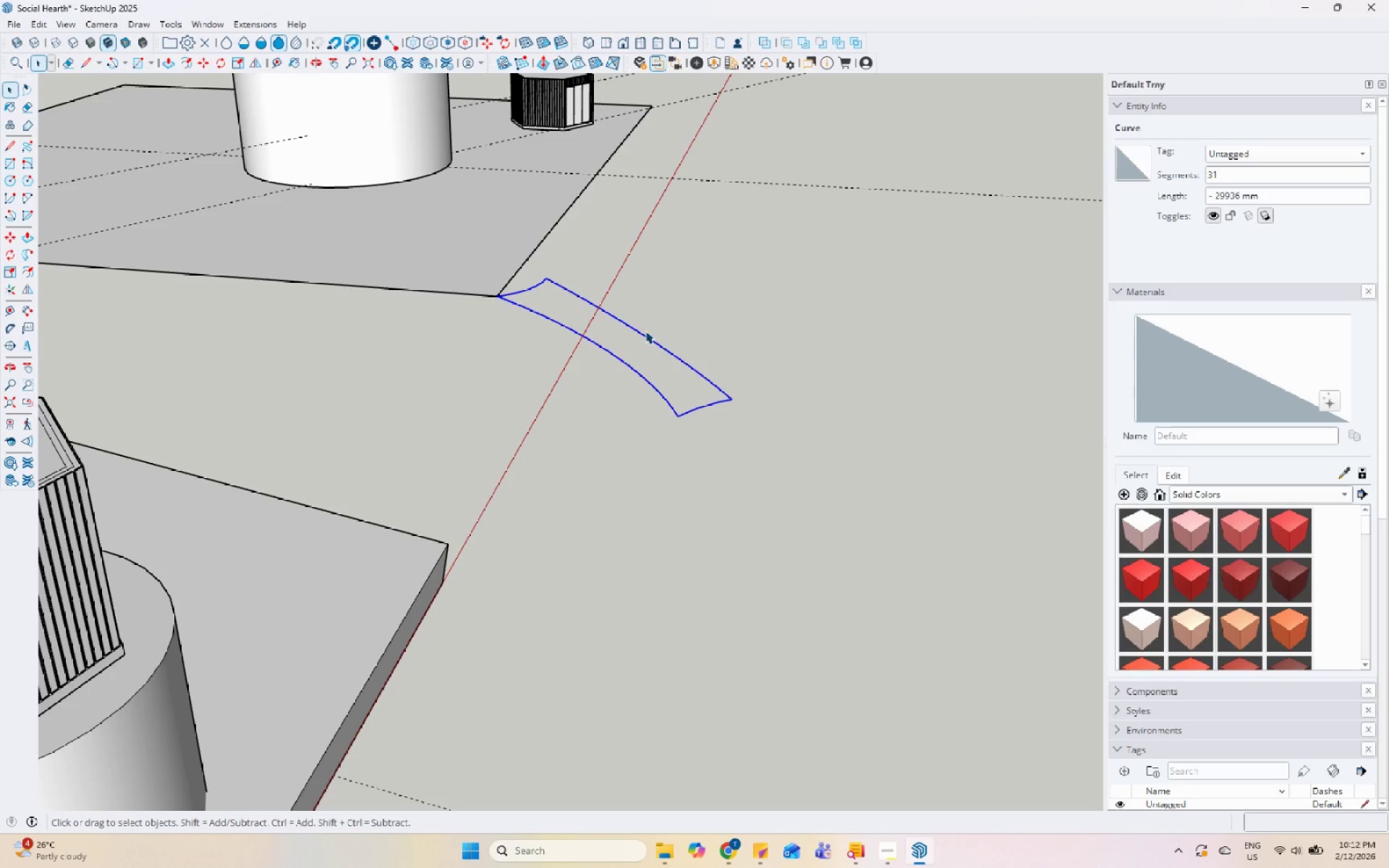 
right_click([880, 506])
 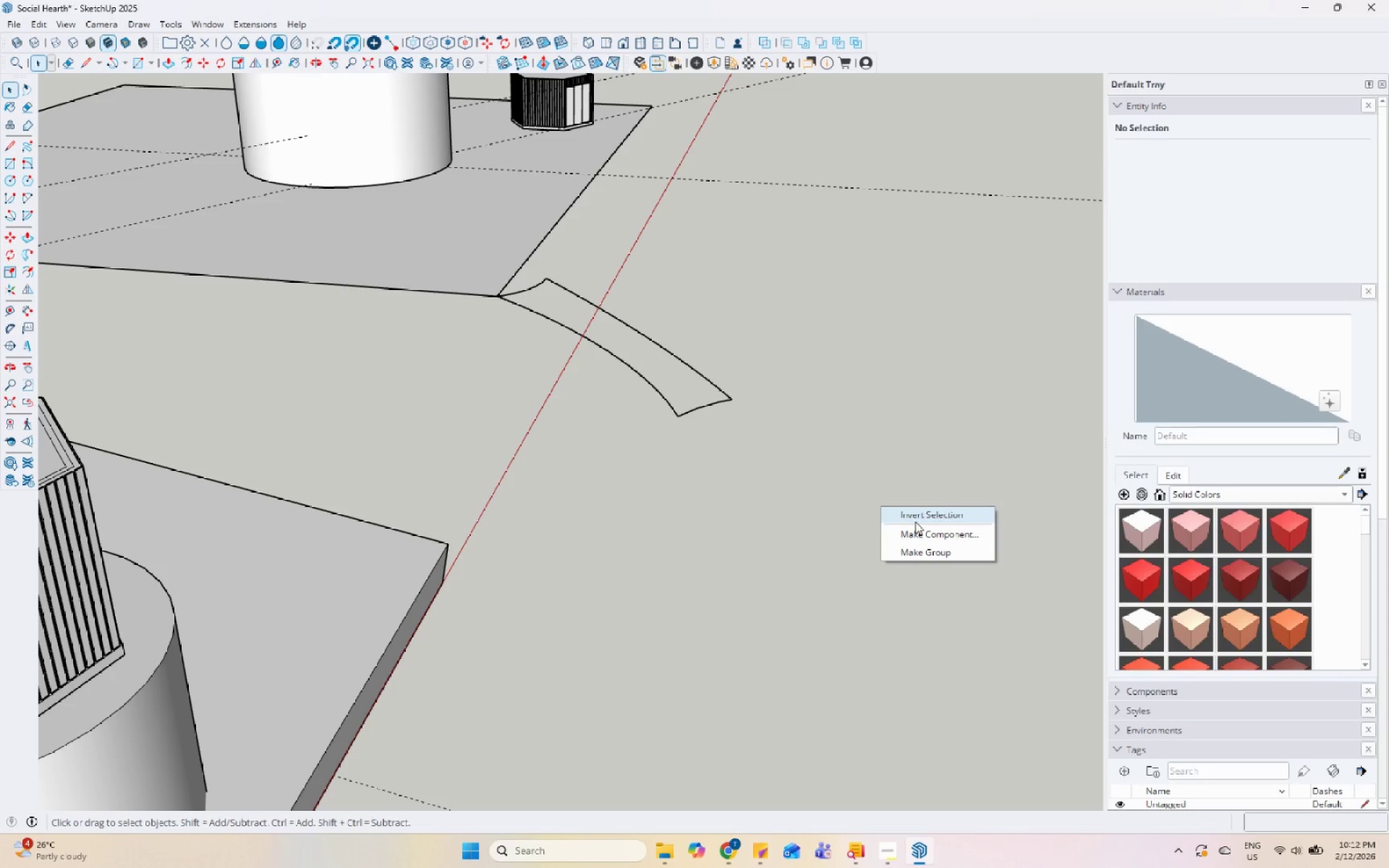 
left_click([931, 395])
 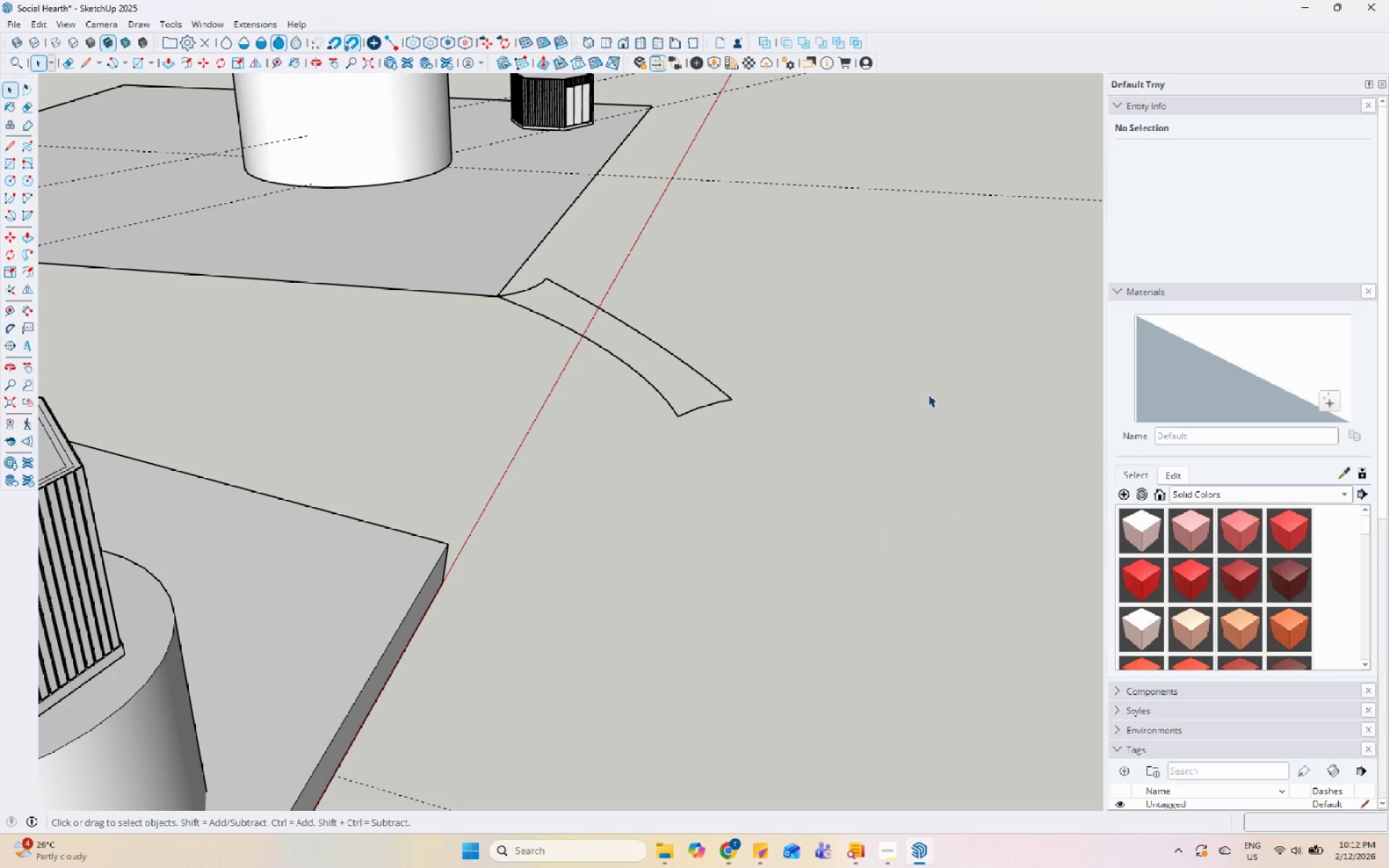 
key(Control+S)
 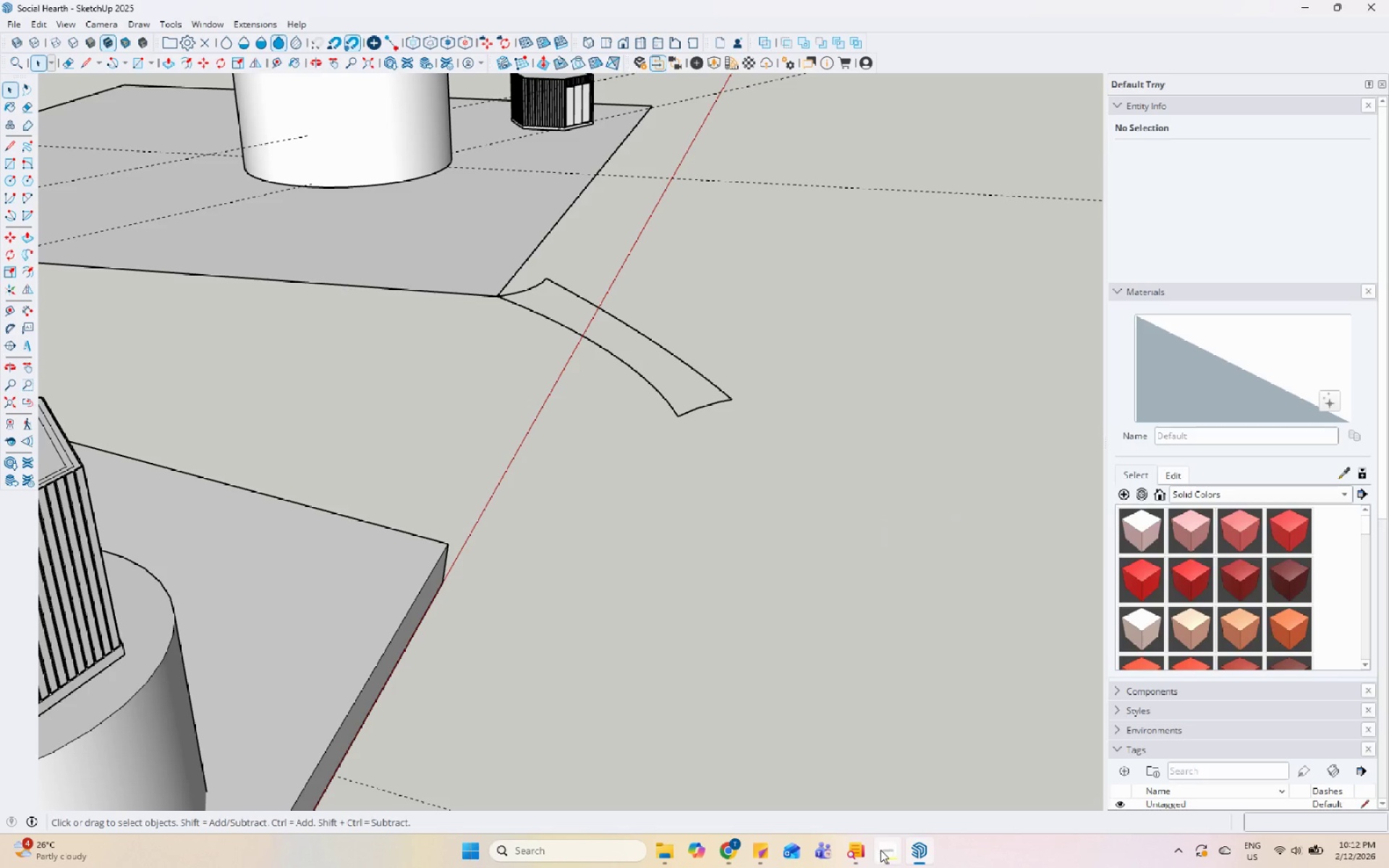 
left_click([721, 846])
 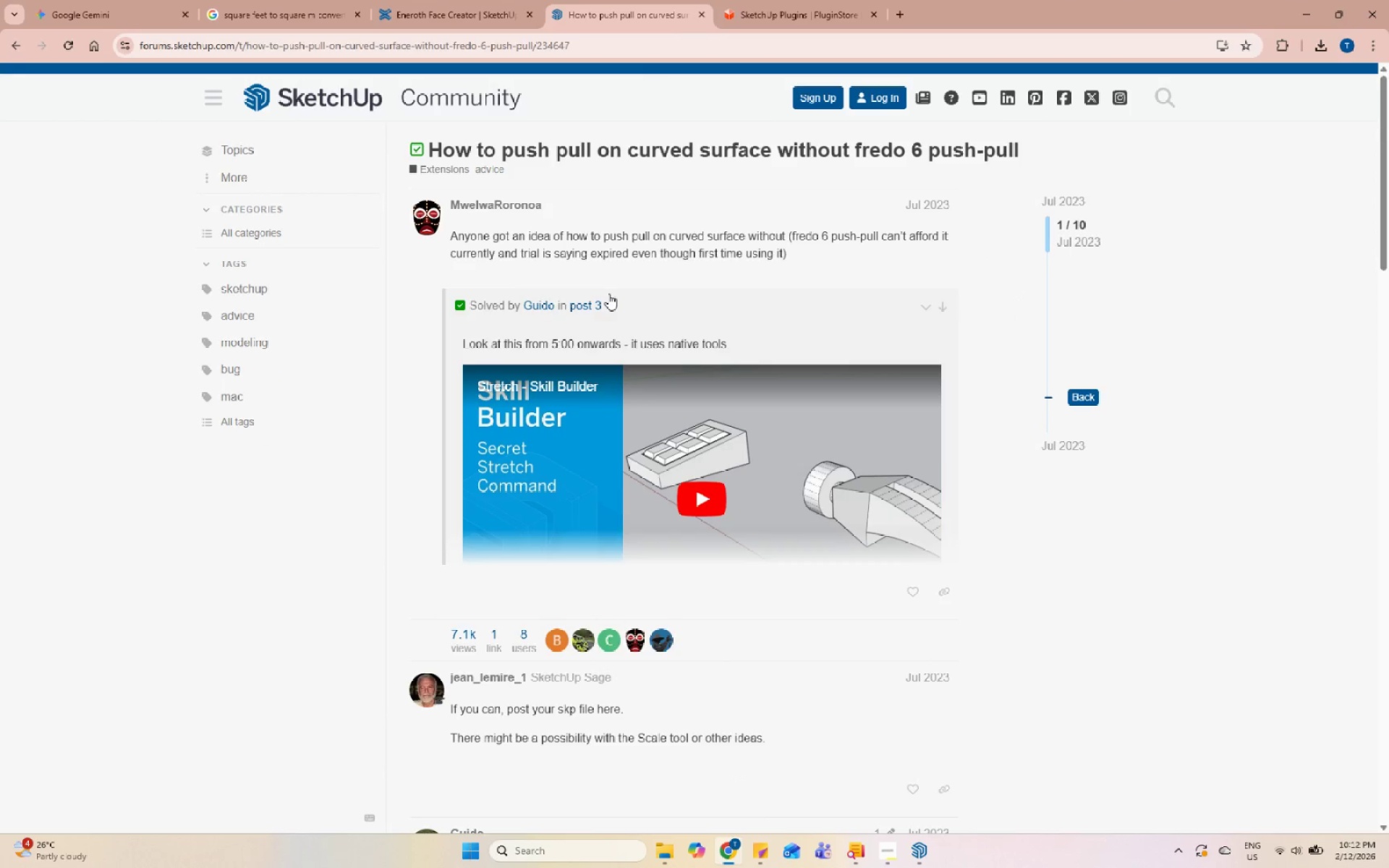 
left_click([502, 9])
 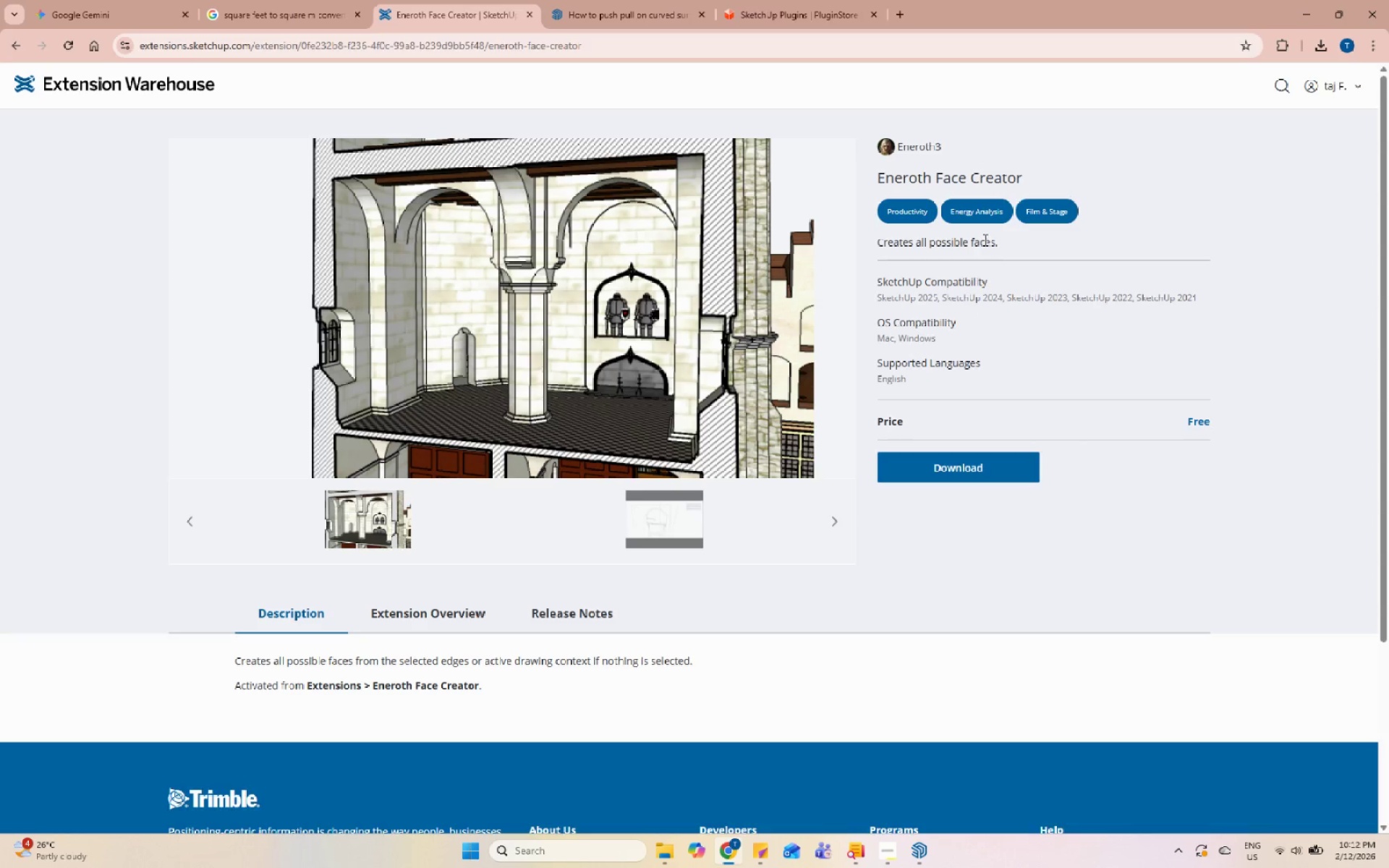 
scroll: coordinate [995, 300], scroll_direction: up, amount: 10.0
 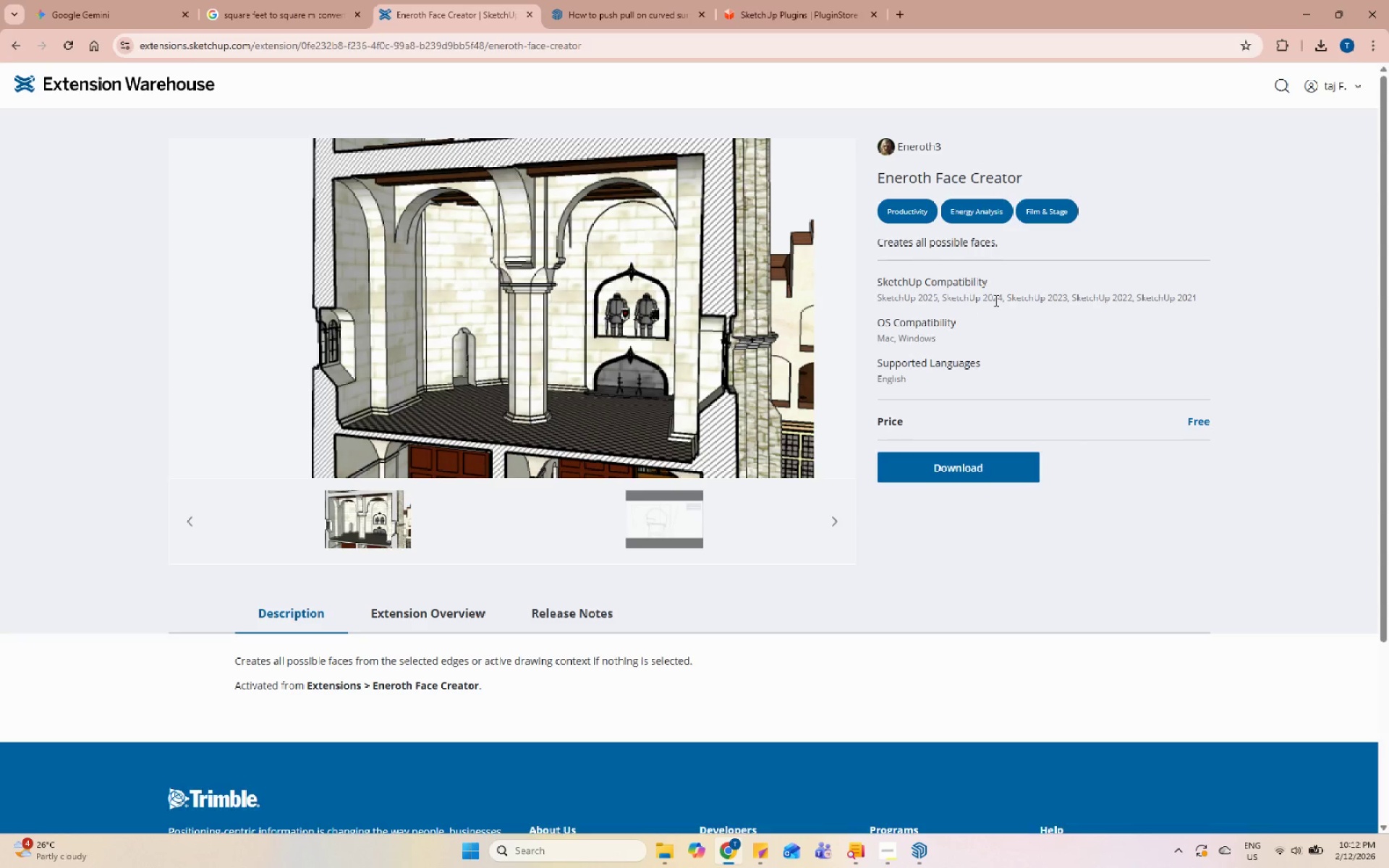 
scroll: coordinate [967, 344], scroll_direction: down, amount: 8.0
 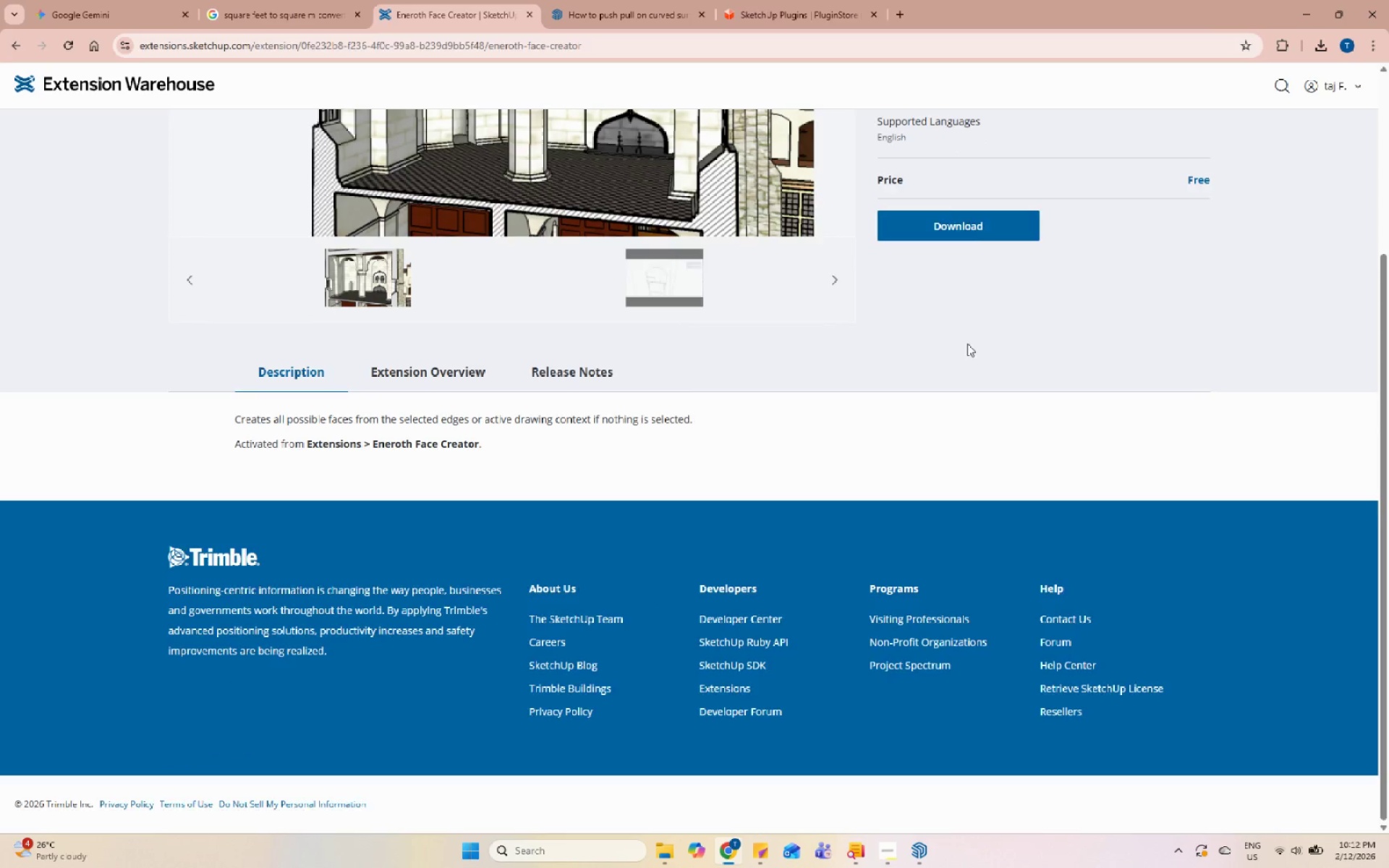 
scroll: coordinate [967, 344], scroll_direction: up, amount: 6.0
 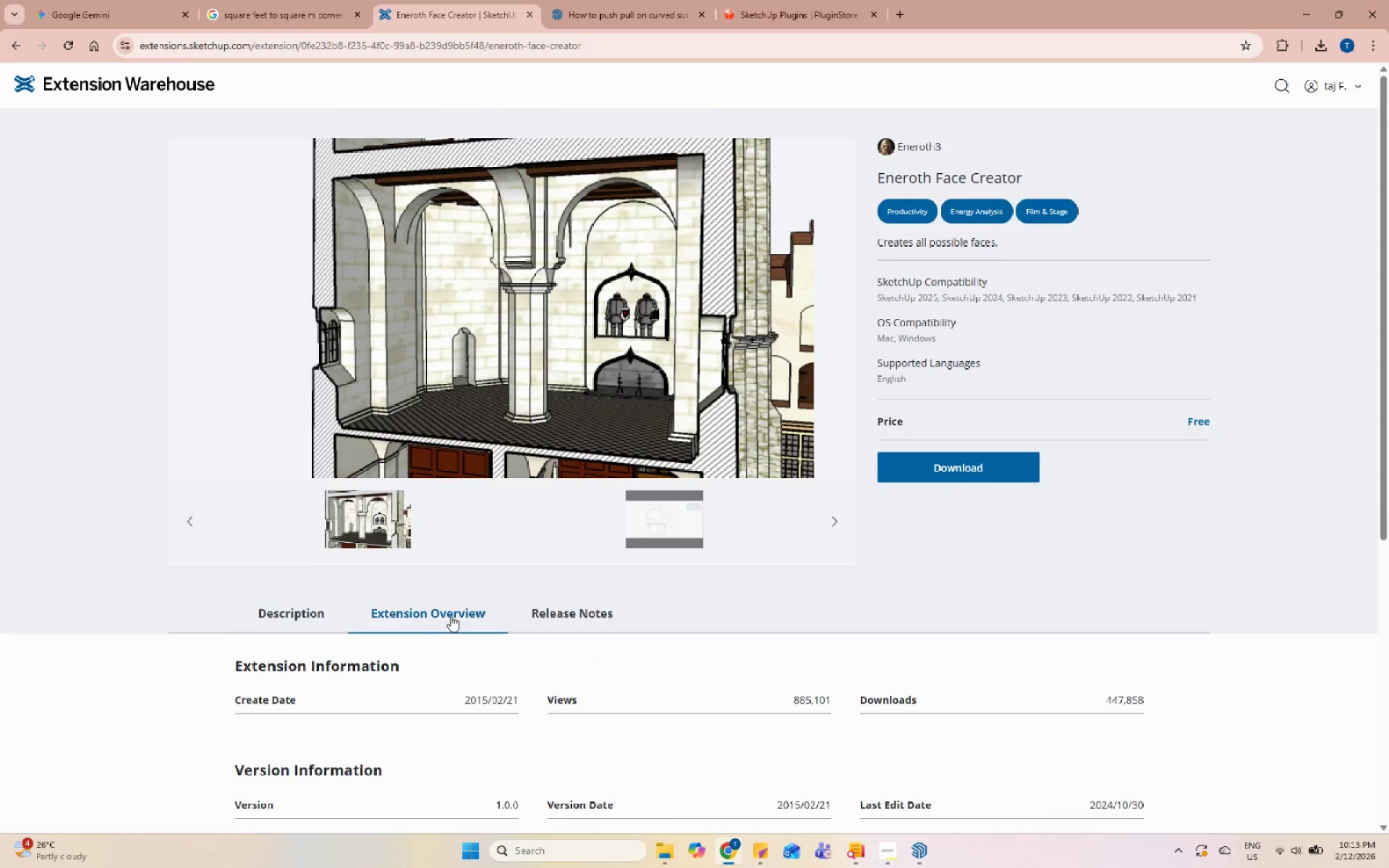 
scroll: coordinate [571, 613], scroll_direction: down, amount: 6.0
 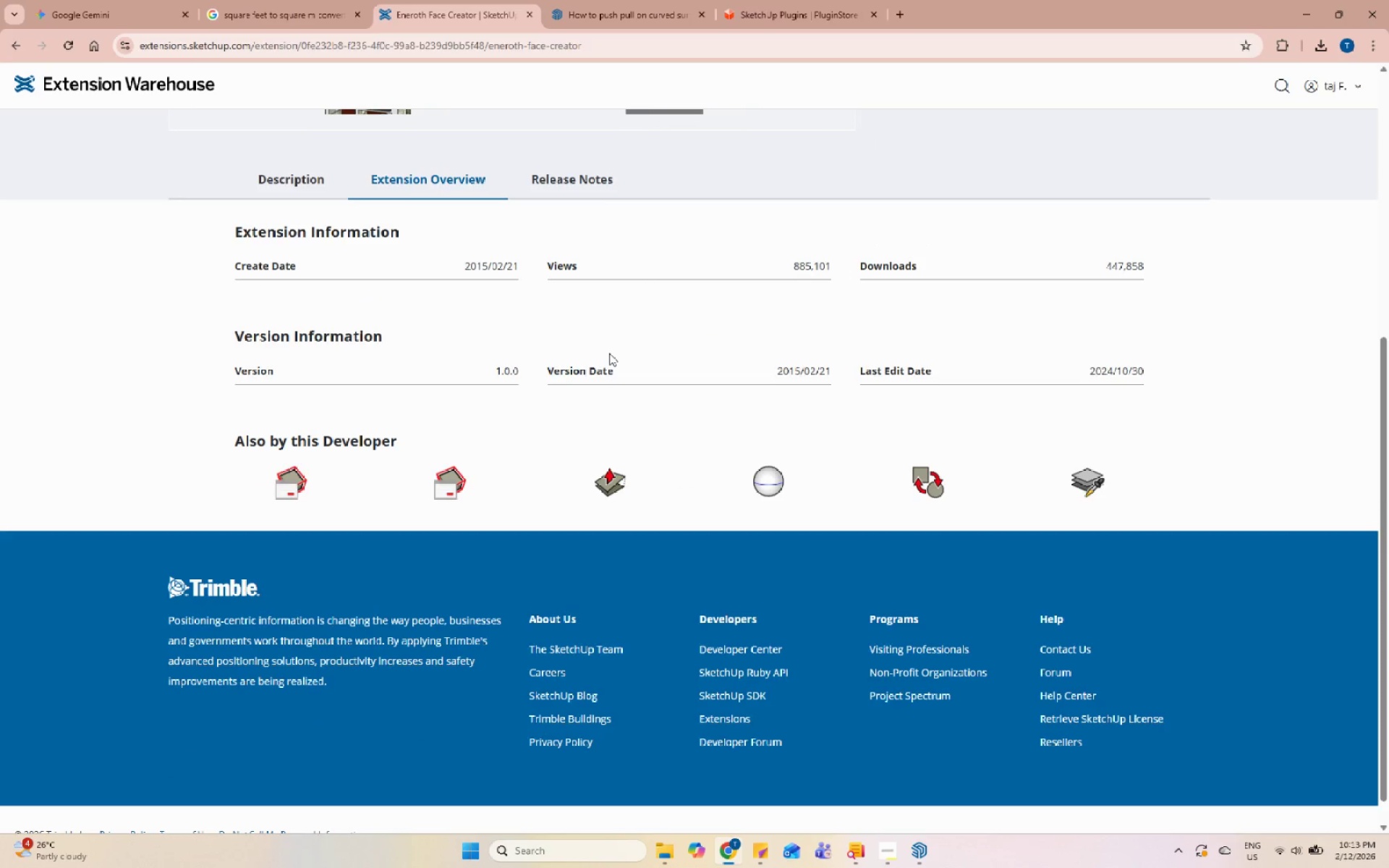 
scroll: coordinate [585, 376], scroll_direction: up, amount: 4.0
 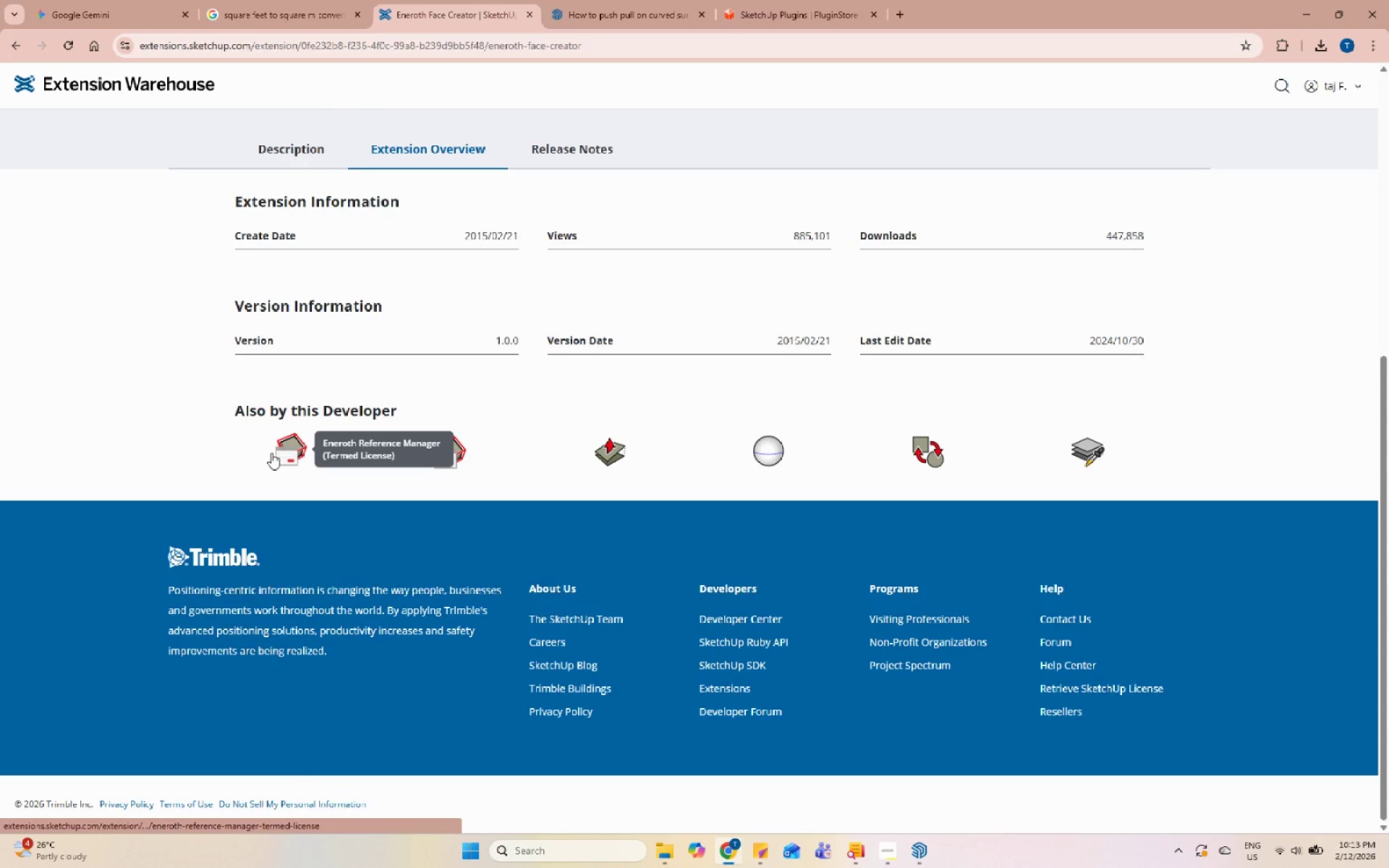 
left_click([20, 44])
 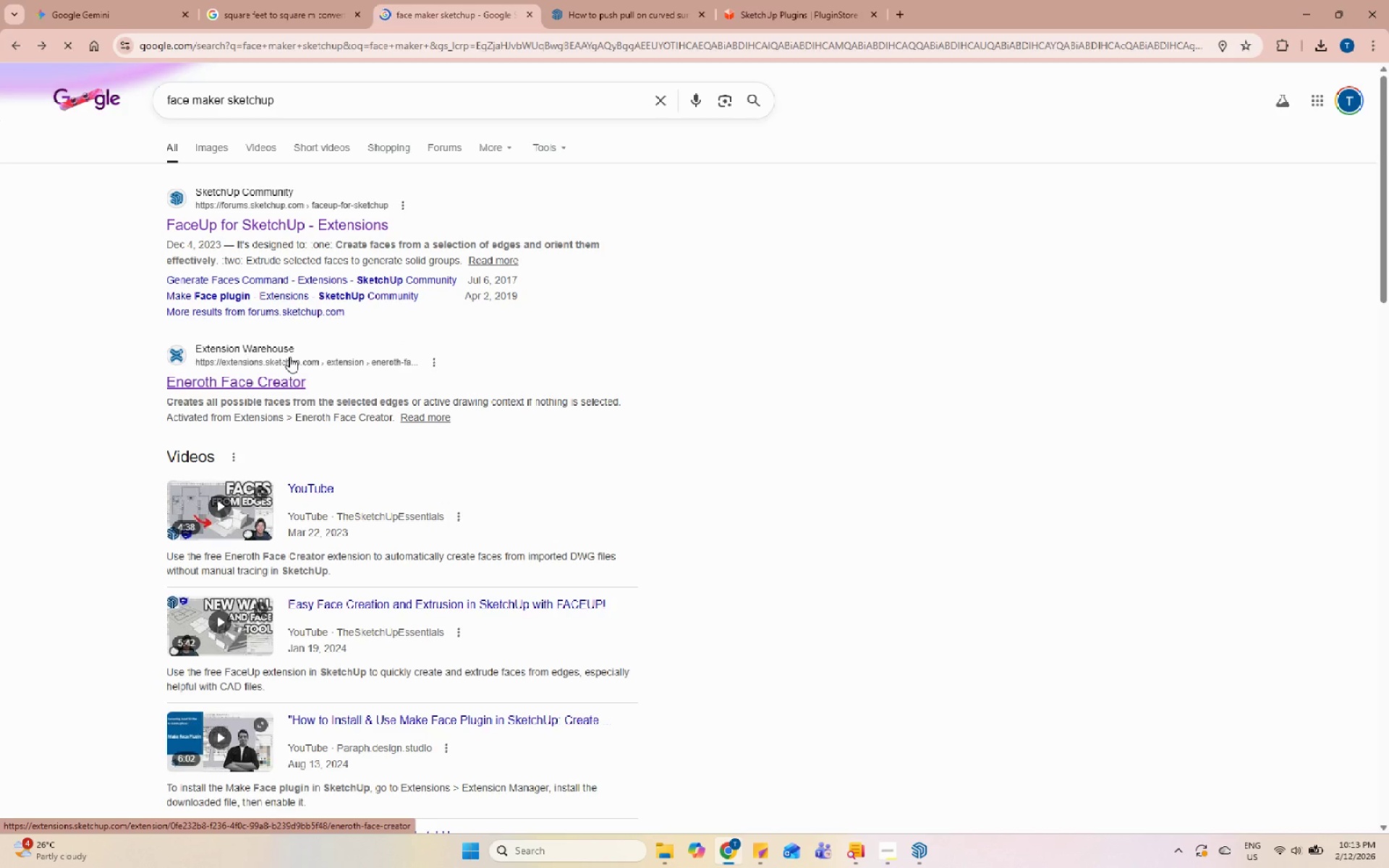 
scroll: coordinate [289, 357], scroll_direction: down, amount: 2.0
 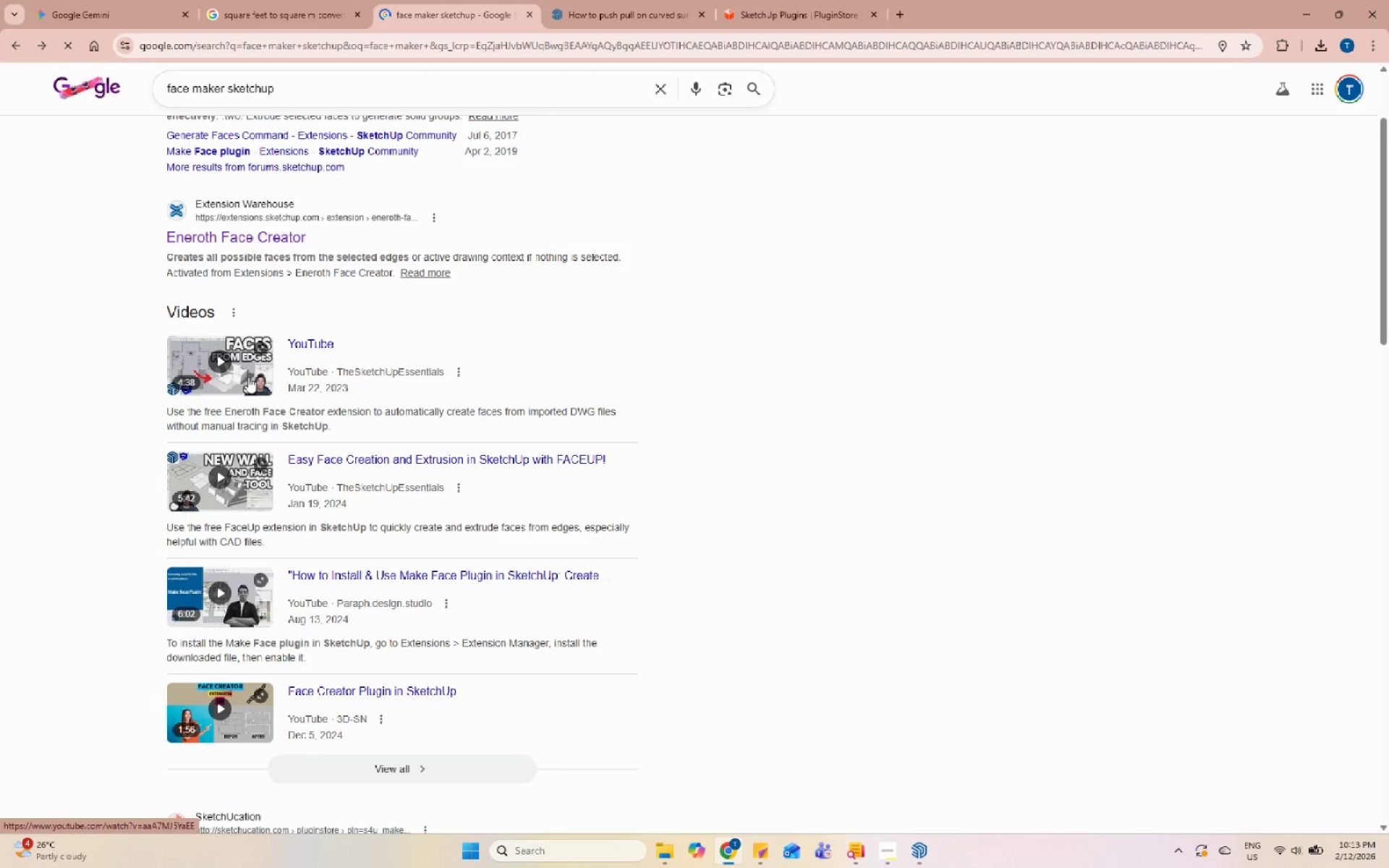 
left_click([243, 375])
 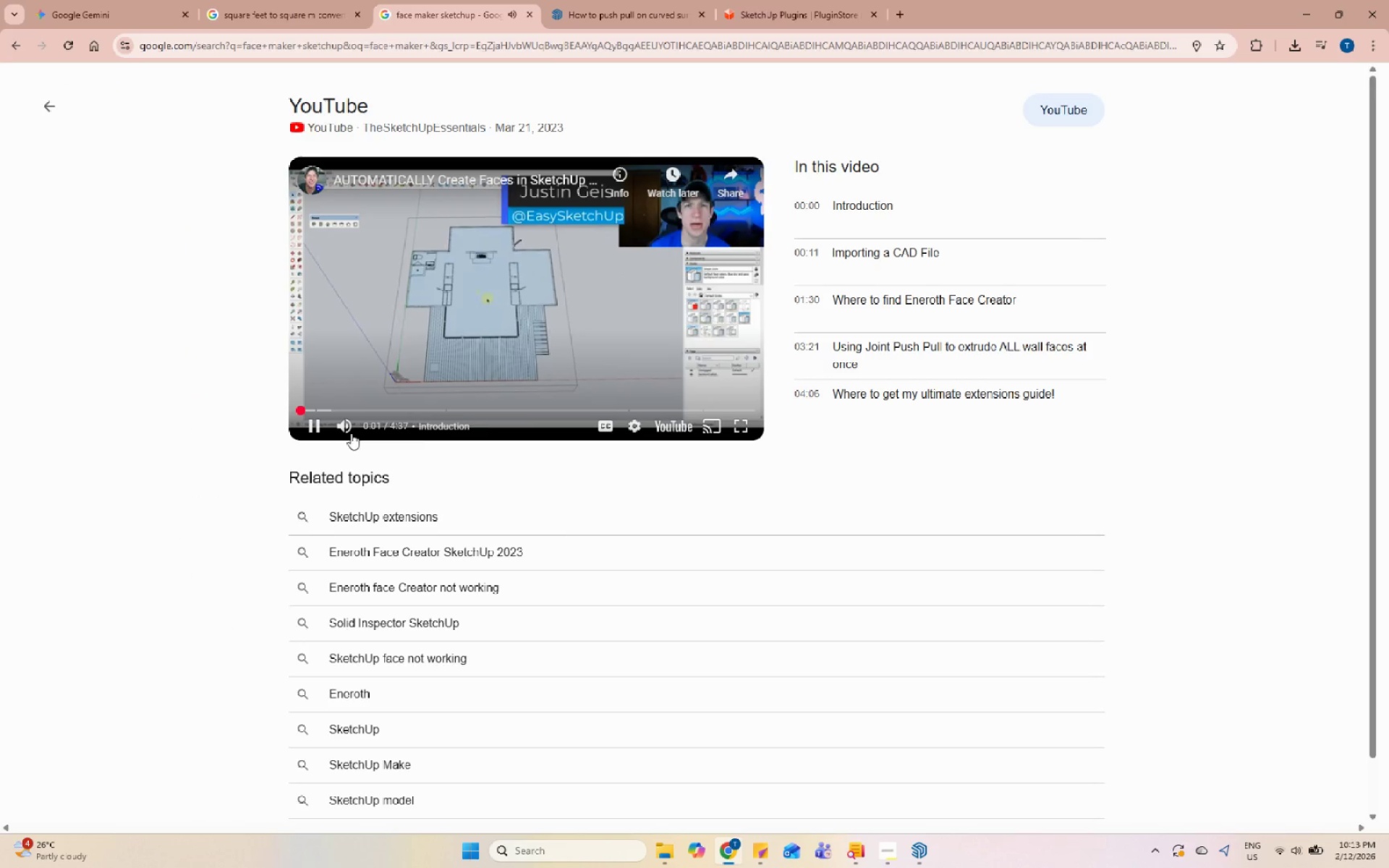 
left_click([459, 546])
 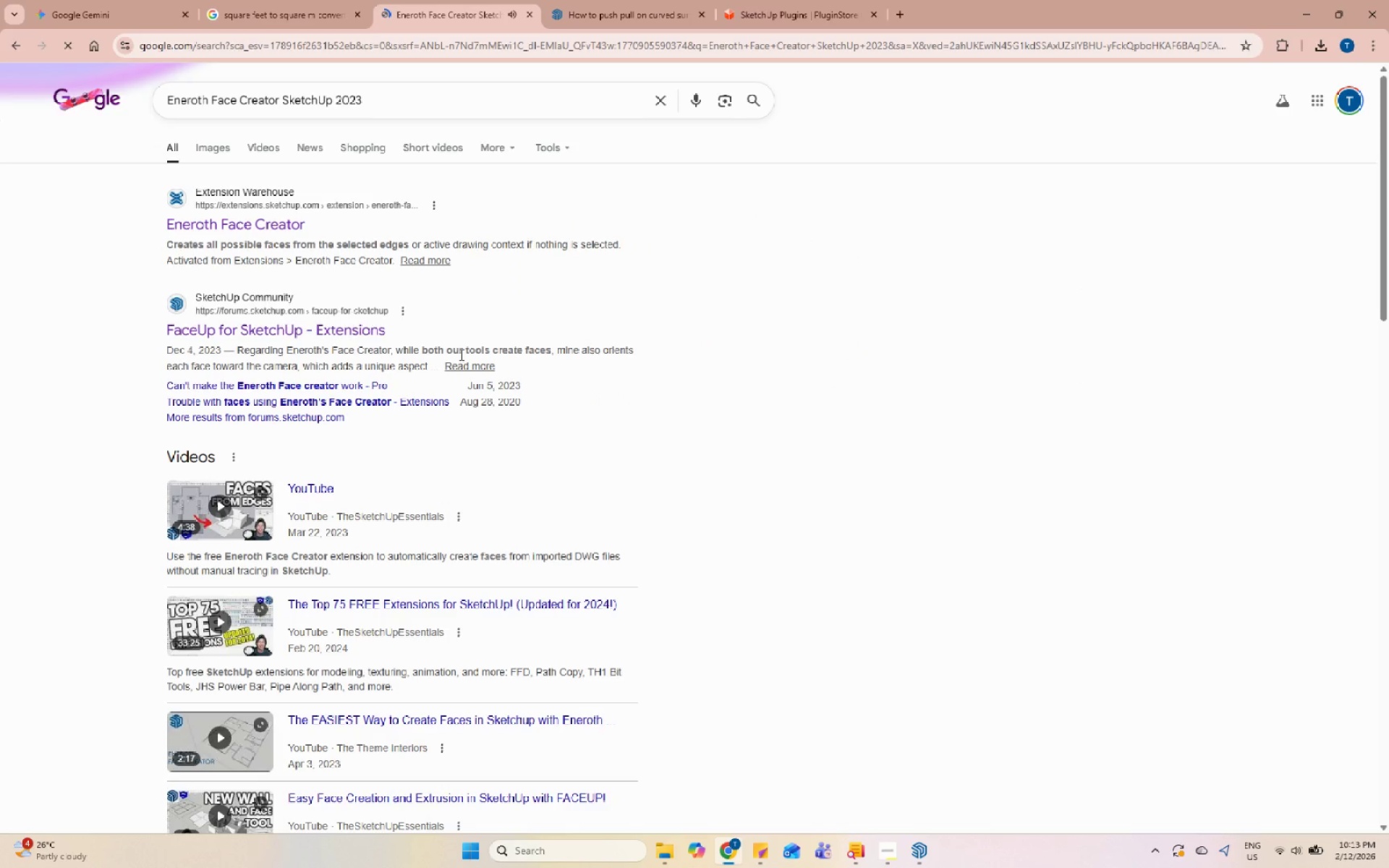 
scroll: coordinate [425, 638], scroll_direction: down, amount: 9.0
 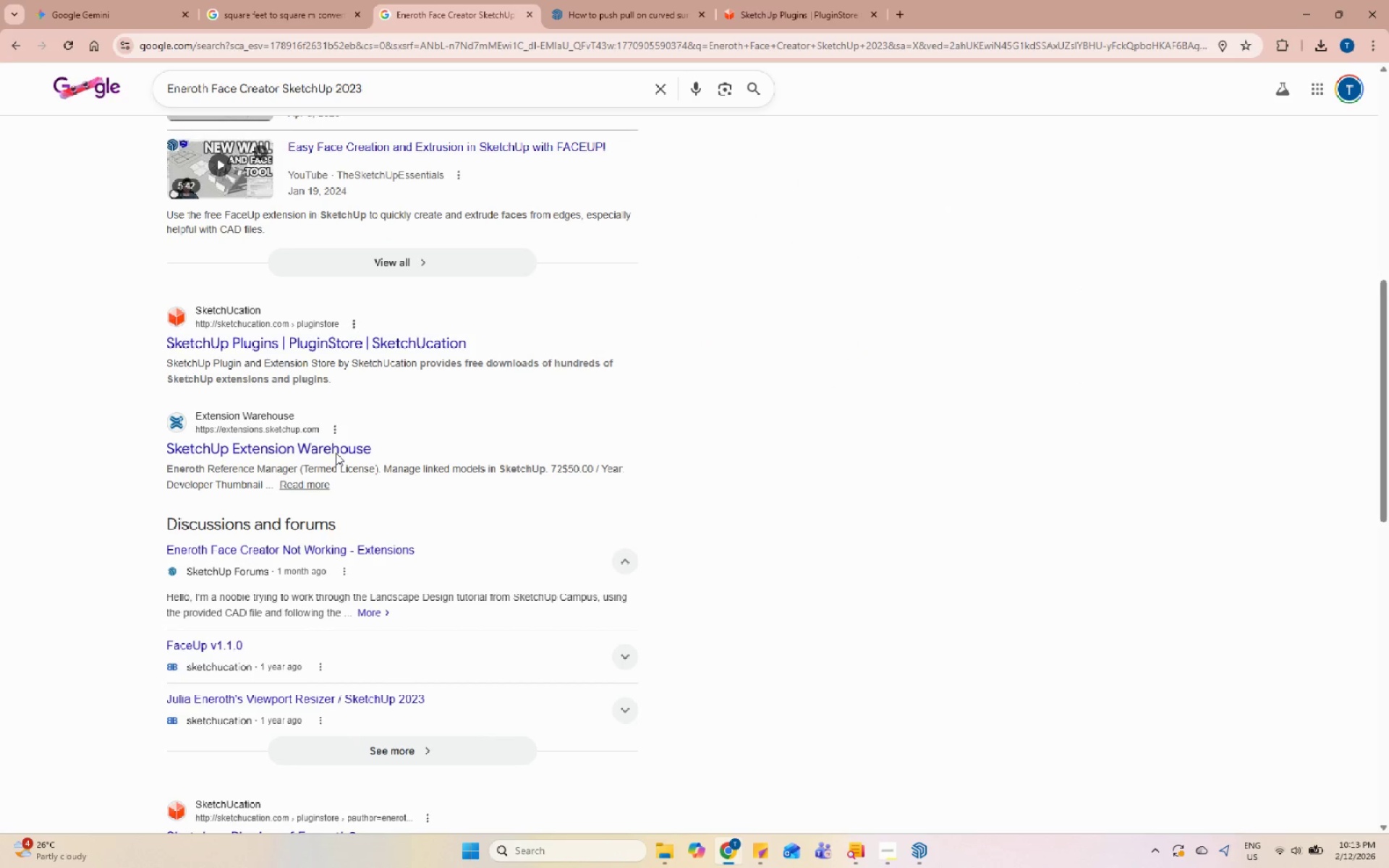 
left_click([334, 440])
 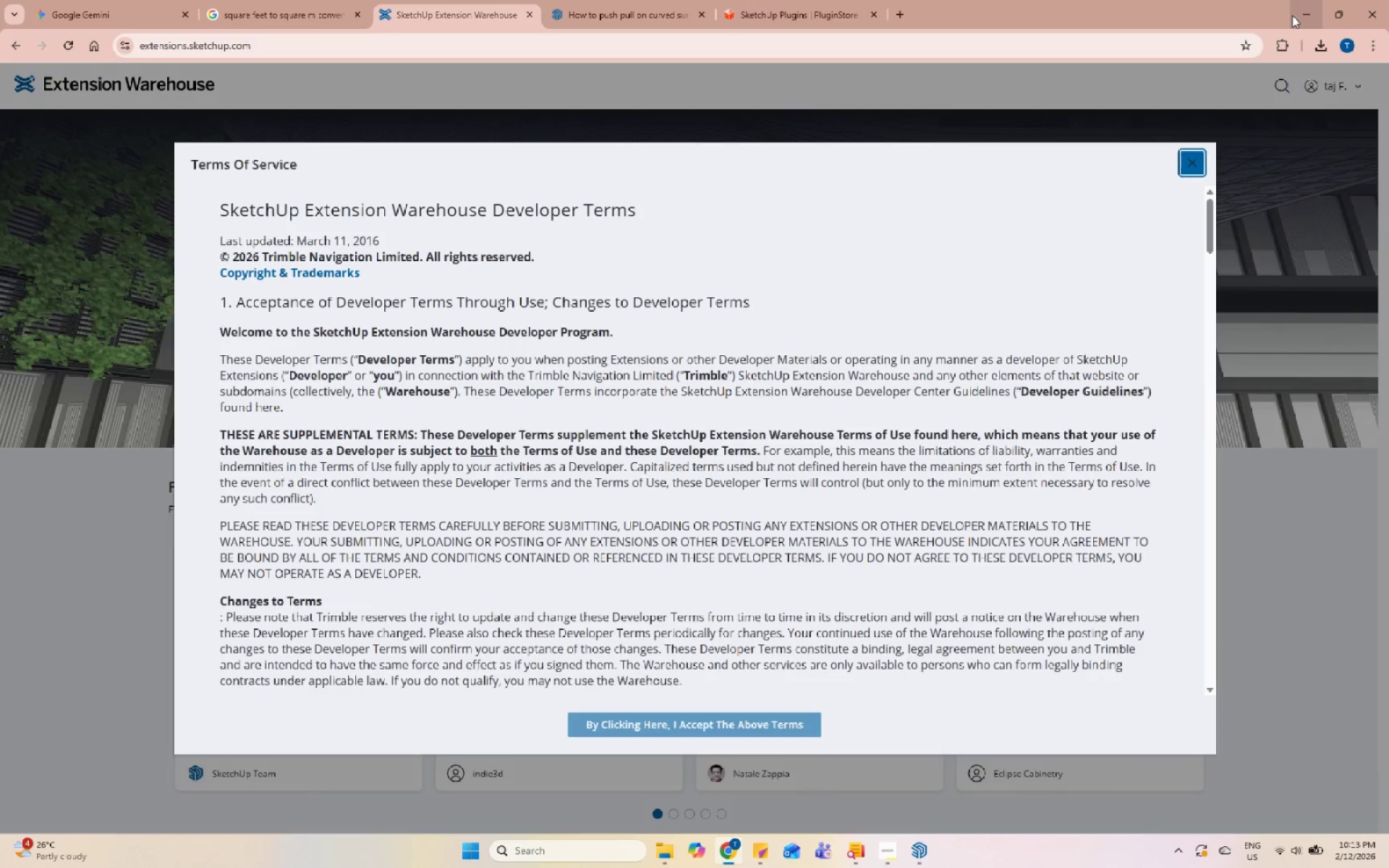 
left_click([1189, 168])
 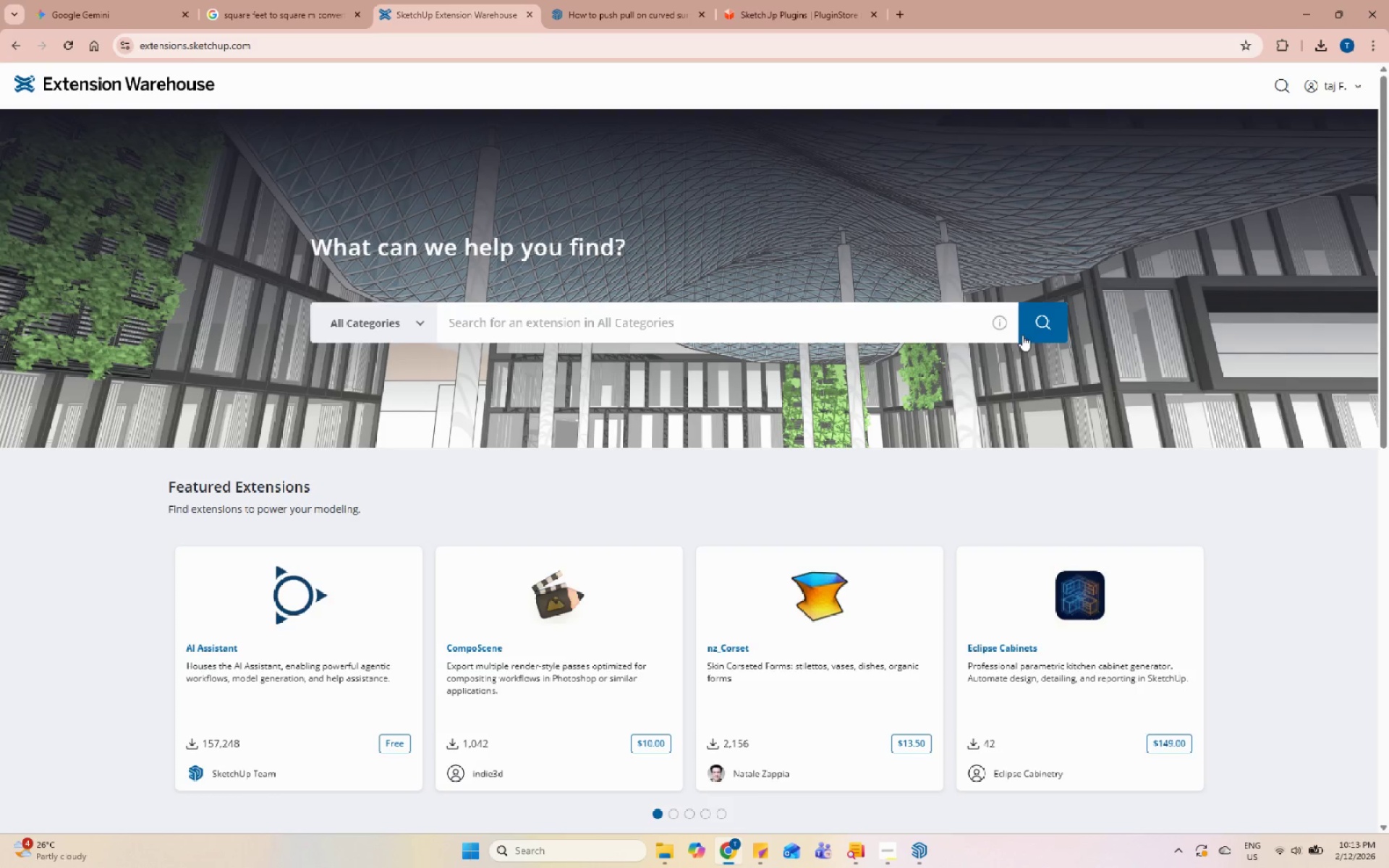 
scroll: coordinate [880, 480], scroll_direction: down, amount: 1.0
 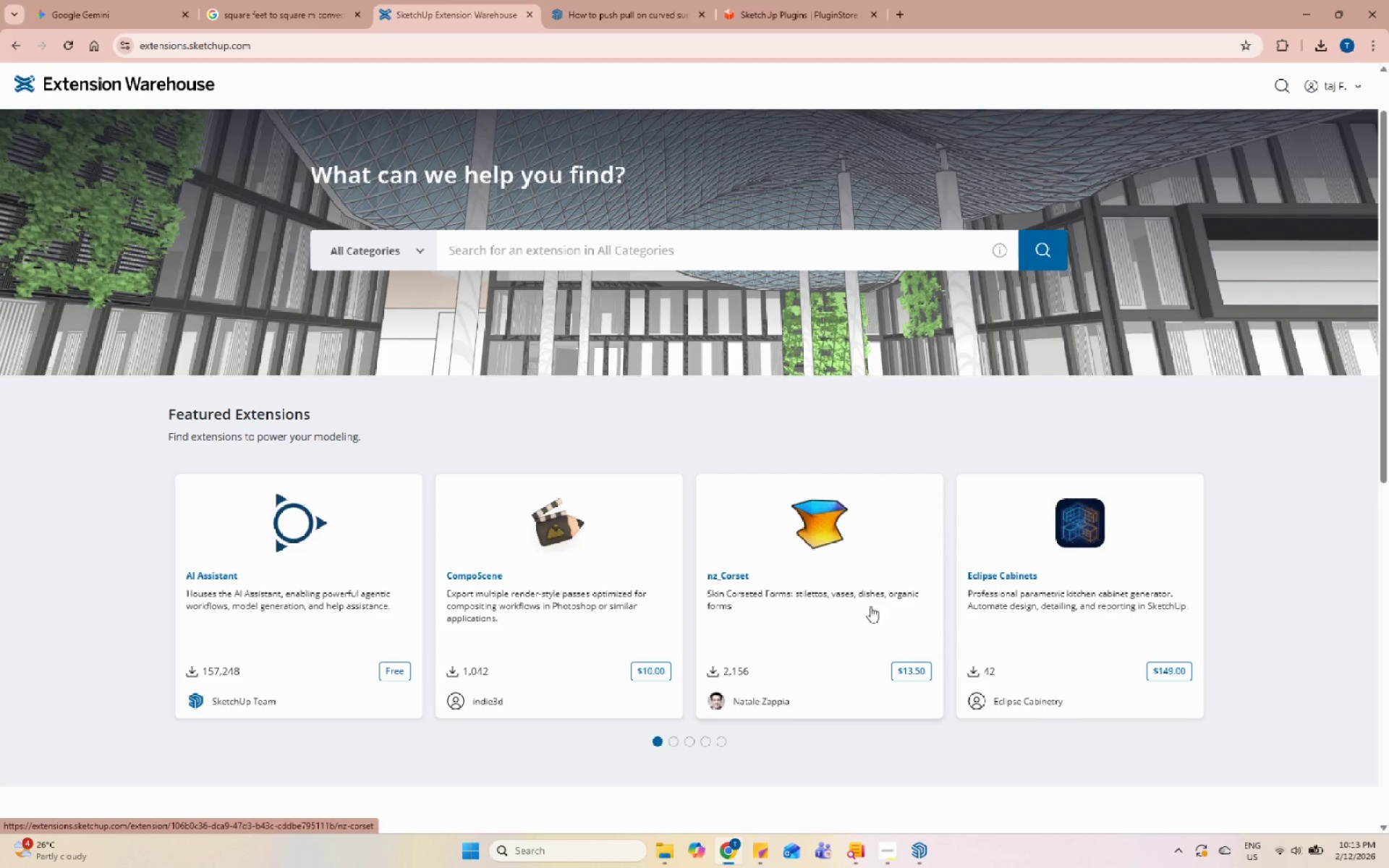 
wait(9.41)
 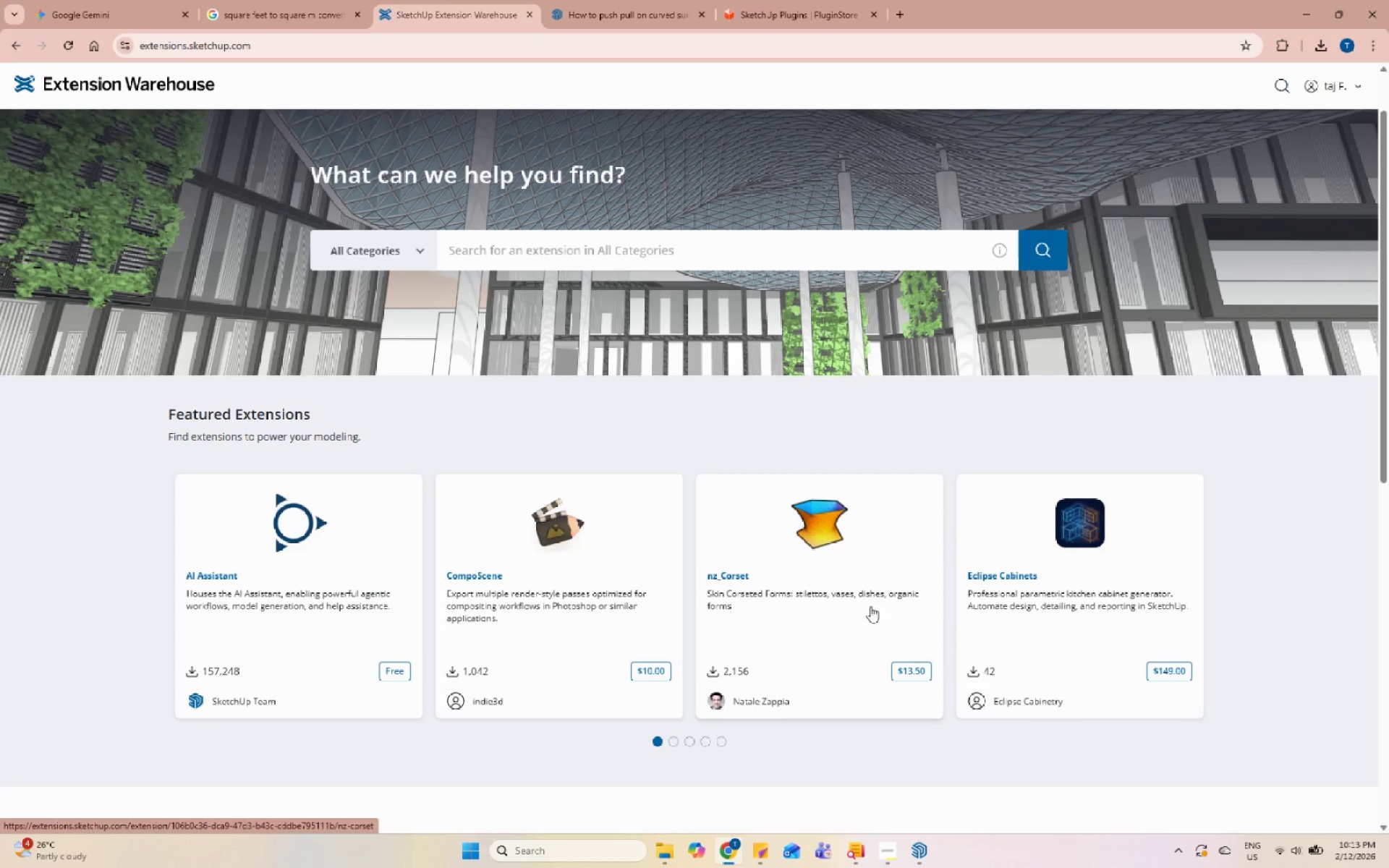 
left_click([1286, 12])
 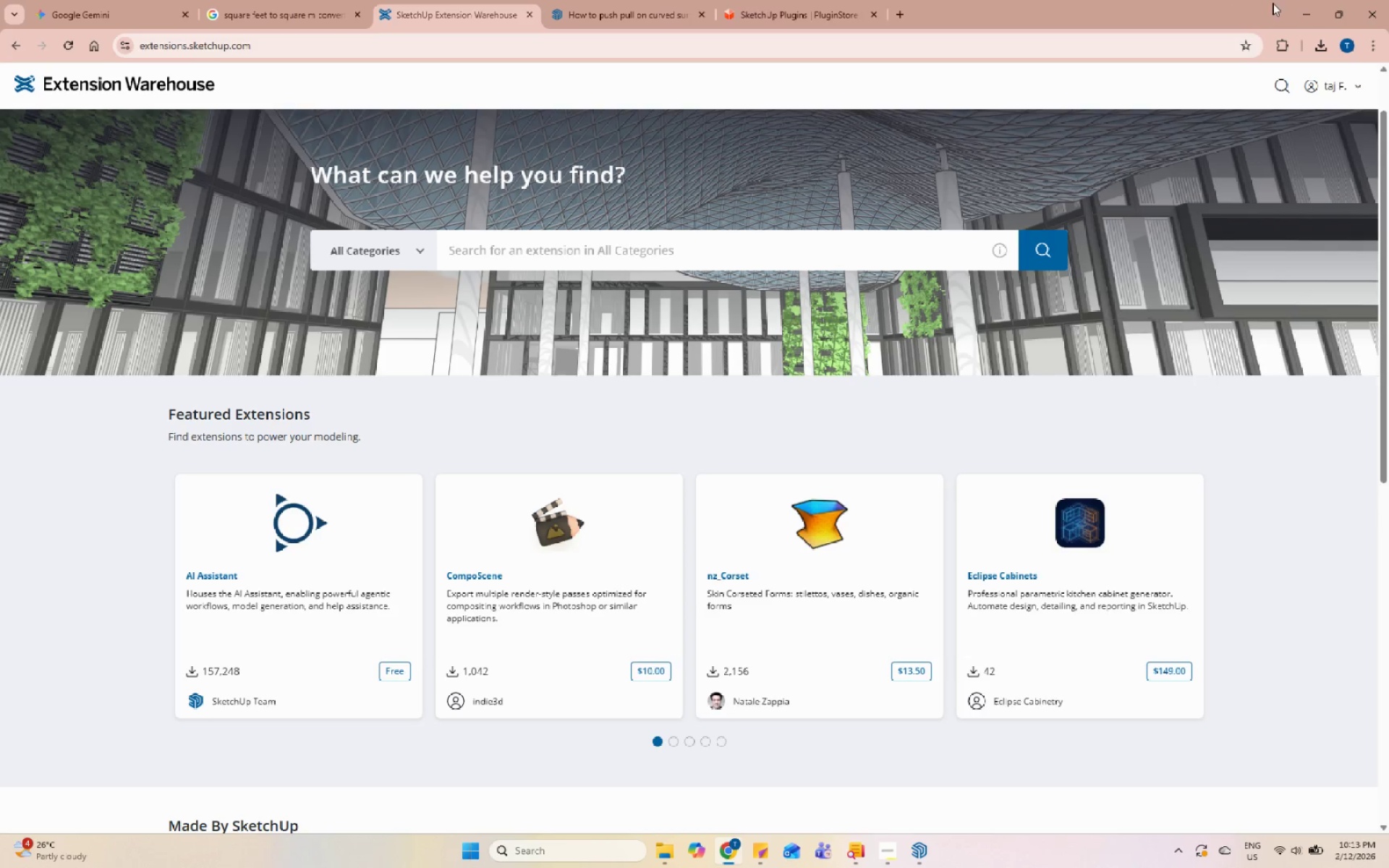 
left_click([1294, 6])
 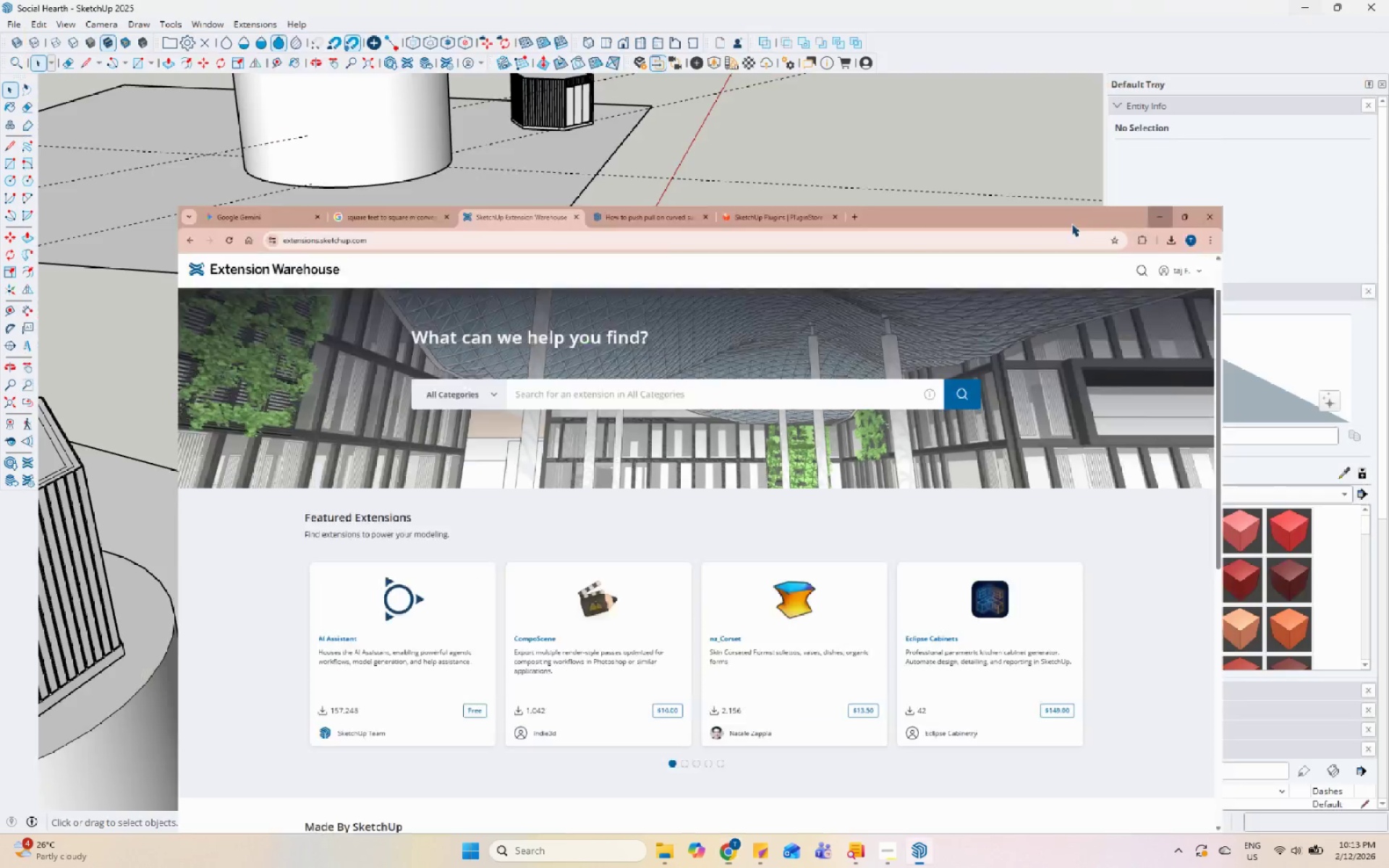 
scroll: coordinate [759, 547], scroll_direction: down, amount: 12.0
 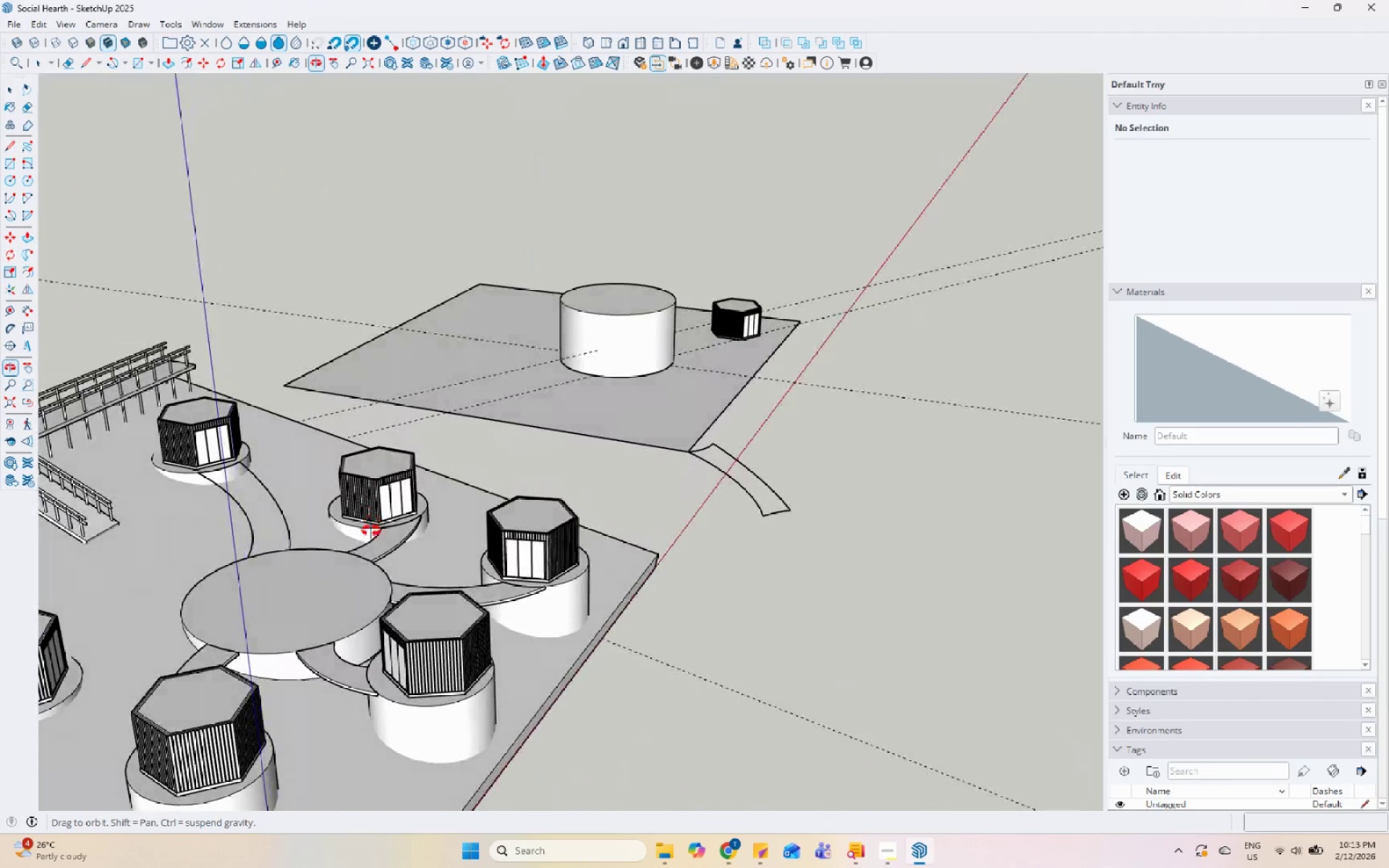 
scroll: coordinate [498, 481], scroll_direction: up, amount: 13.0
 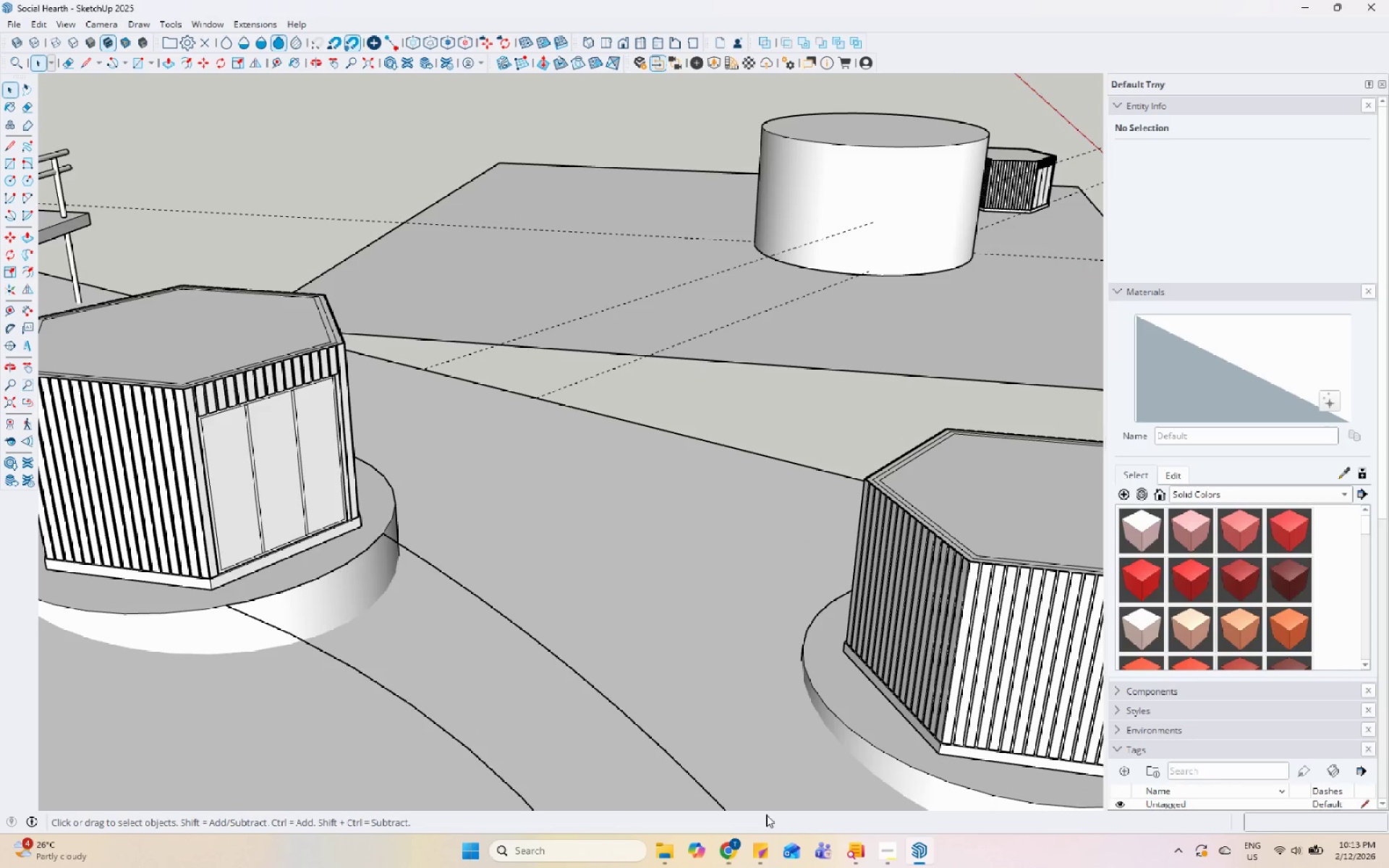 
left_click([728, 862])
 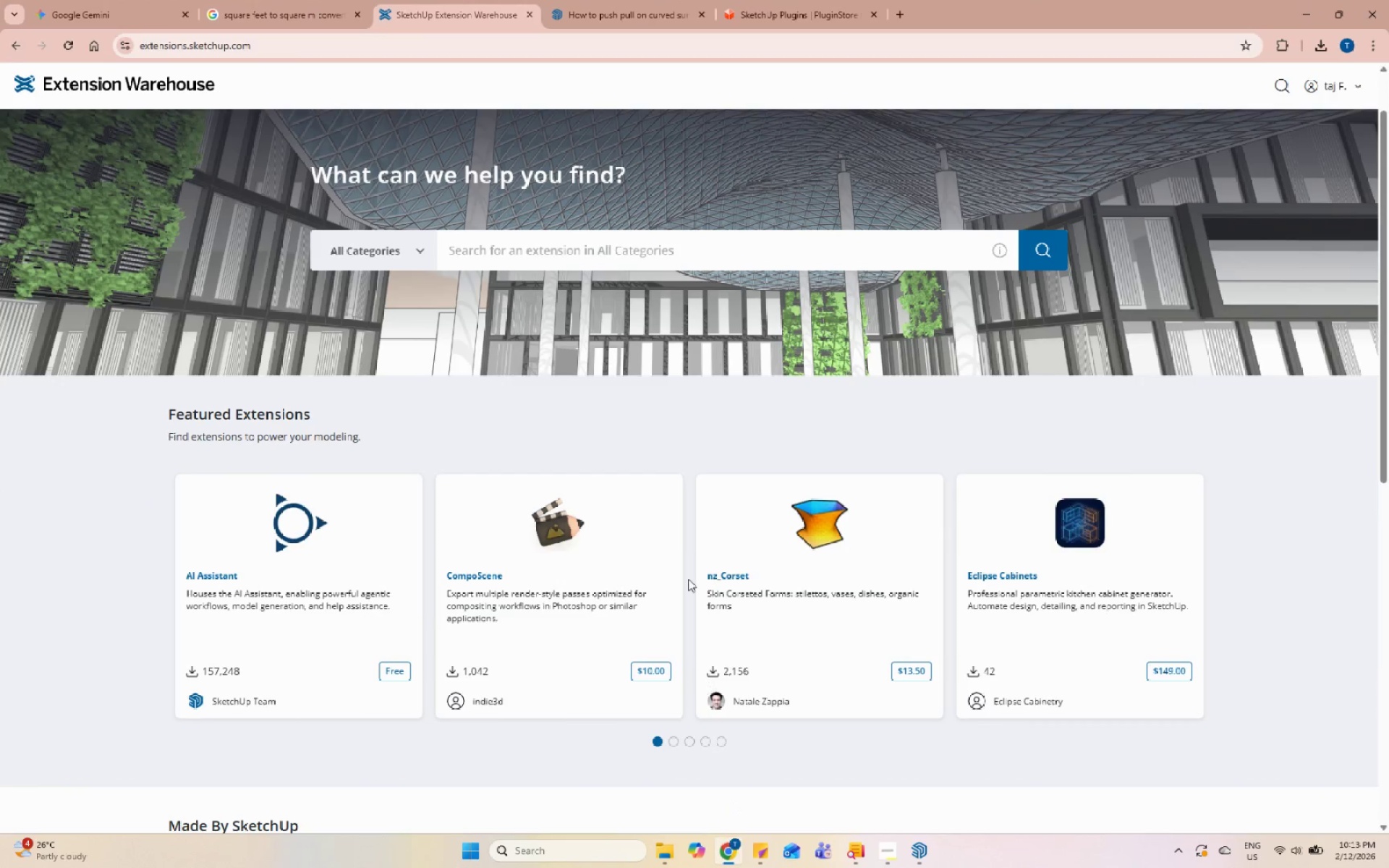 
scroll: coordinate [302, 542], scroll_direction: down, amount: 18.0
 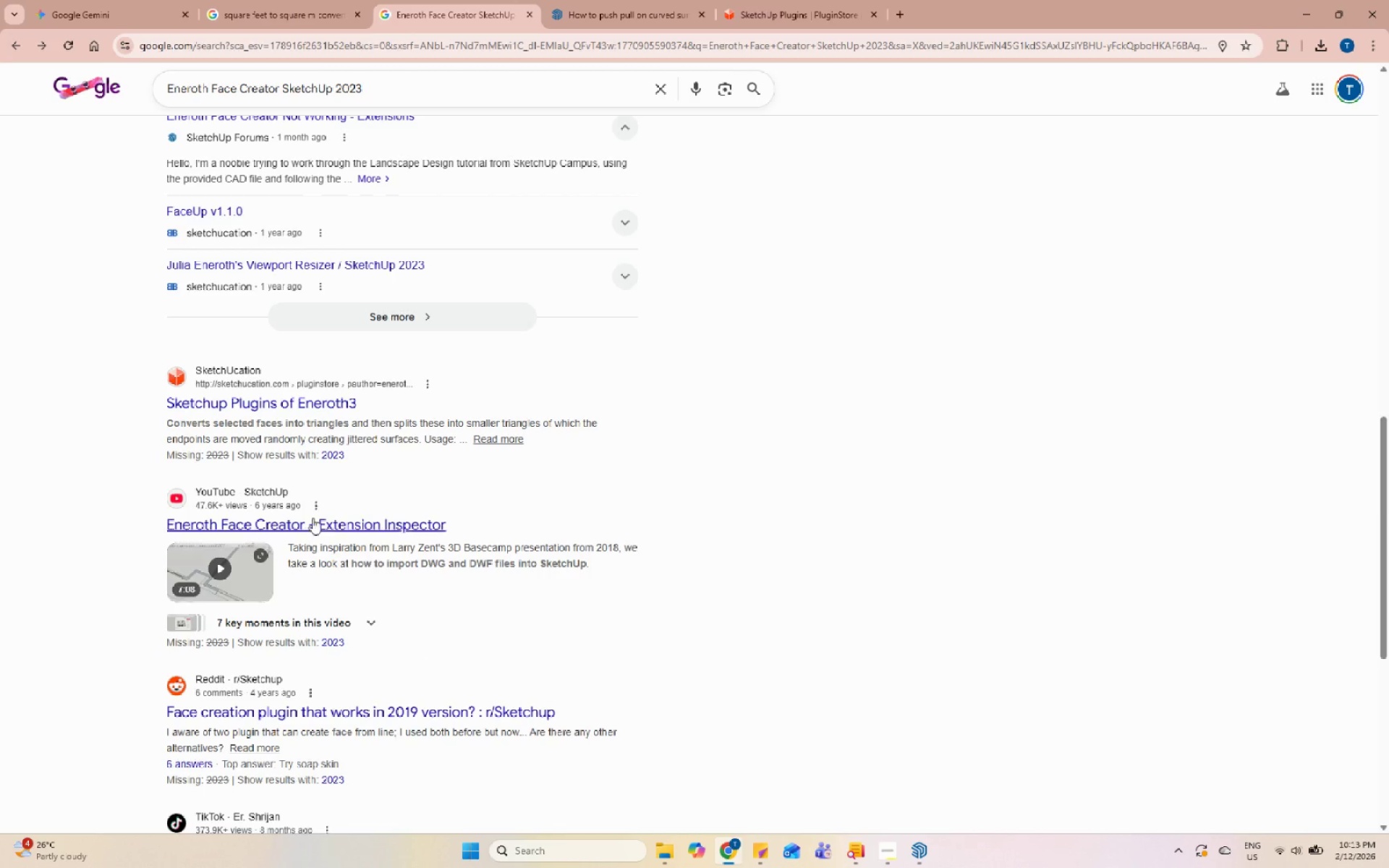 
left_click([335, 399])
 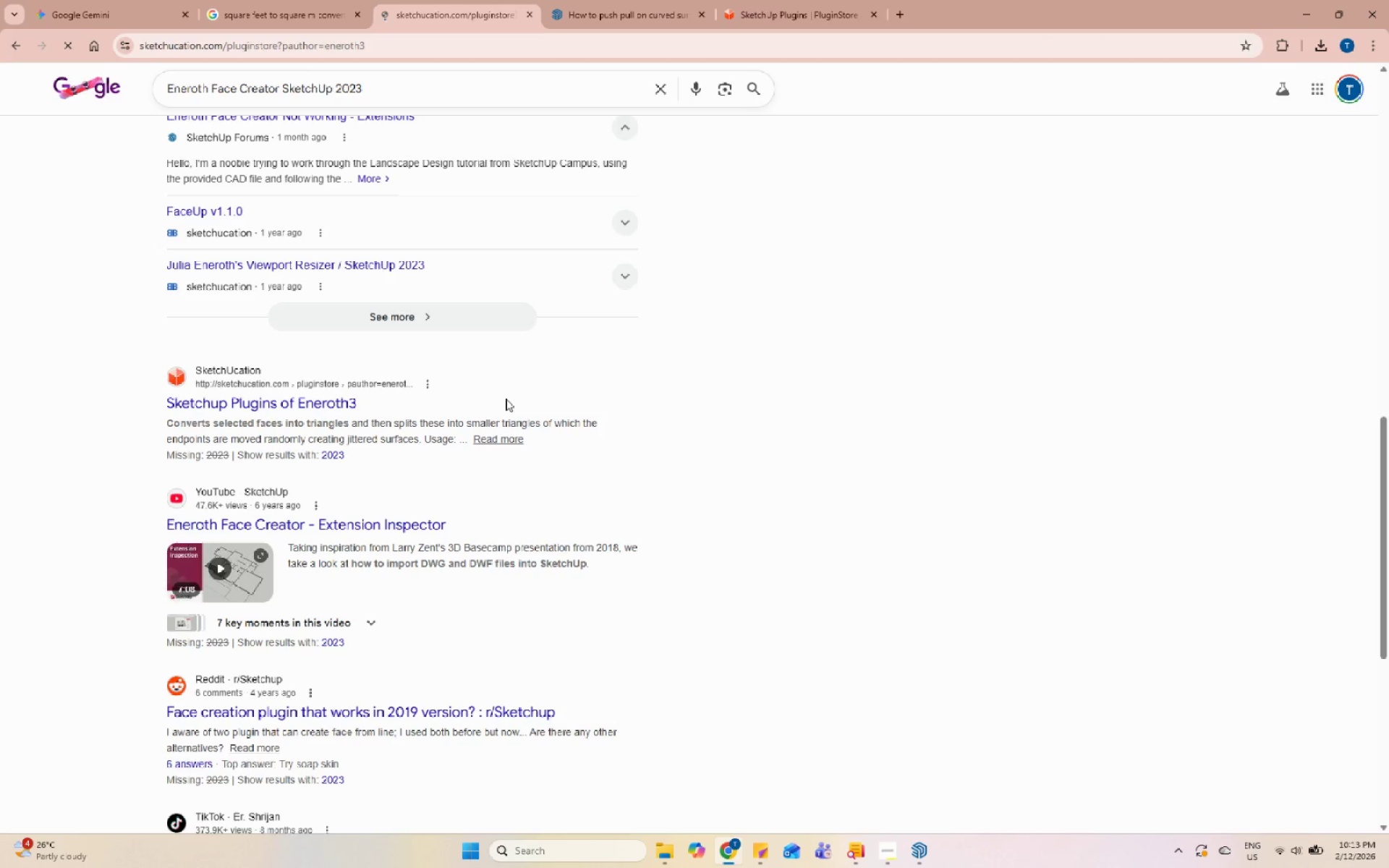 
scroll: coordinate [506, 400], scroll_direction: up, amount: 4.0
 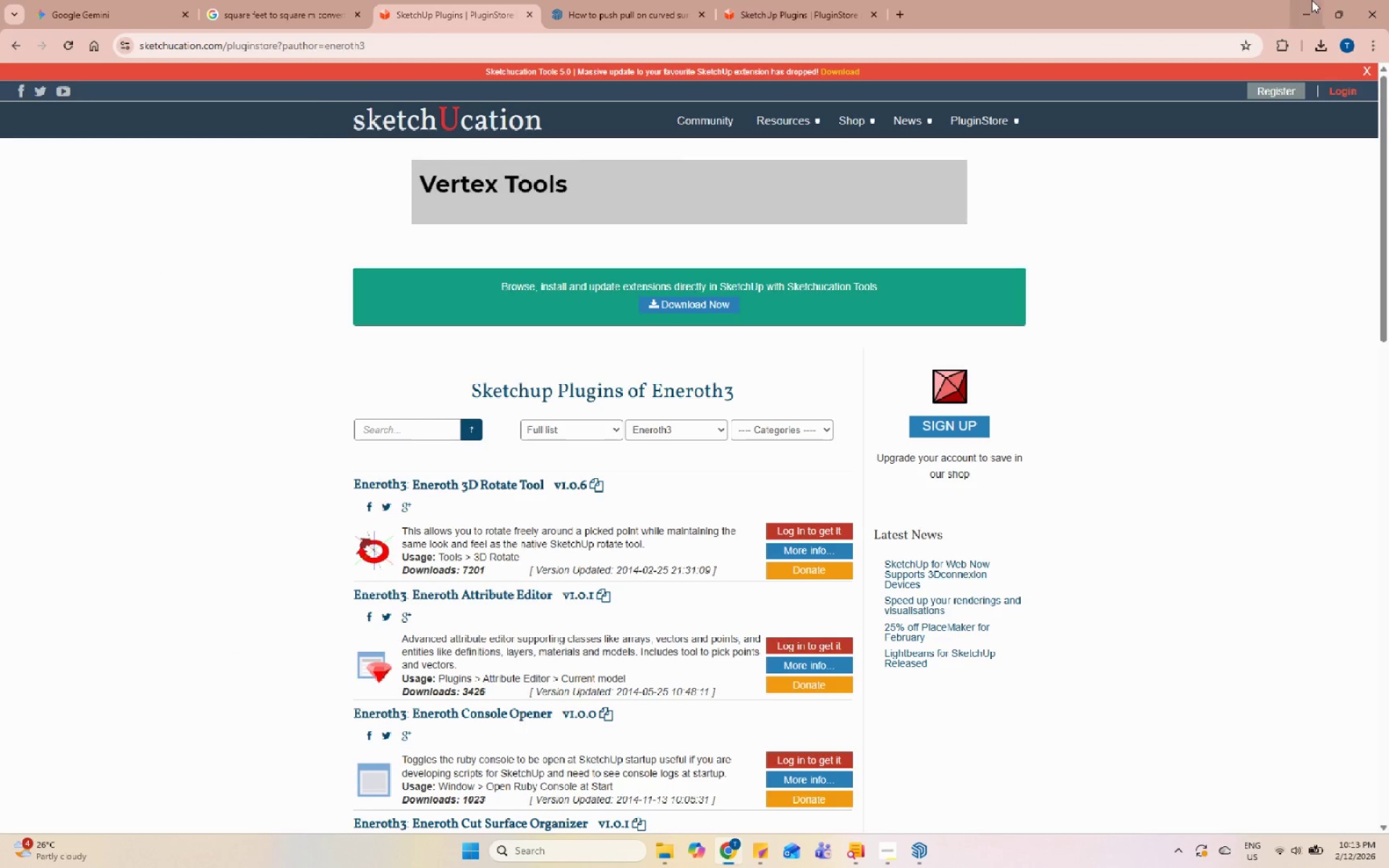 
left_click([1309, 7])
 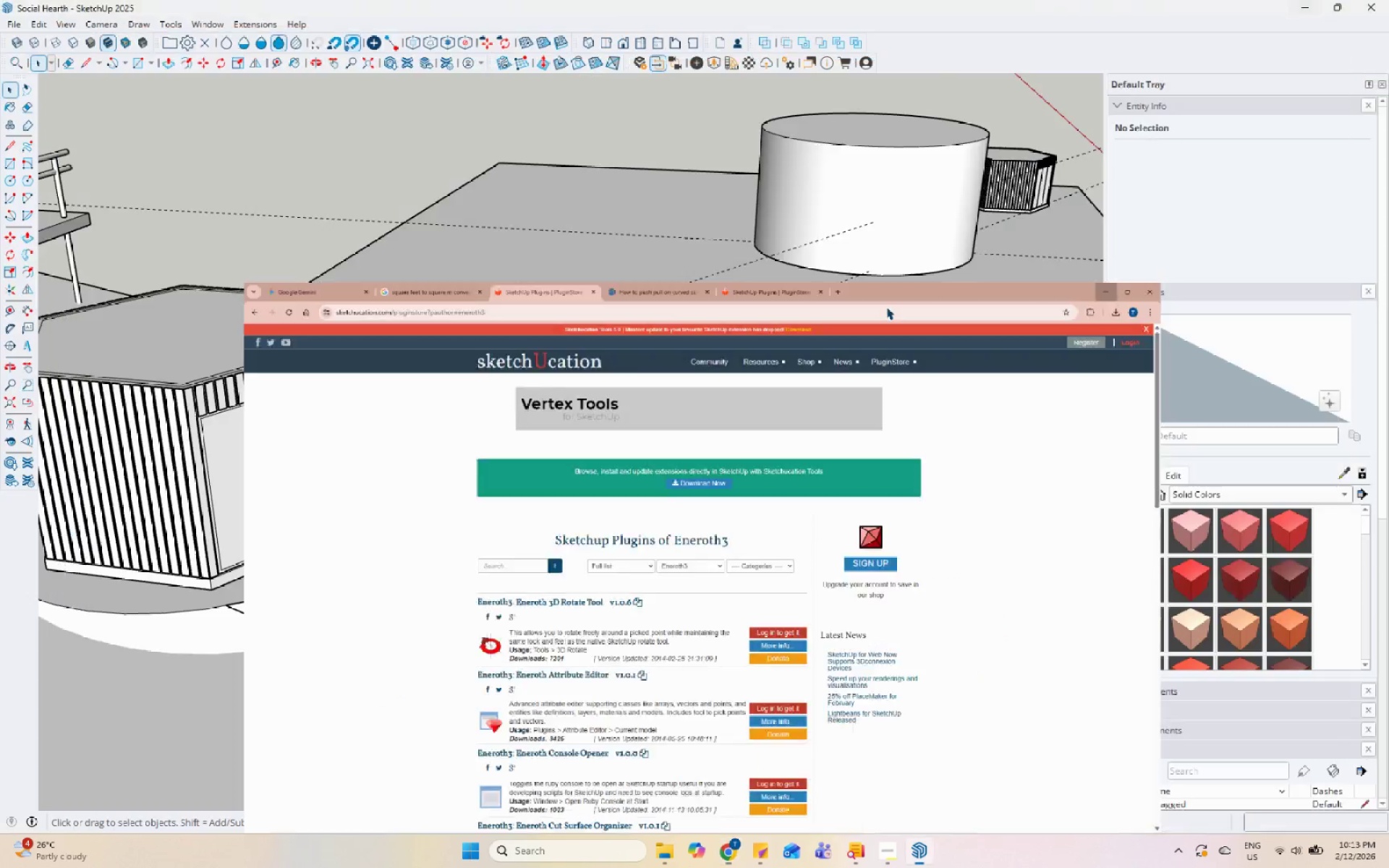 
scroll: coordinate [579, 434], scroll_direction: down, amount: 13.0
 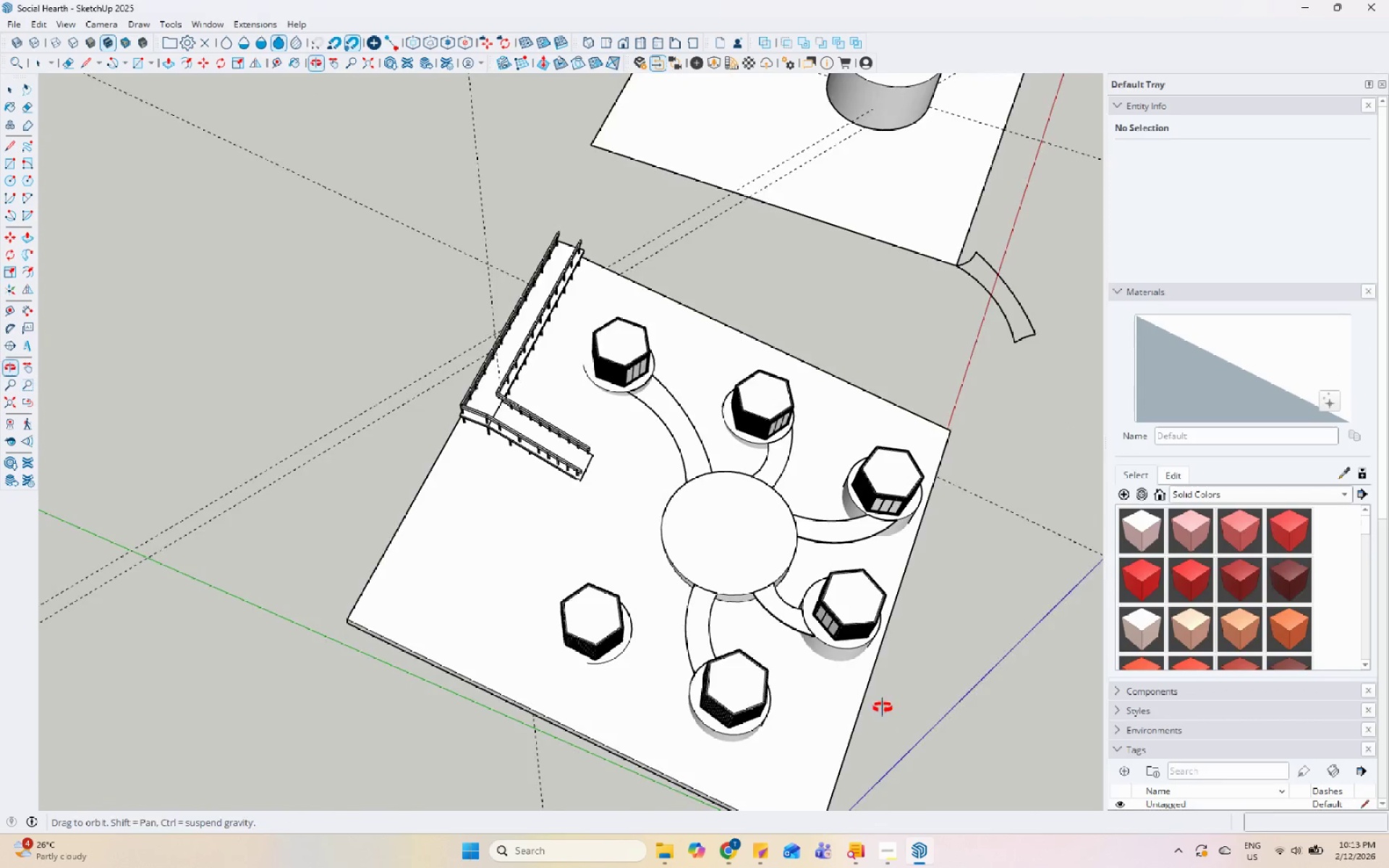 
scroll: coordinate [744, 528], scroll_direction: up, amount: 5.0
 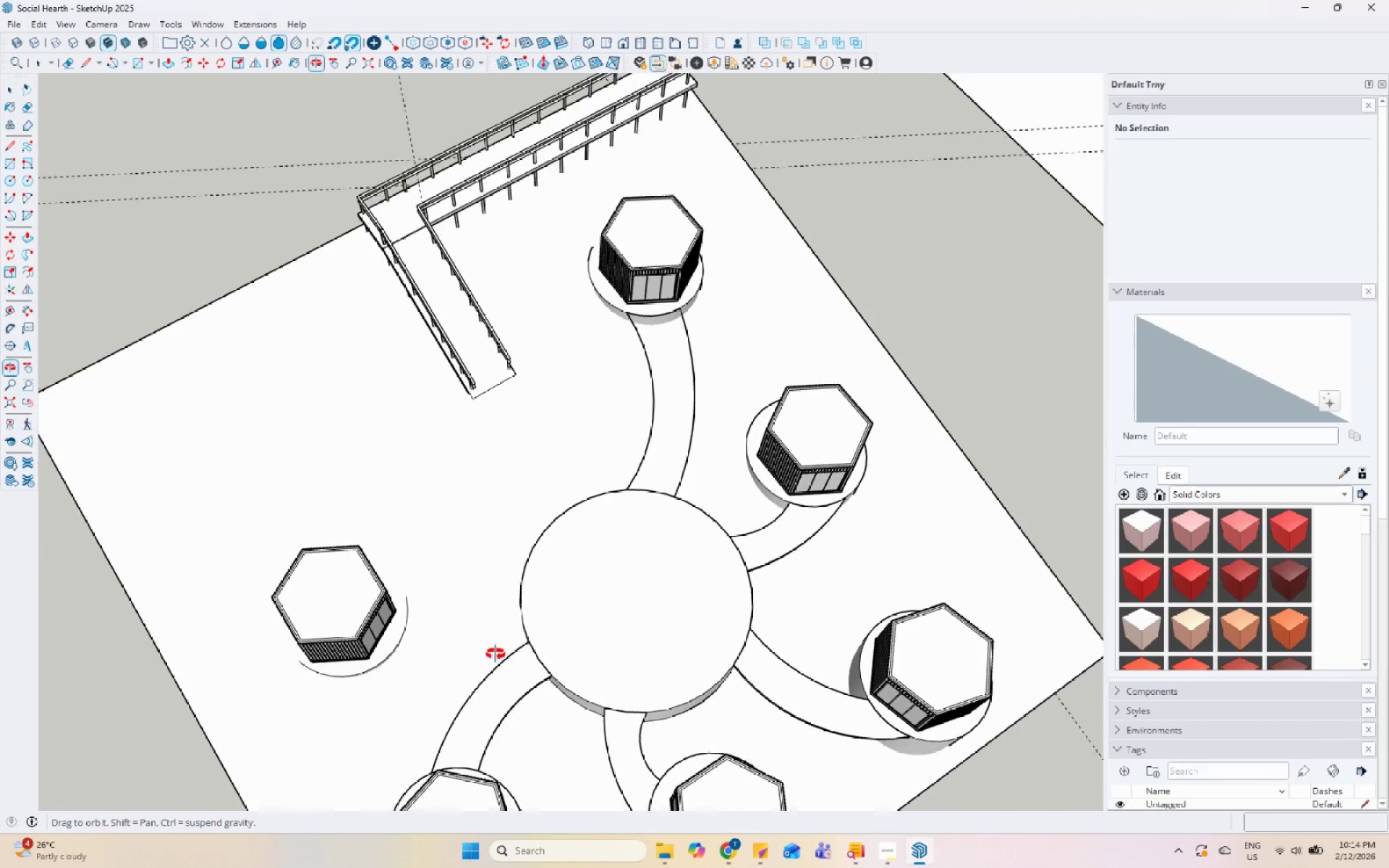 
scroll: coordinate [574, 514], scroll_direction: down, amount: 2.0
 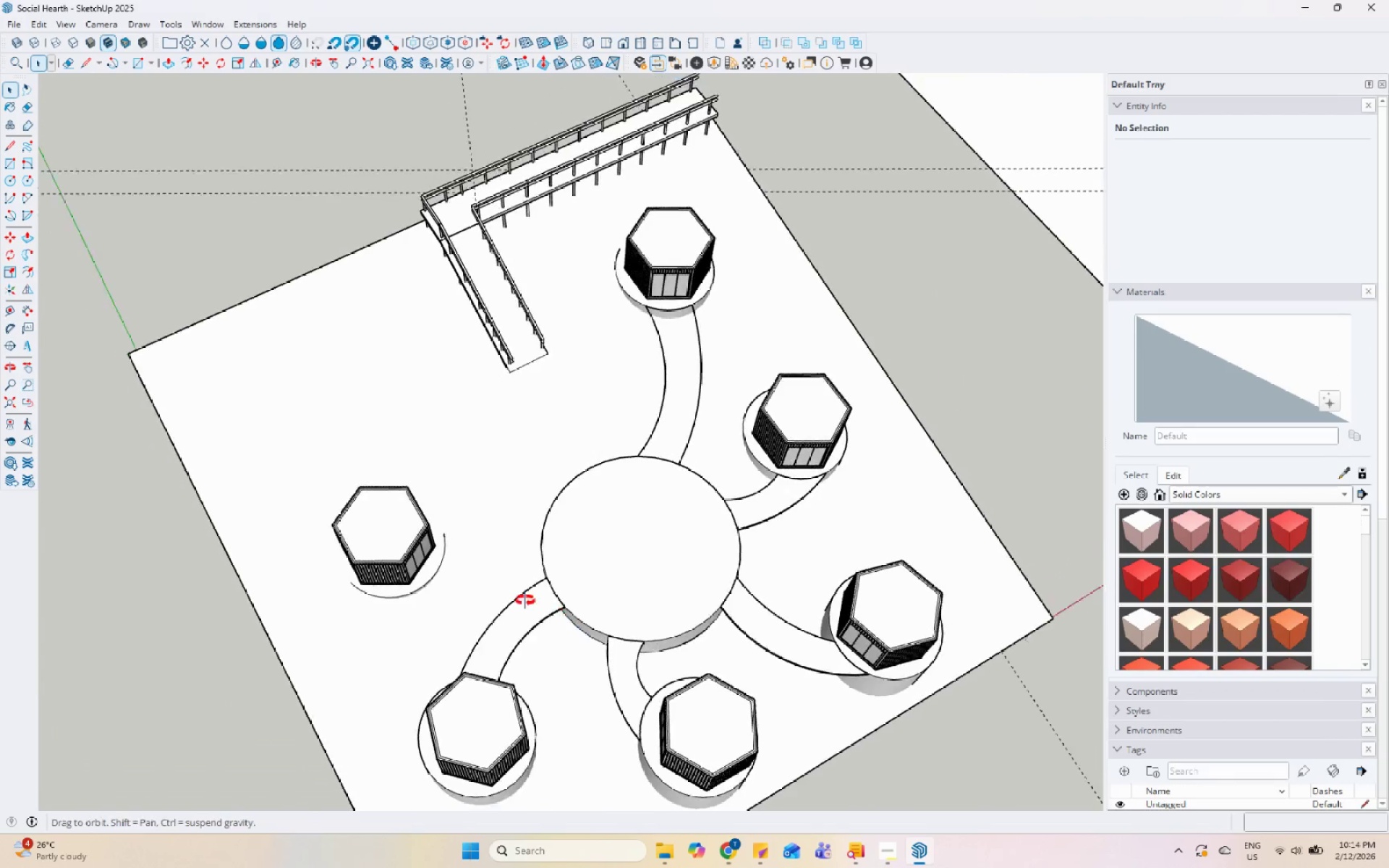 
left_click([543, 606])
 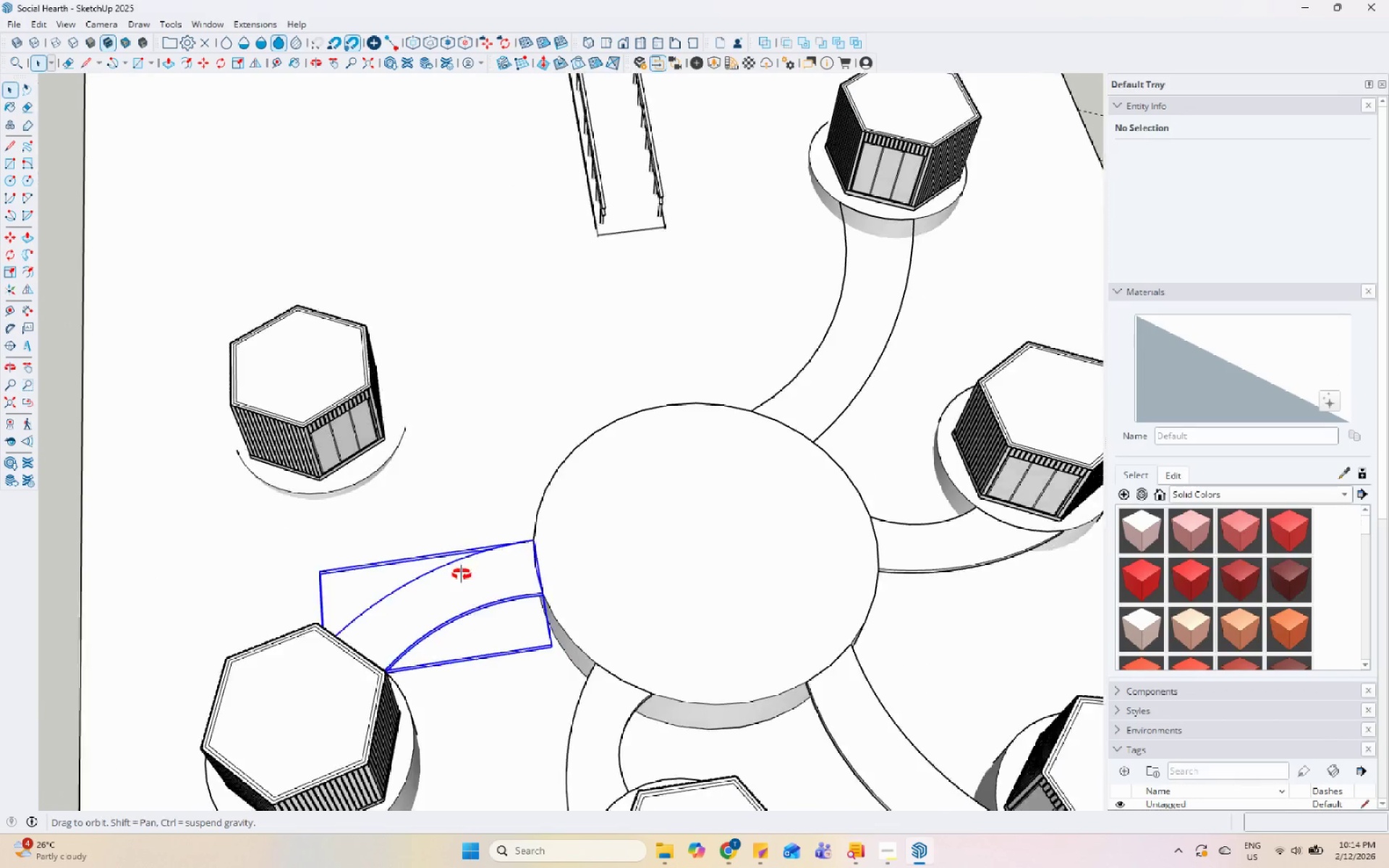 
scroll: coordinate [456, 571], scroll_direction: up, amount: 11.0
 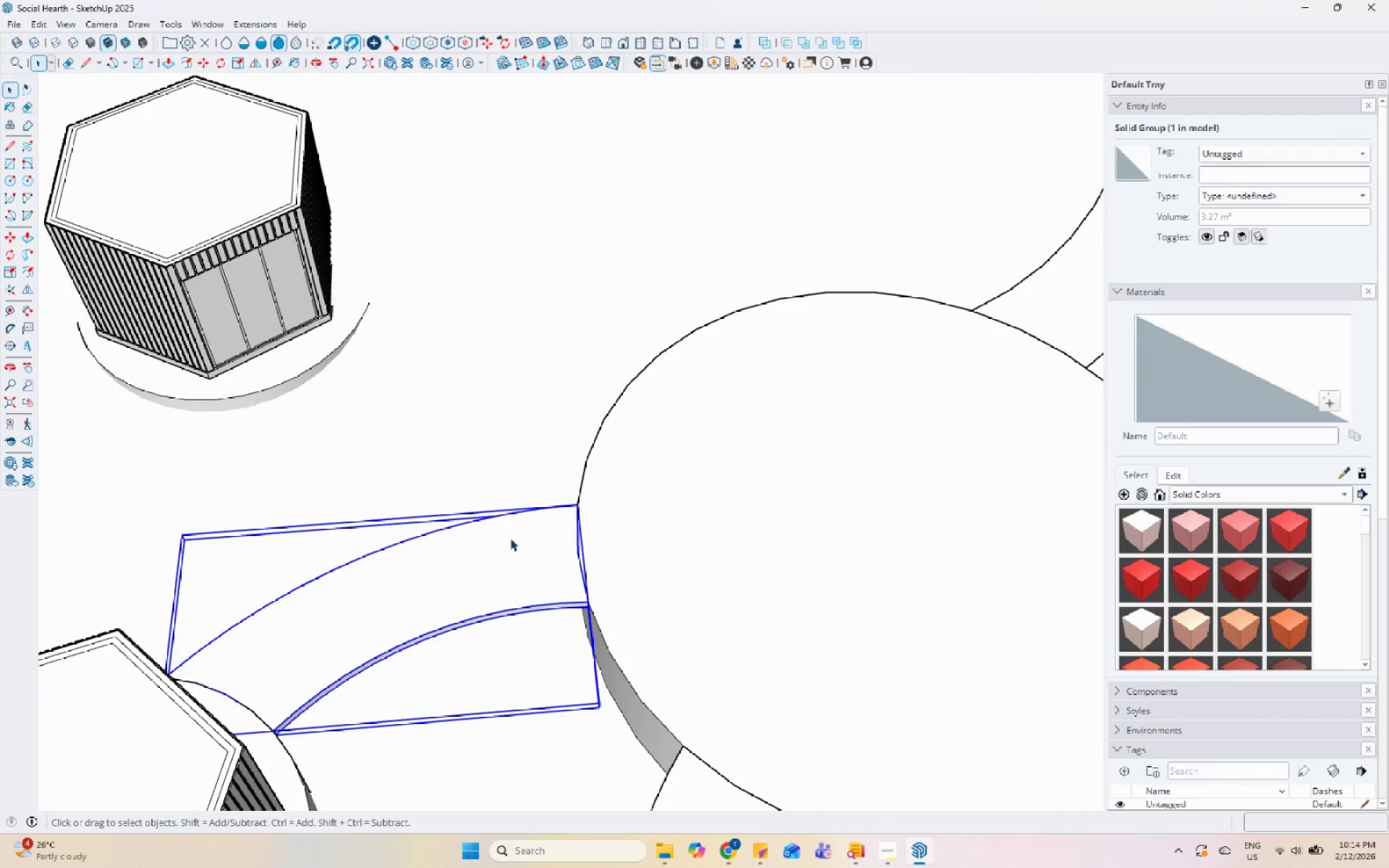 
key(M)
 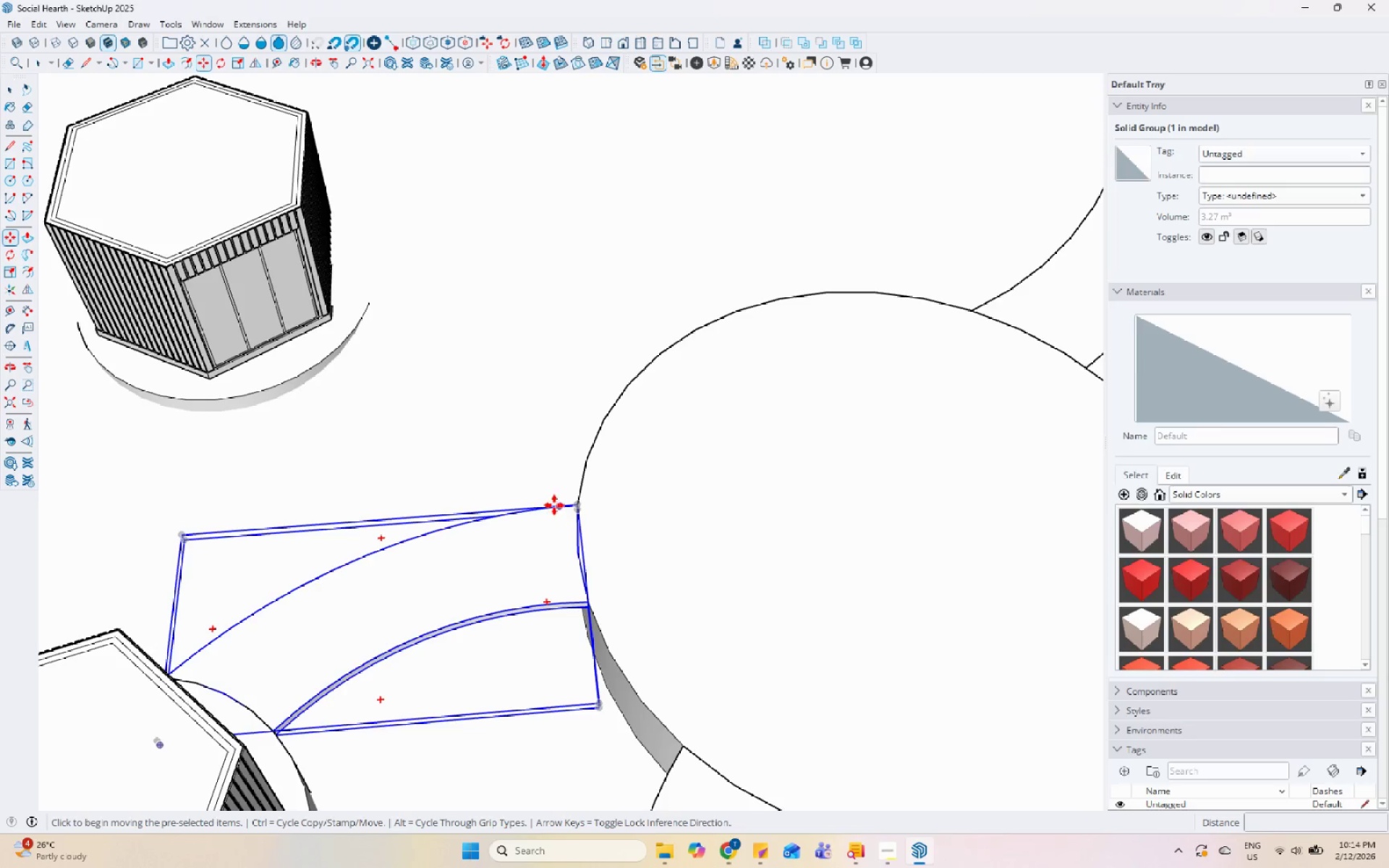 
scroll: coordinate [554, 505], scroll_direction: up, amount: 4.0
 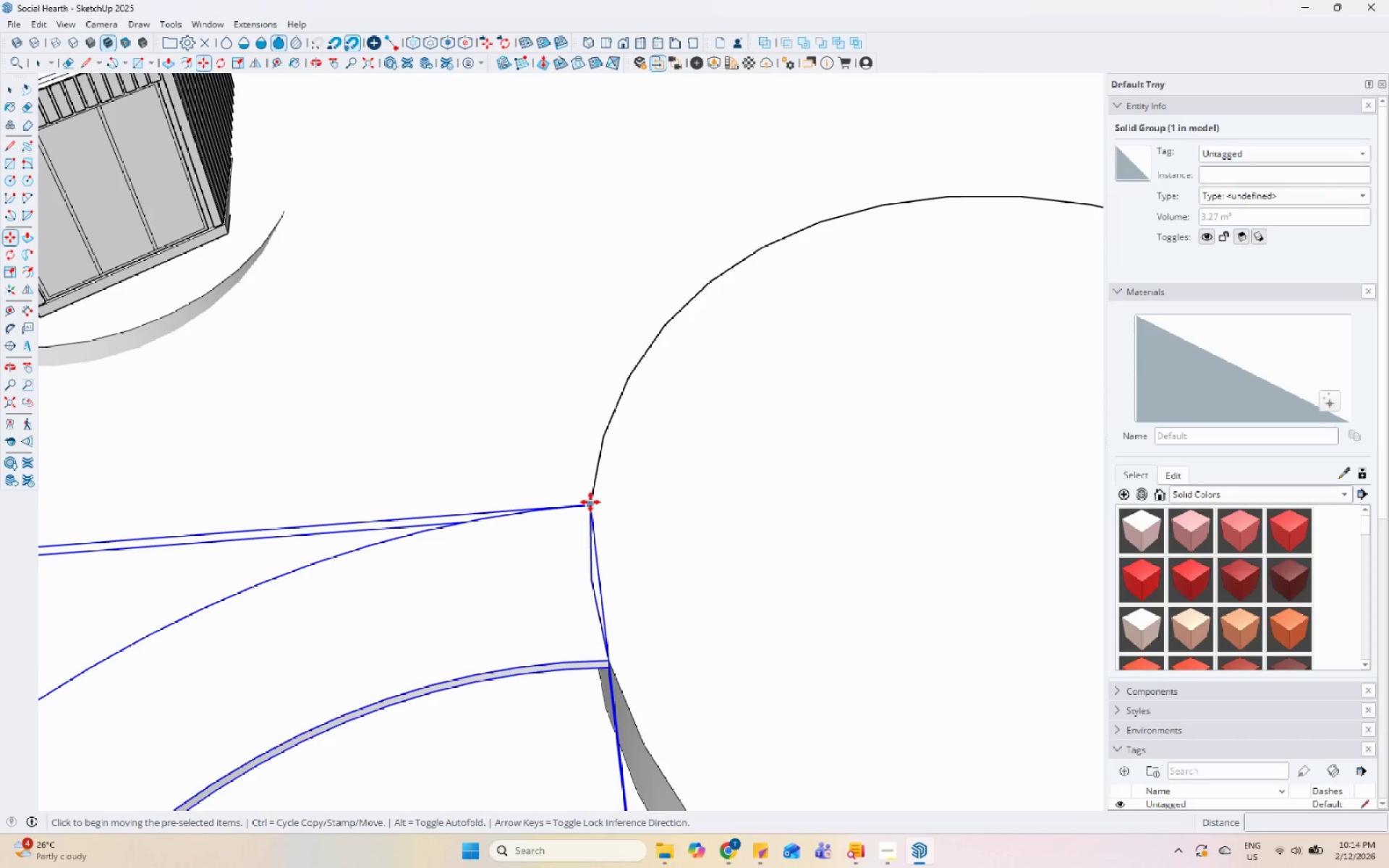 
key(Control+ControlLeft)
 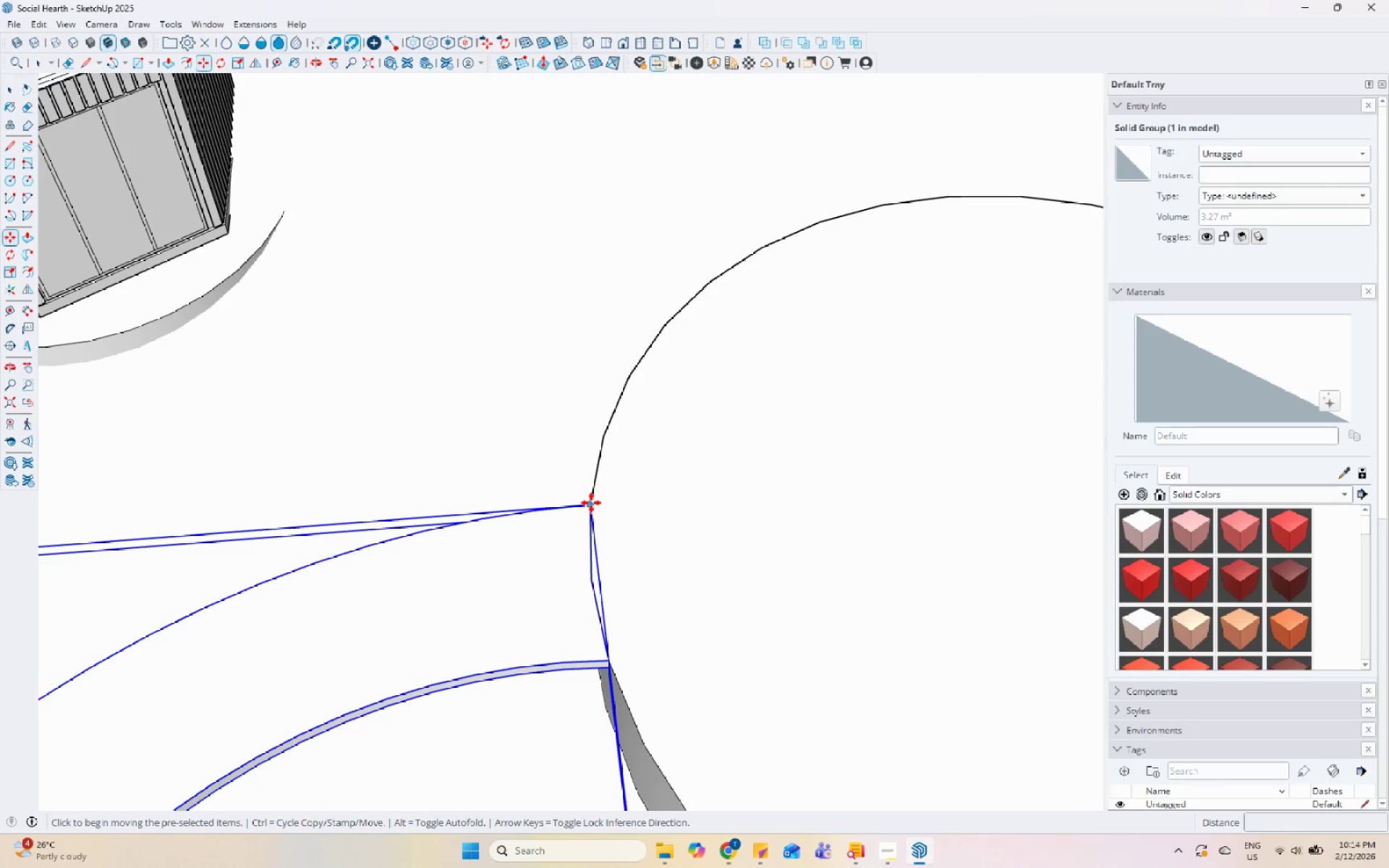 
left_click([591, 503])
 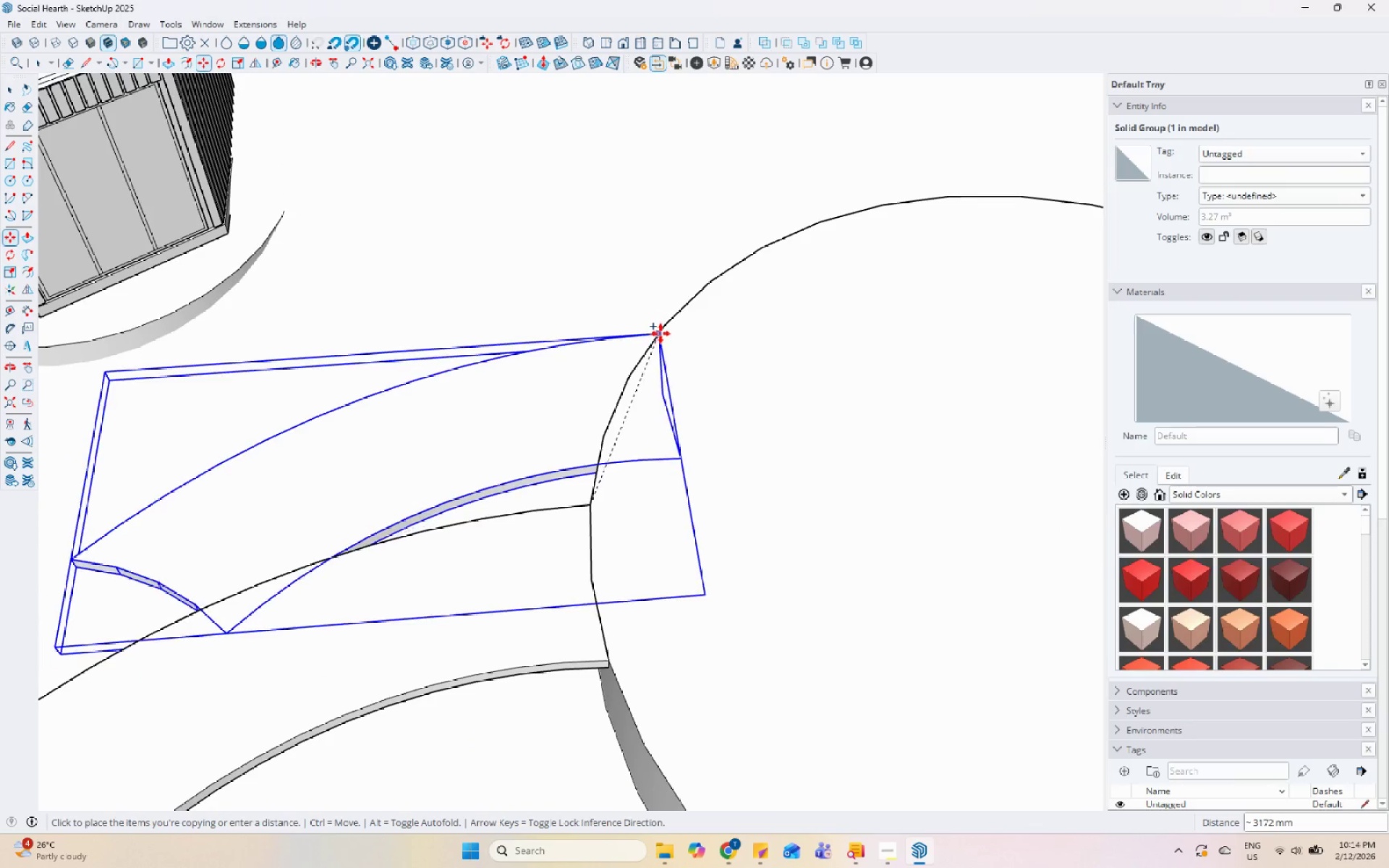 
left_click([666, 327])
 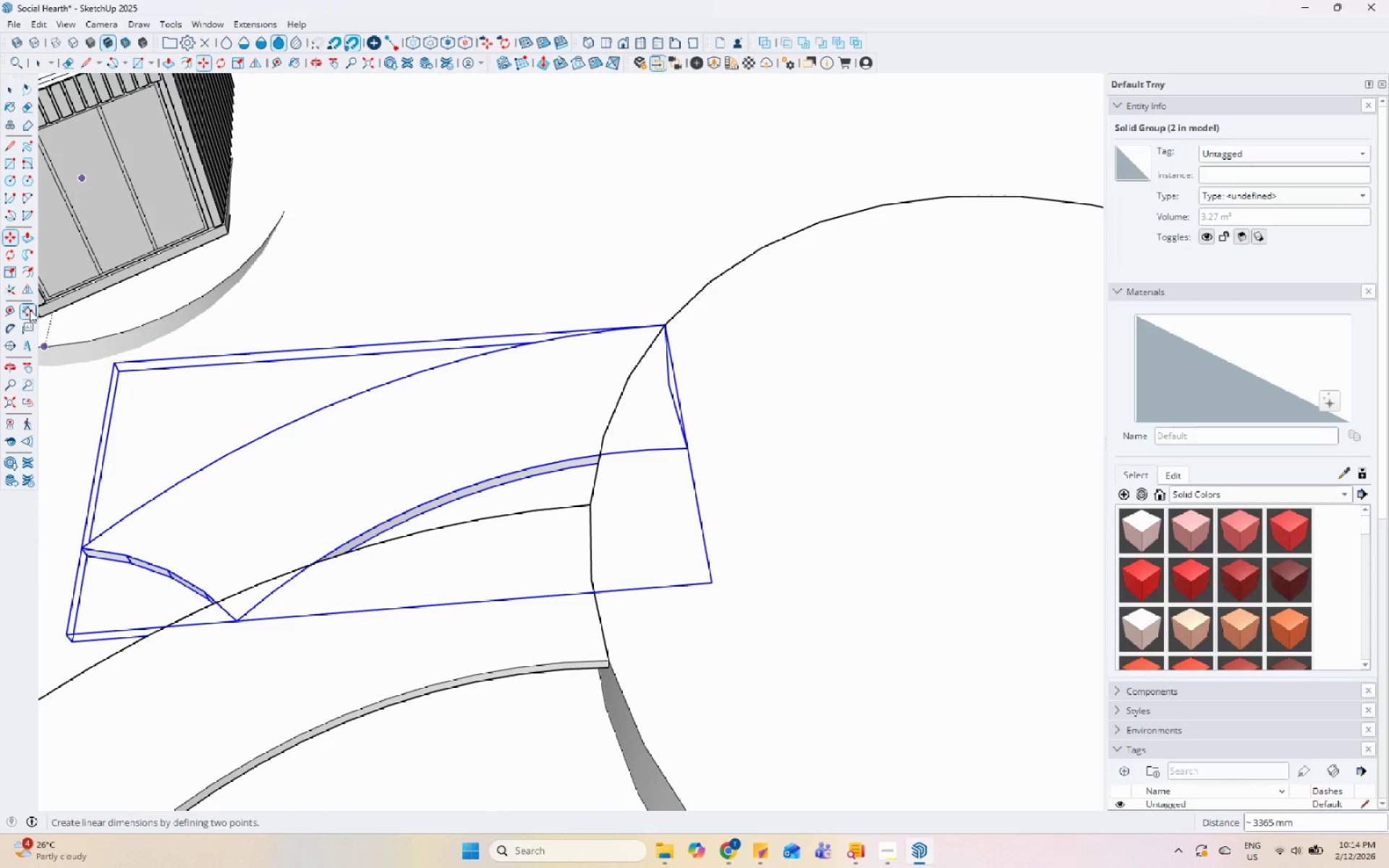 
scroll: coordinate [748, 312], scroll_direction: up, amount: 9.0
 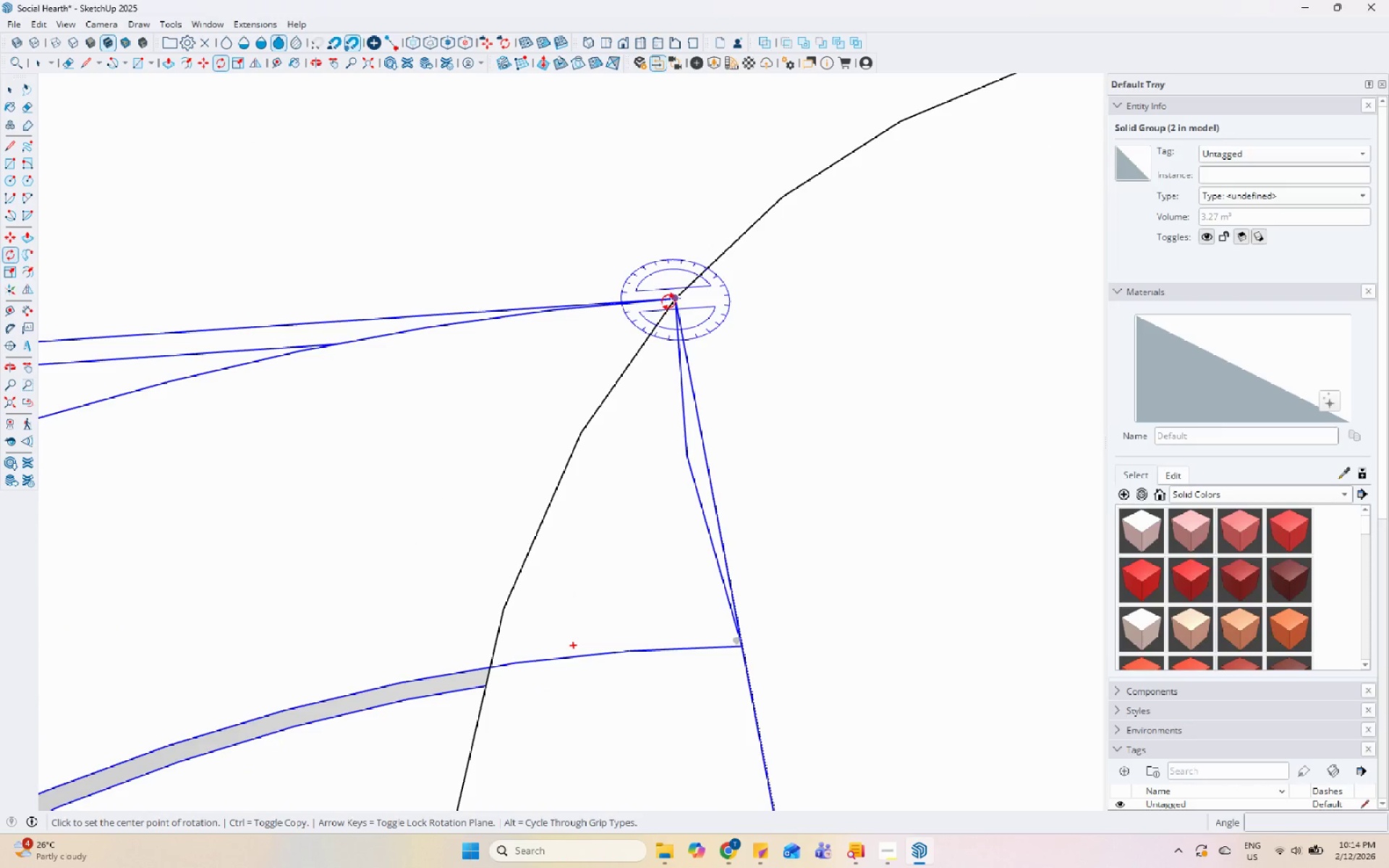 
left_click([672, 300])
 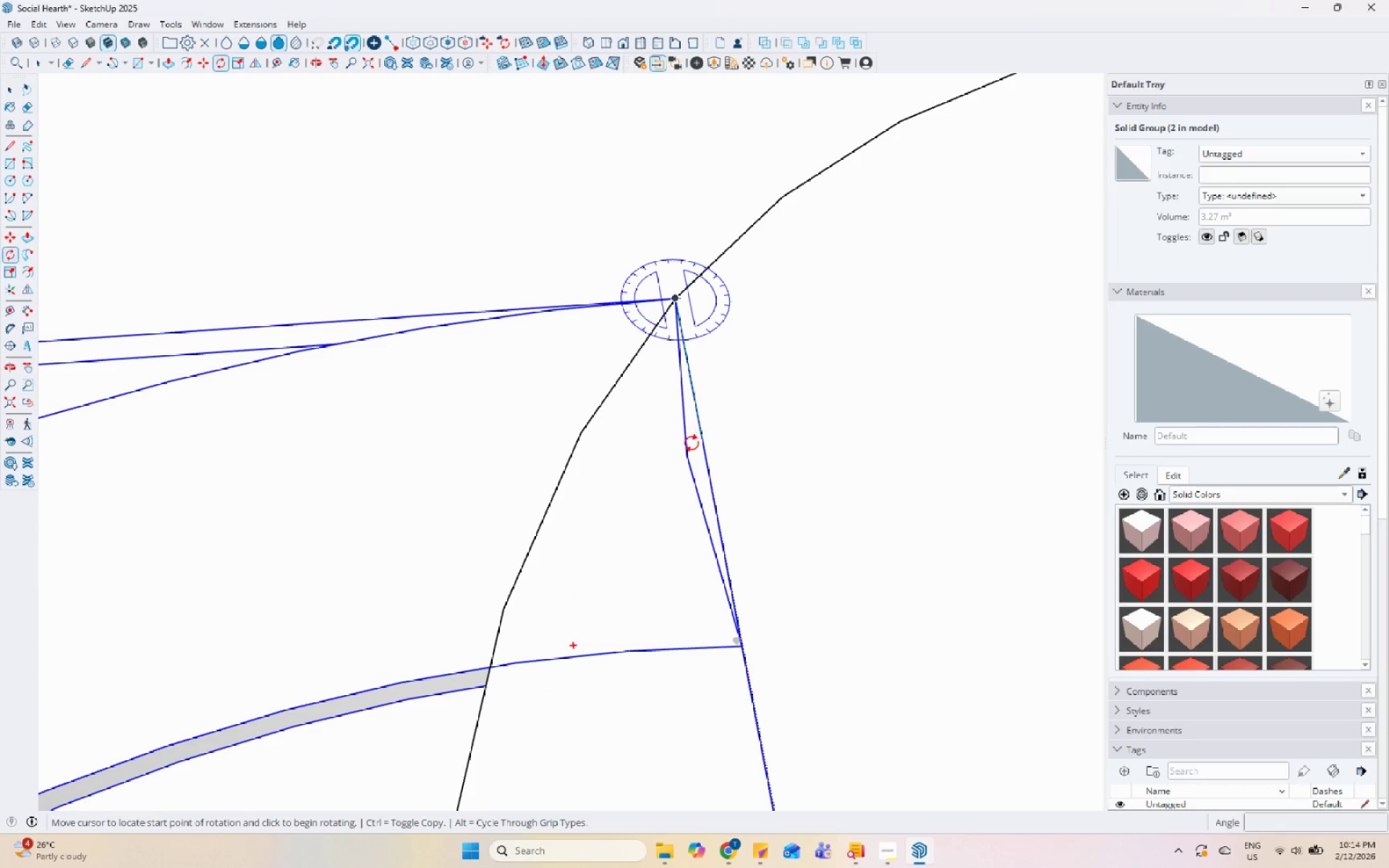 
left_click([685, 456])
 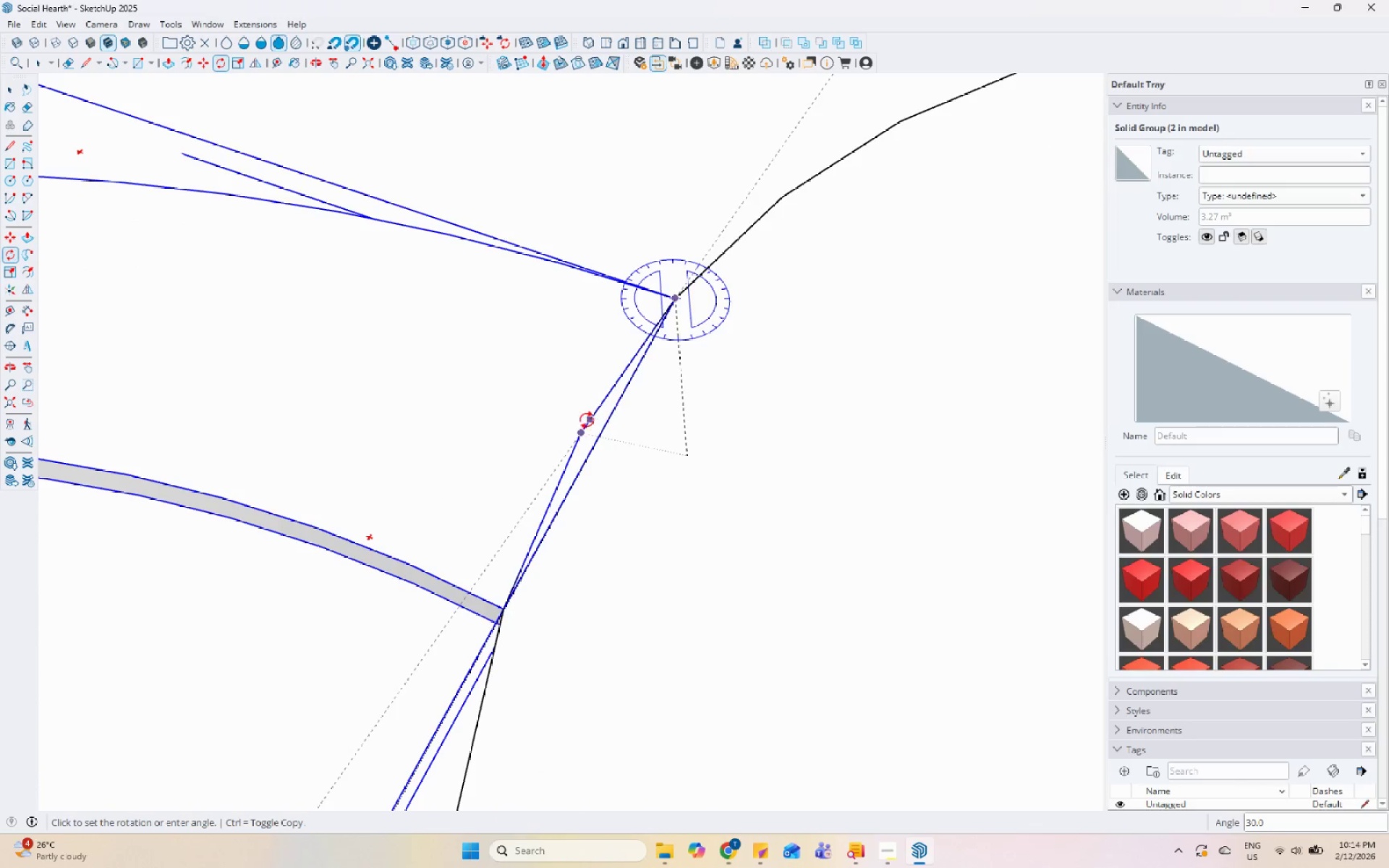 
left_click([578, 426])
 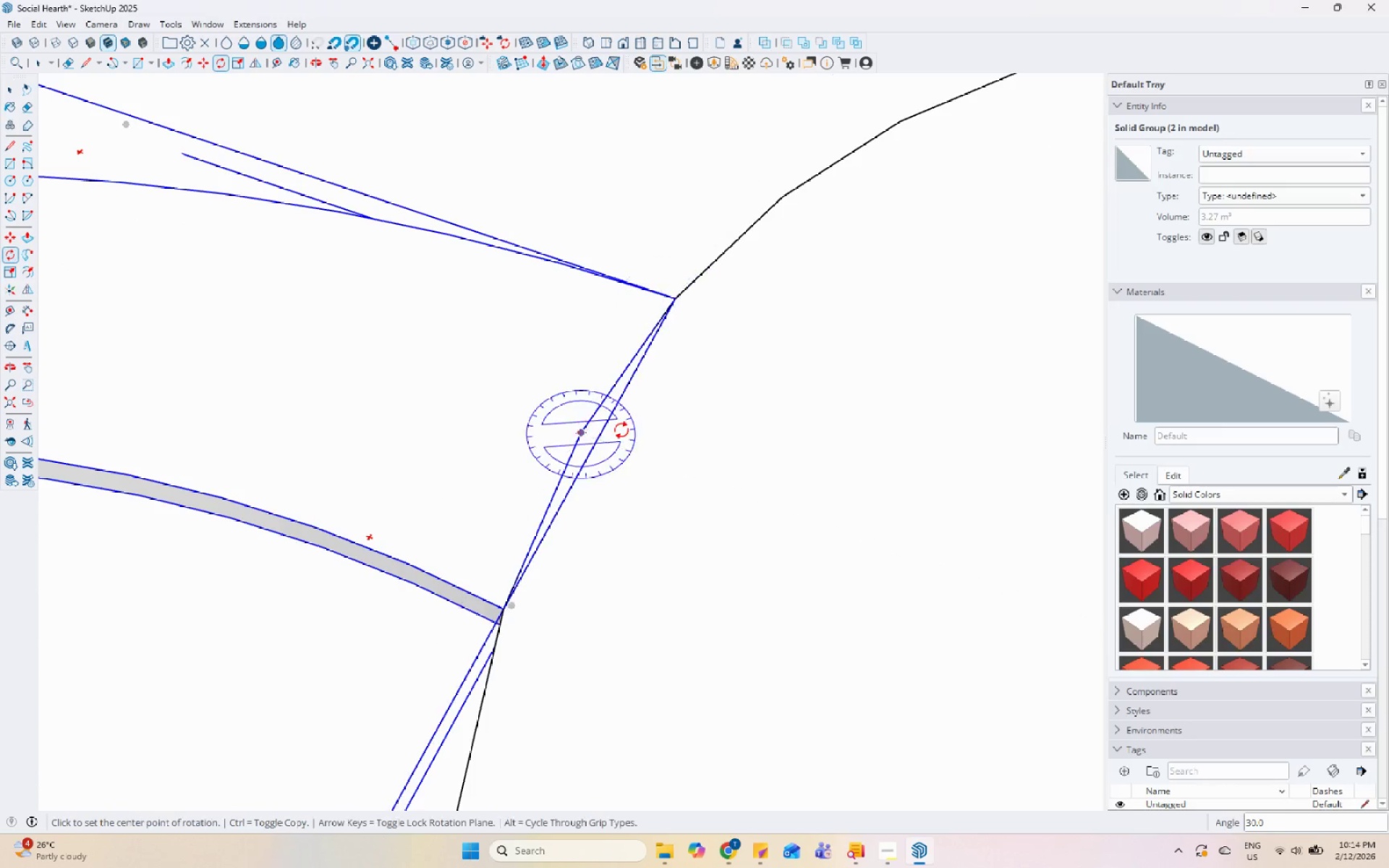 
scroll: coordinate [729, 467], scroll_direction: down, amount: 16.0
 